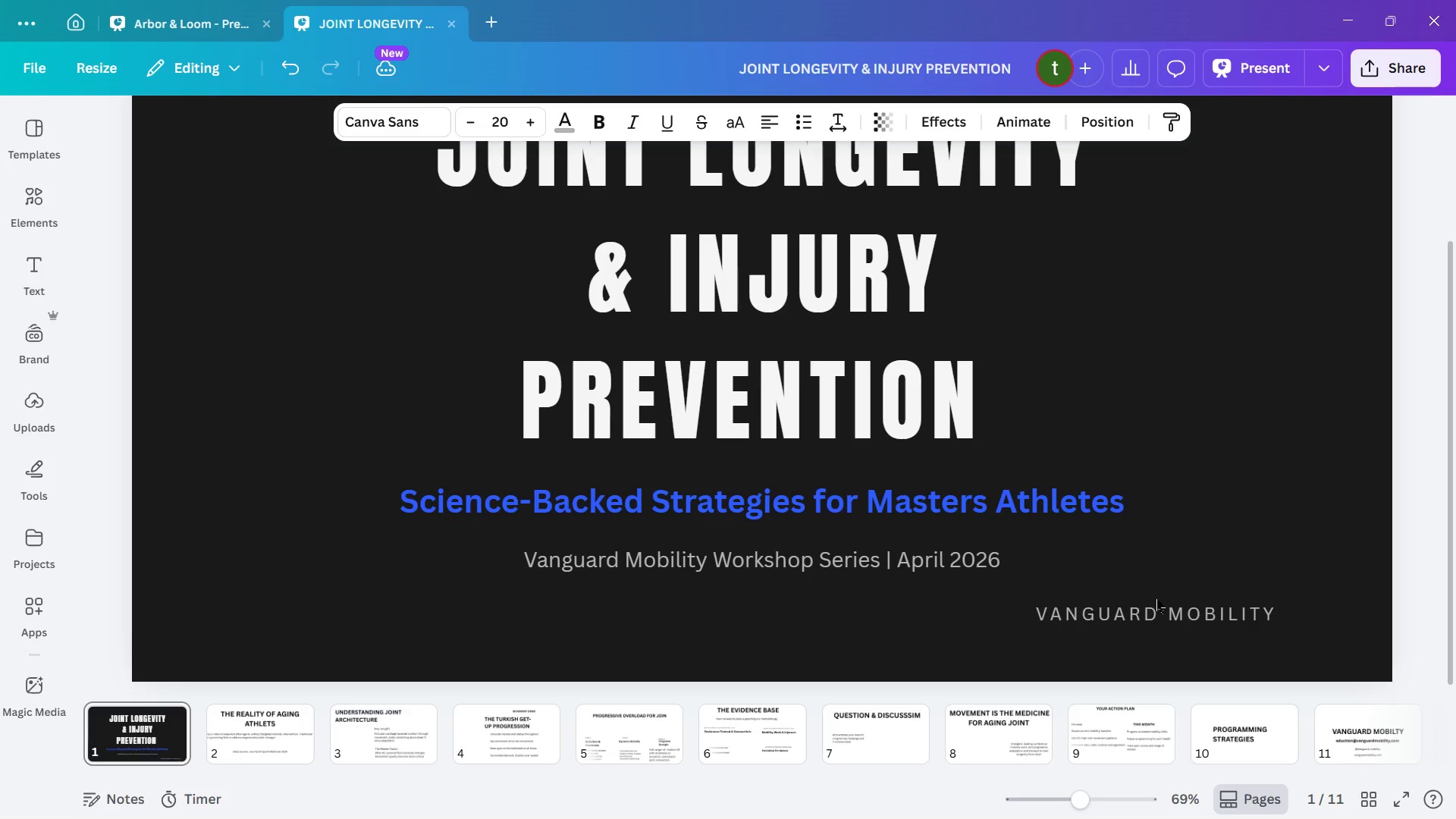 
key(ArrowRight)
 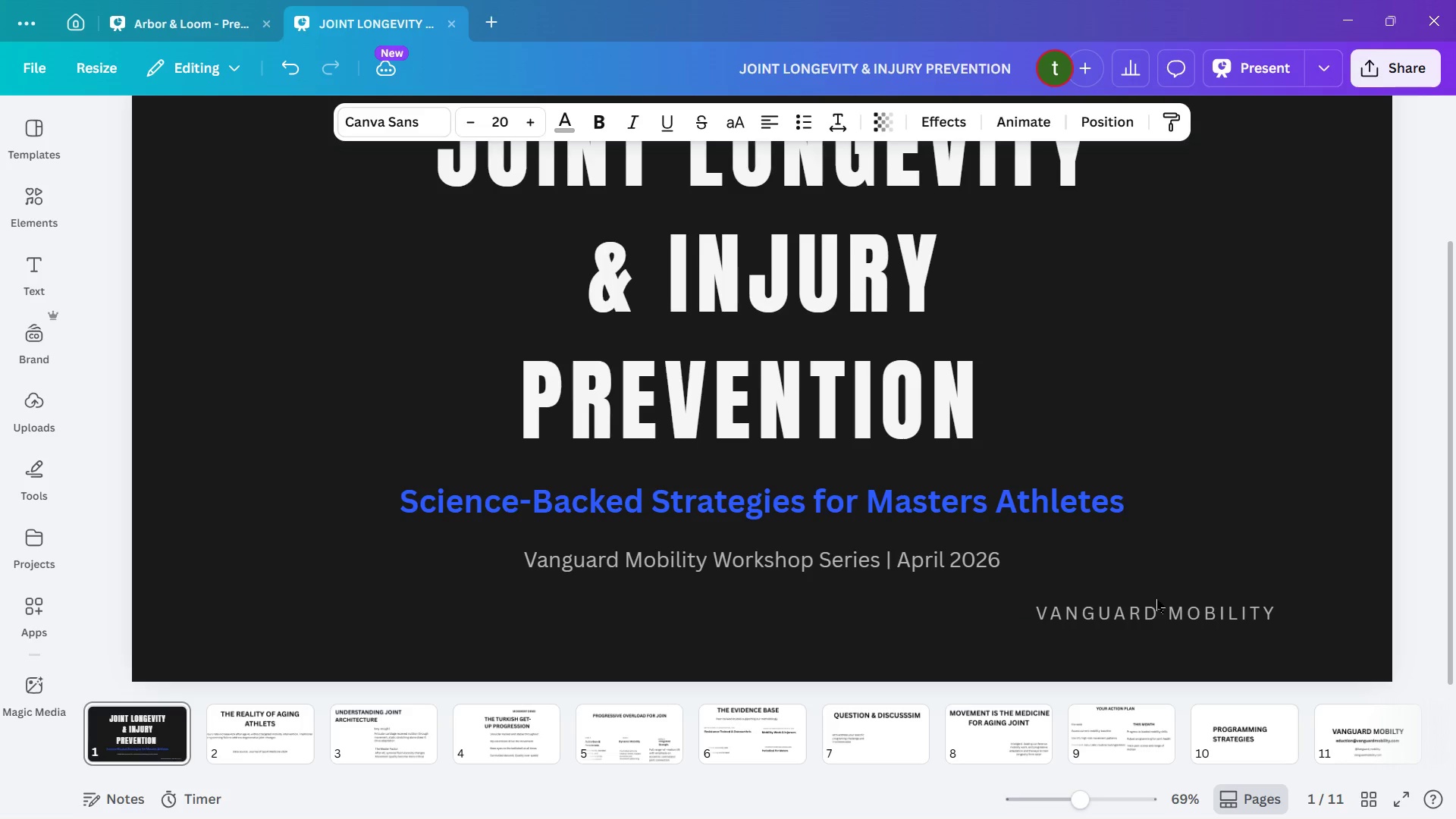 
key(ArrowUp)
 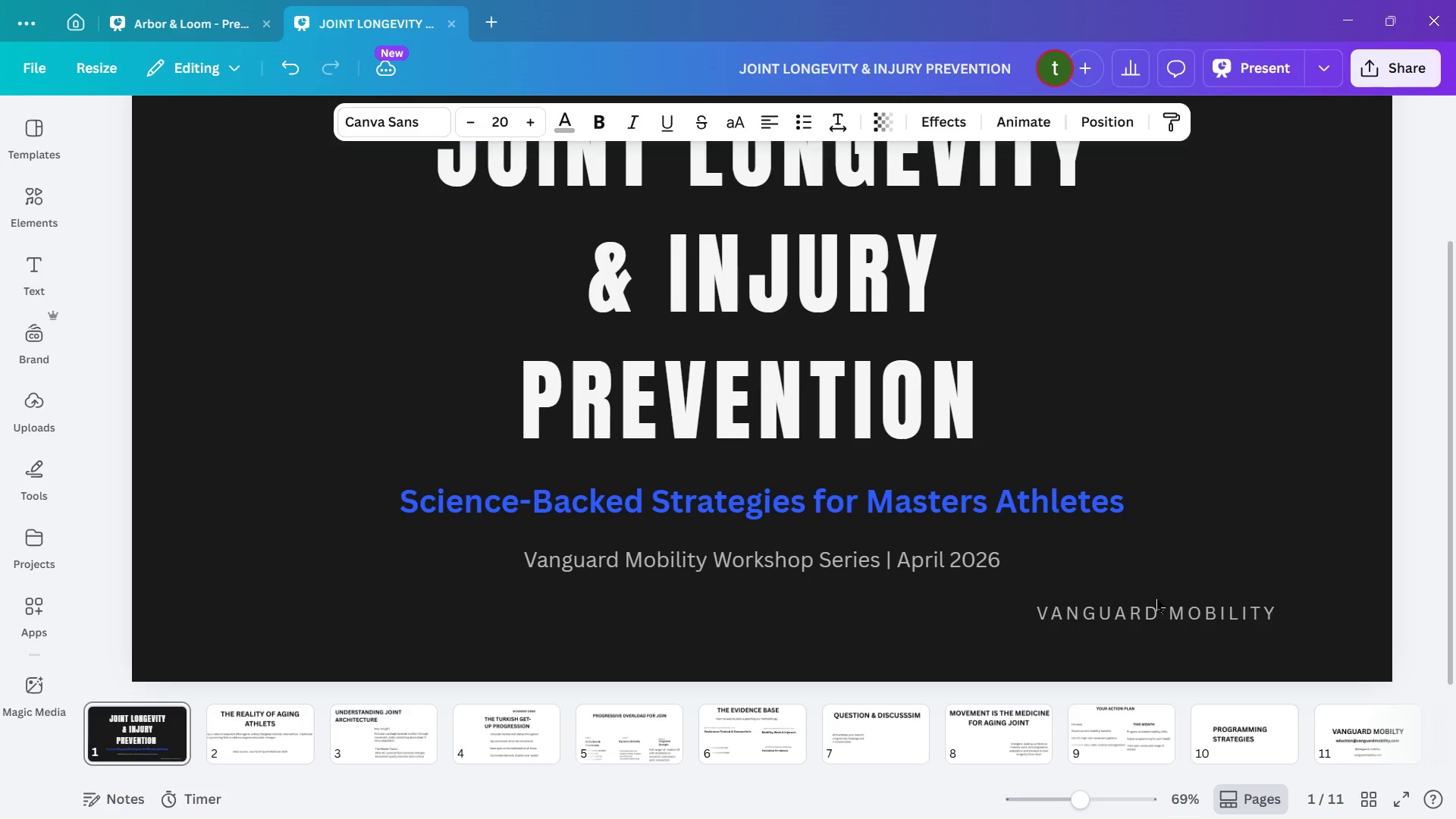 
key(ArrowRight)
 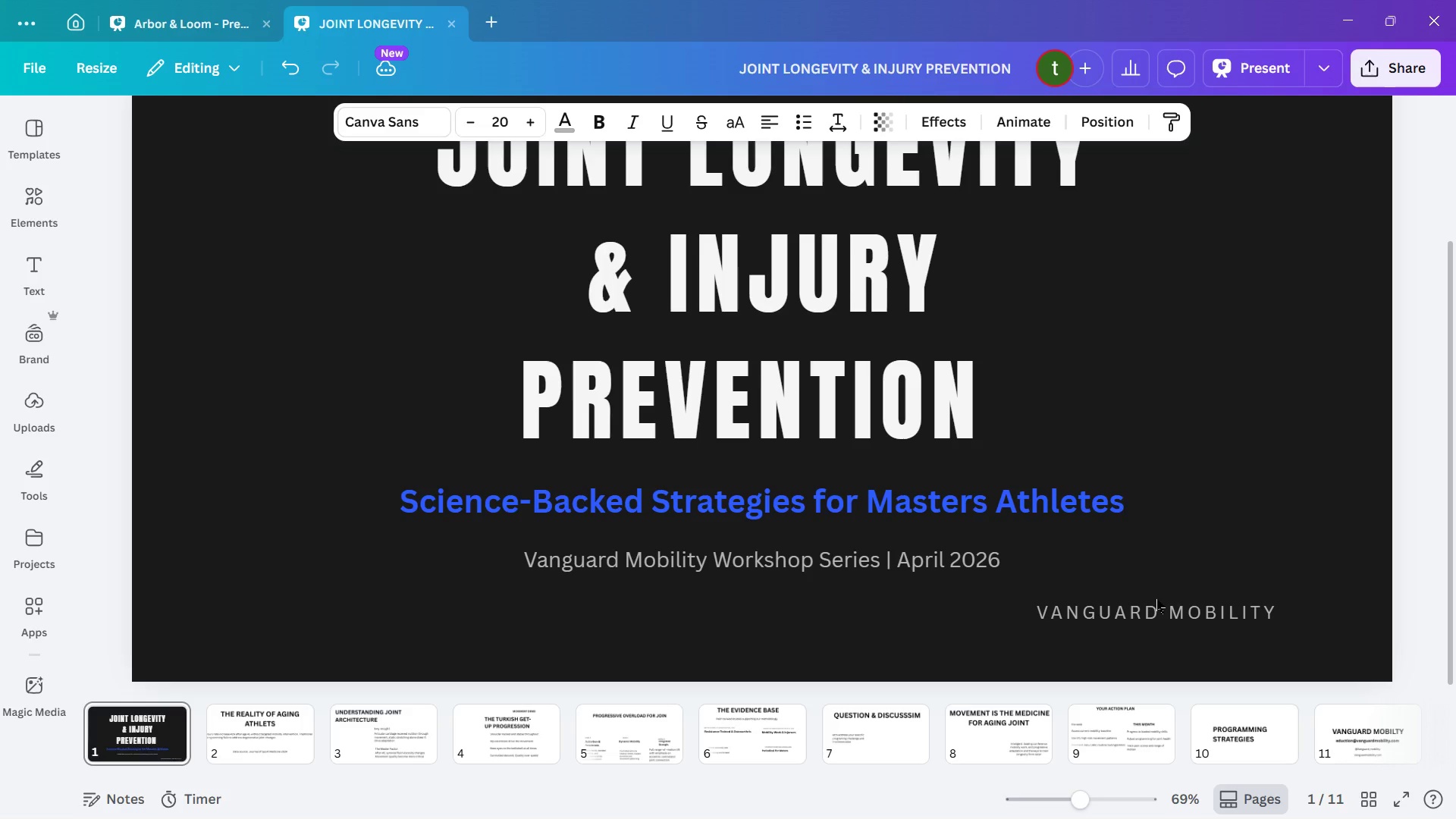 
key(ArrowUp)
 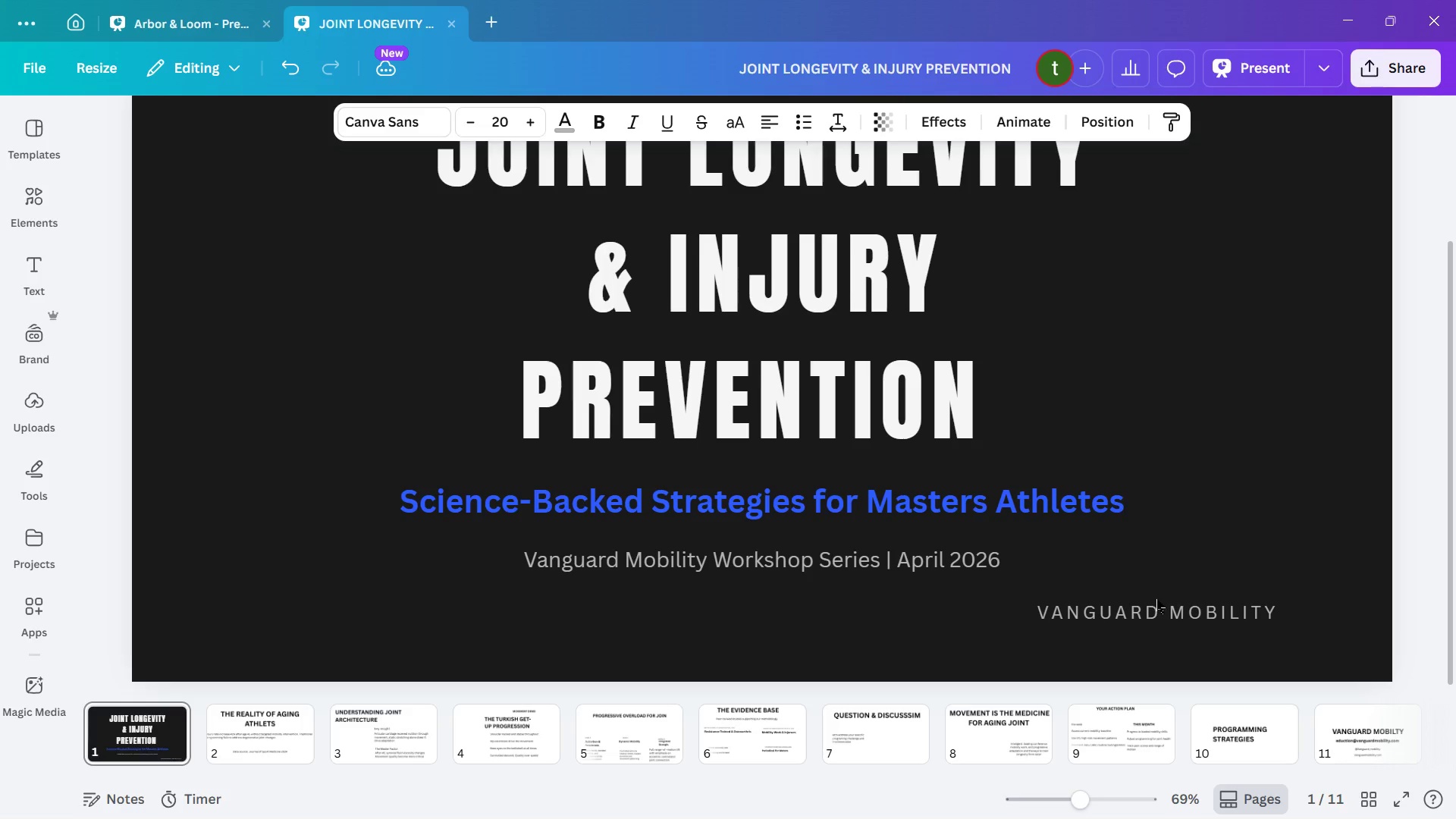 
key(ArrowRight)
 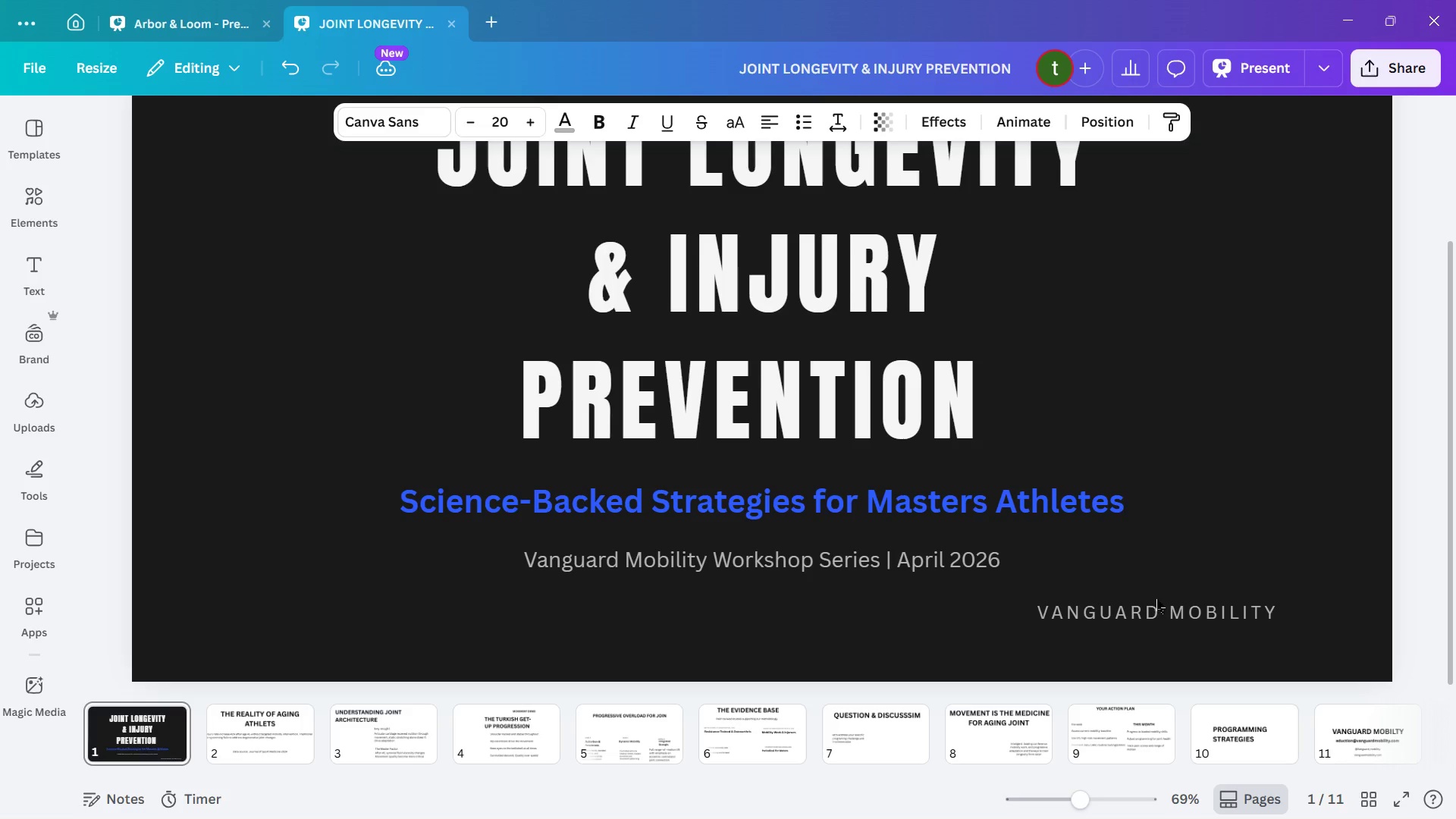 
key(ArrowLeft)
 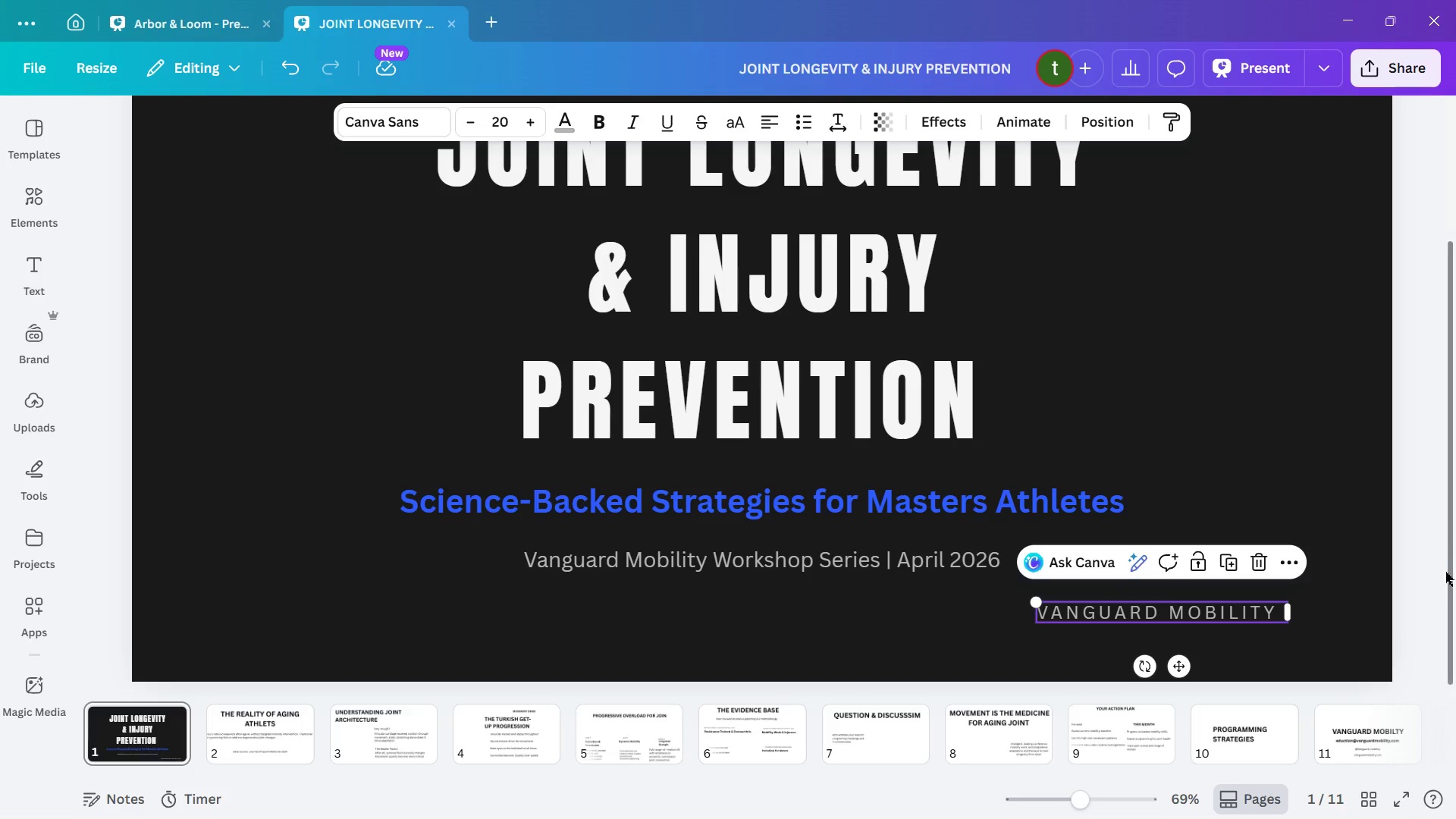 
left_click([1420, 591])
 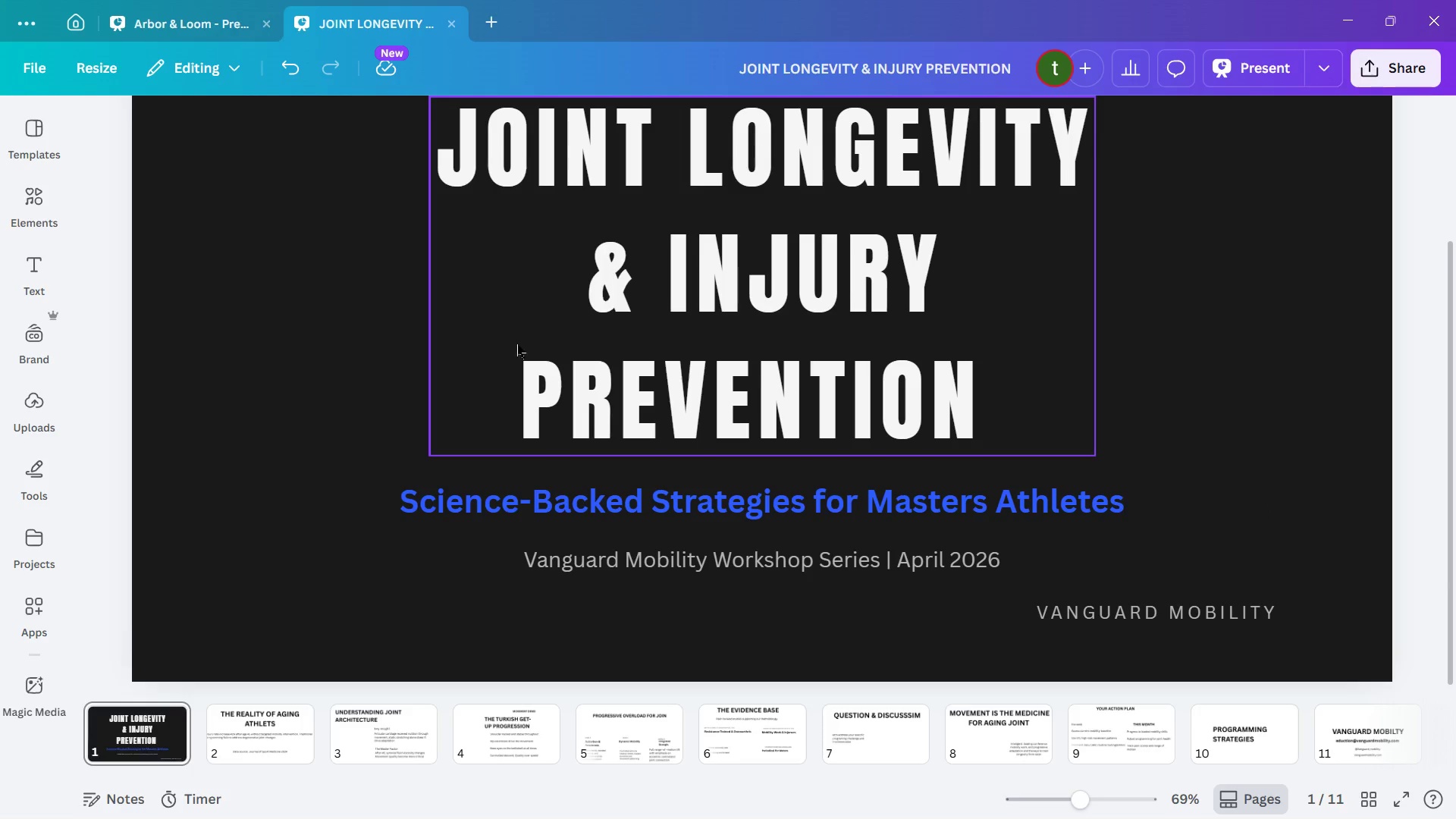 
scroll: coordinate [860, 253], scroll_direction: none, amount: 0.0
 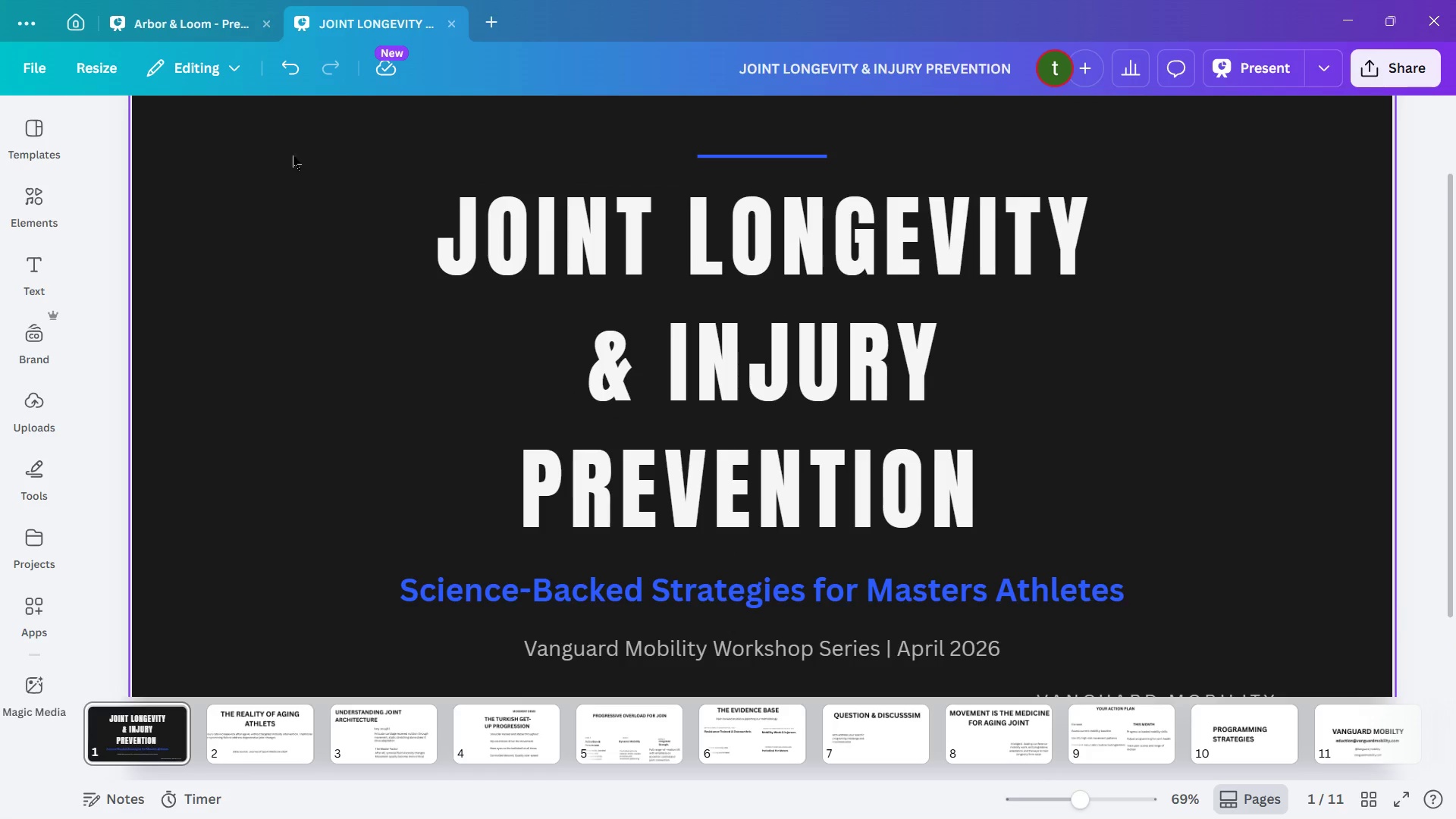 
left_click_drag(start_coordinate=[293, 155], to_coordinate=[1338, 679])
 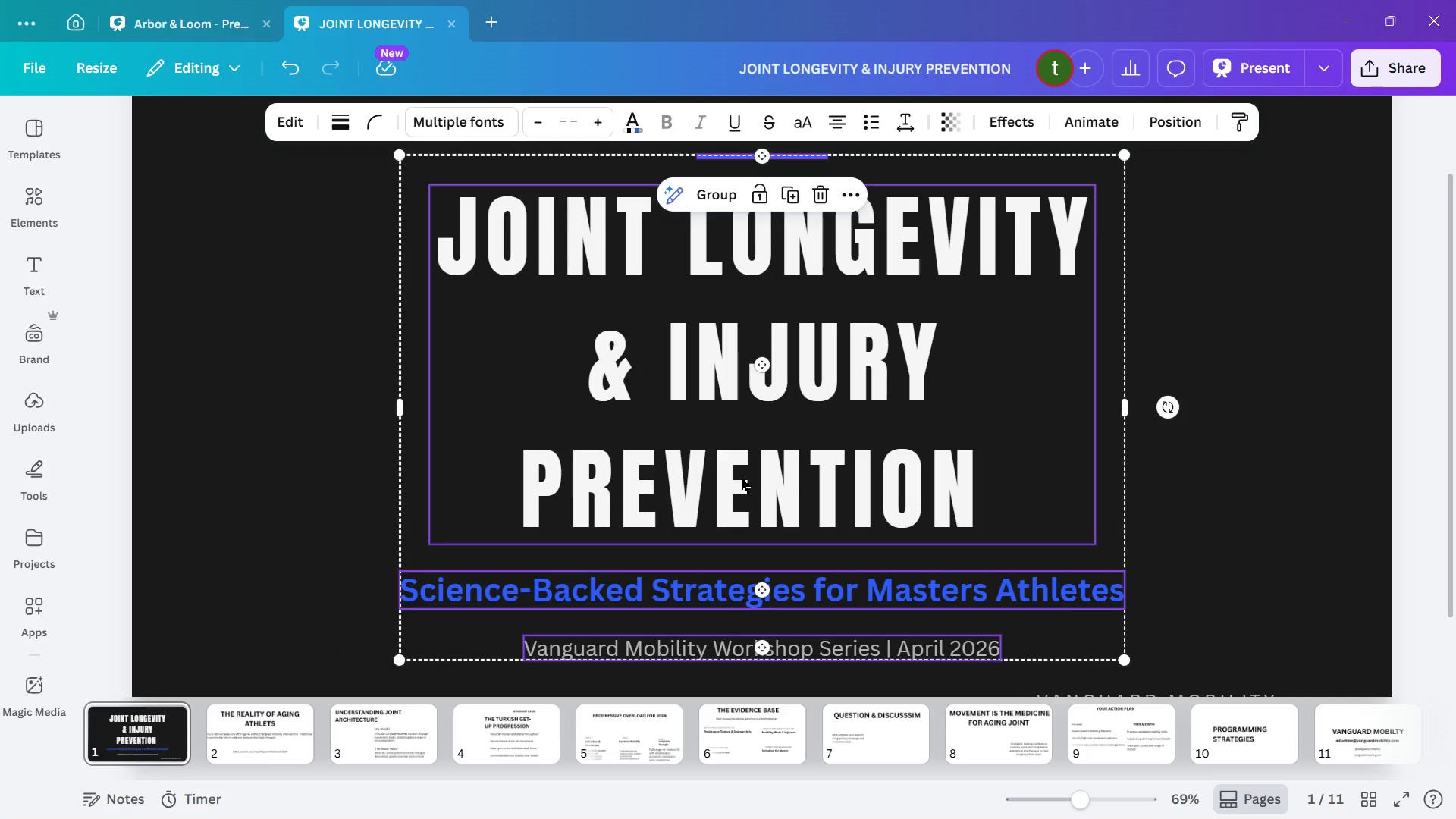 
left_click_drag(start_coordinate=[742, 479], to_coordinate=[747, 483])
 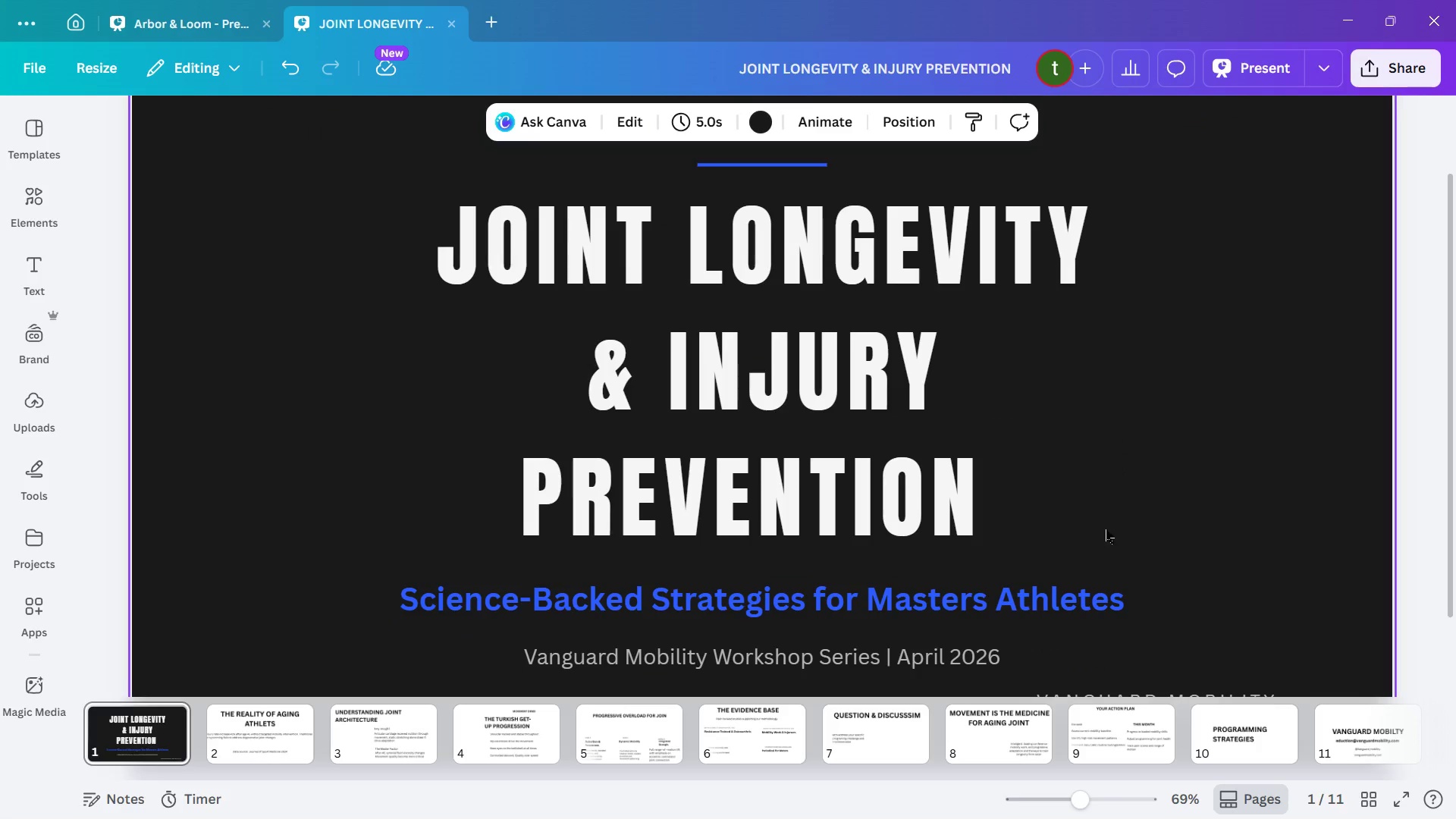 
left_click_drag(start_coordinate=[1391, 501], to_coordinate=[1387, 501])
 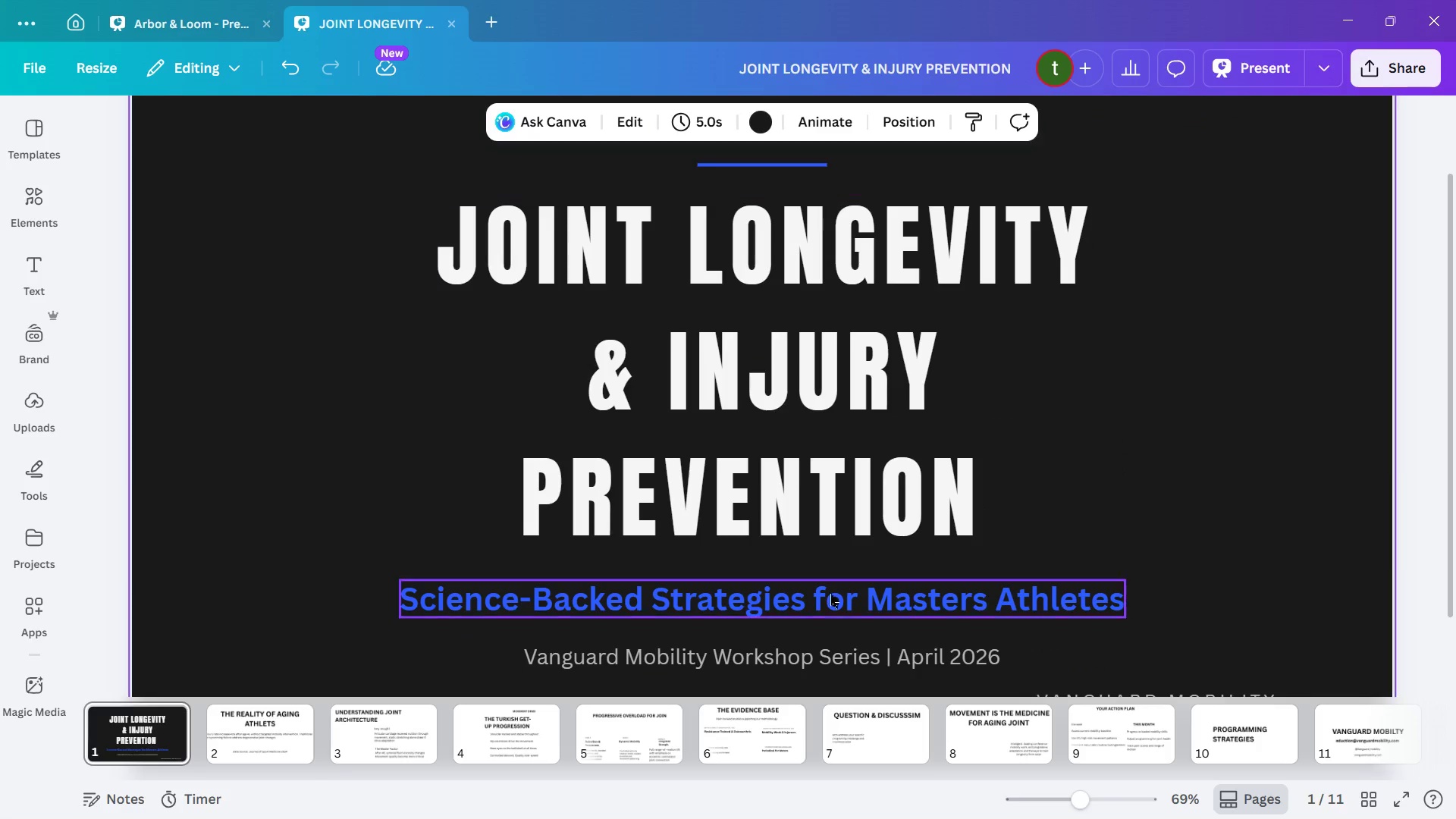 
left_click([821, 609])
 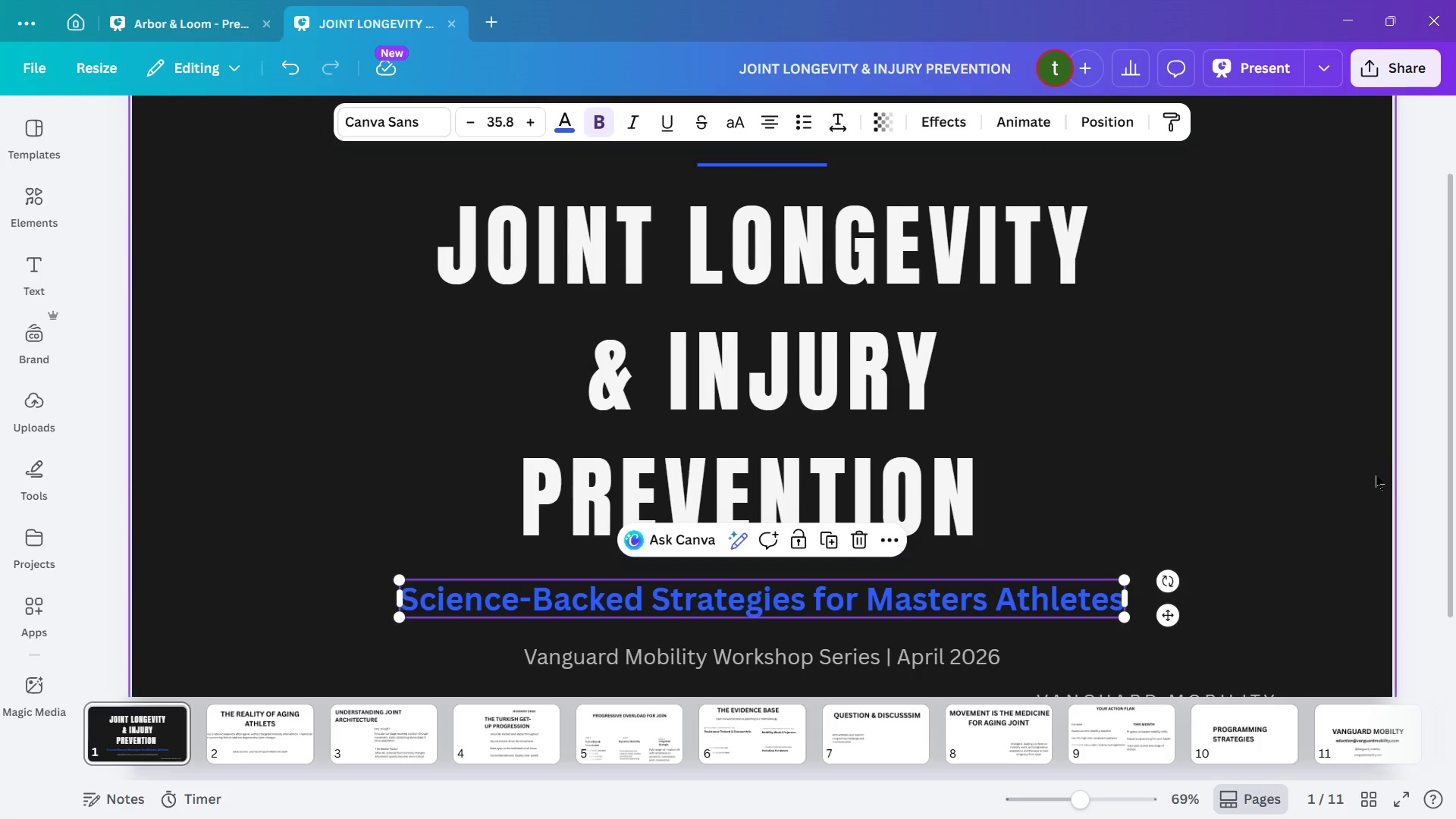 
left_click([1375, 472])
 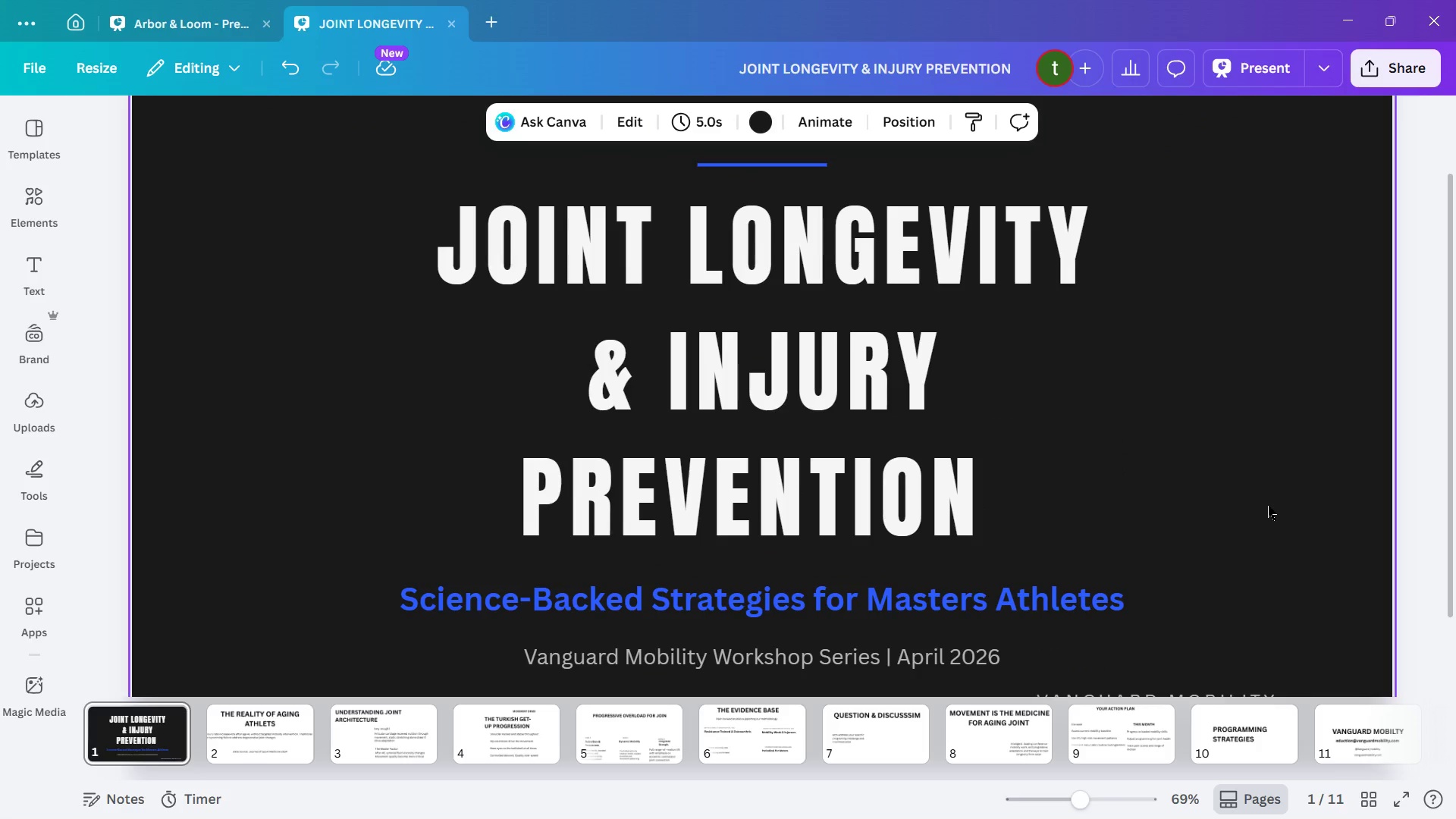 
wait(8.09)
 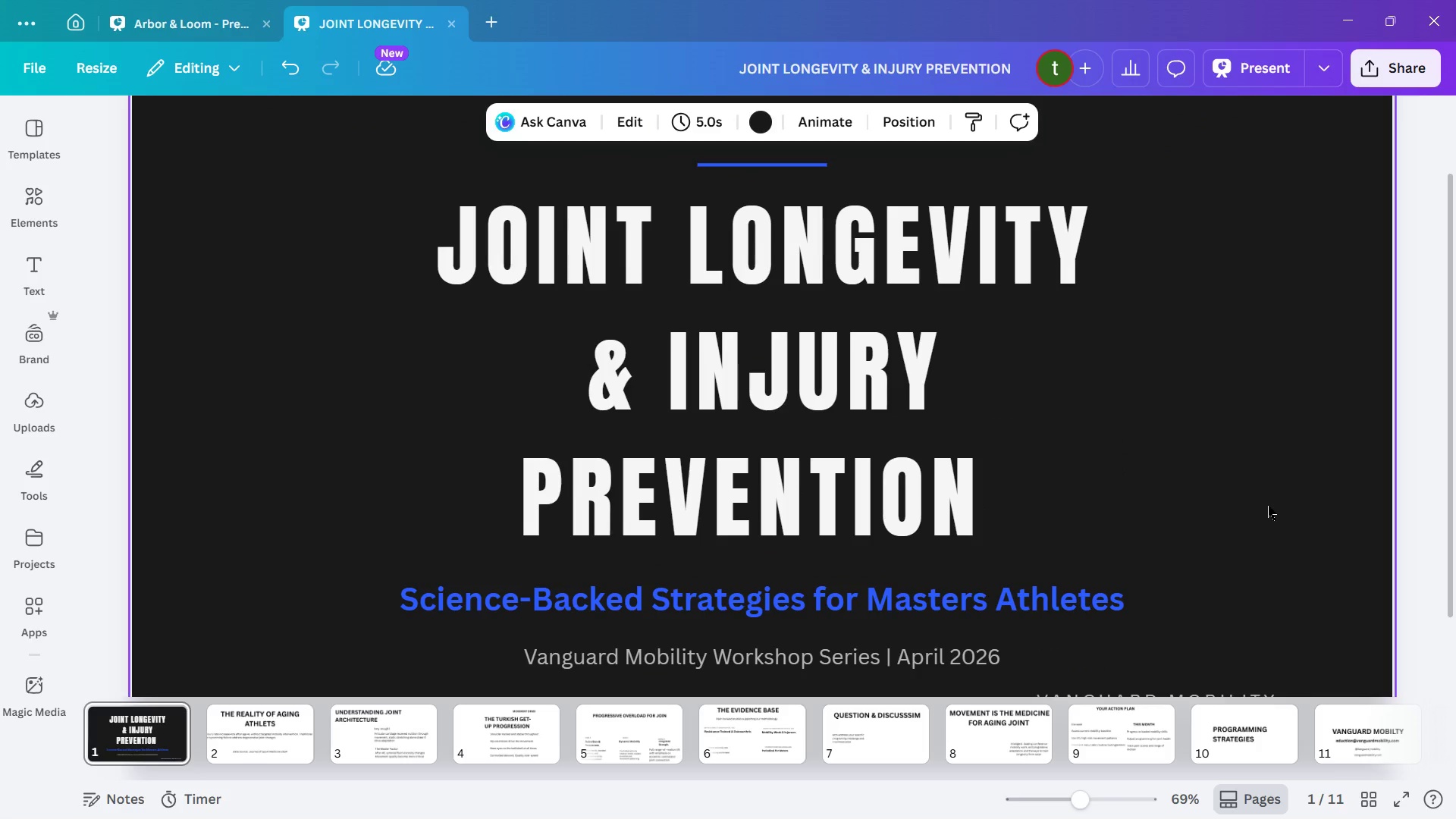 
left_click([267, 743])
 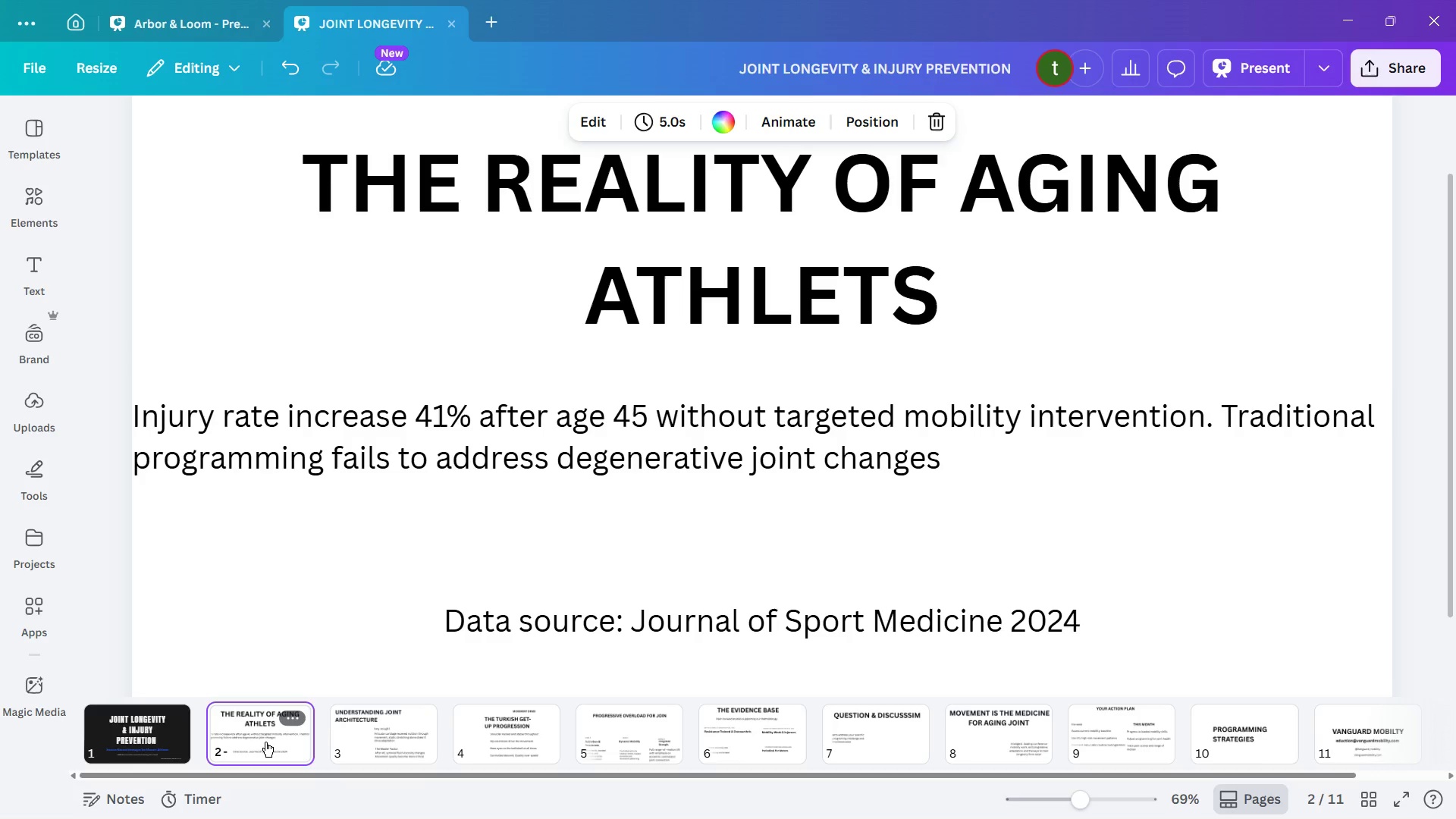 
wait(8.09)
 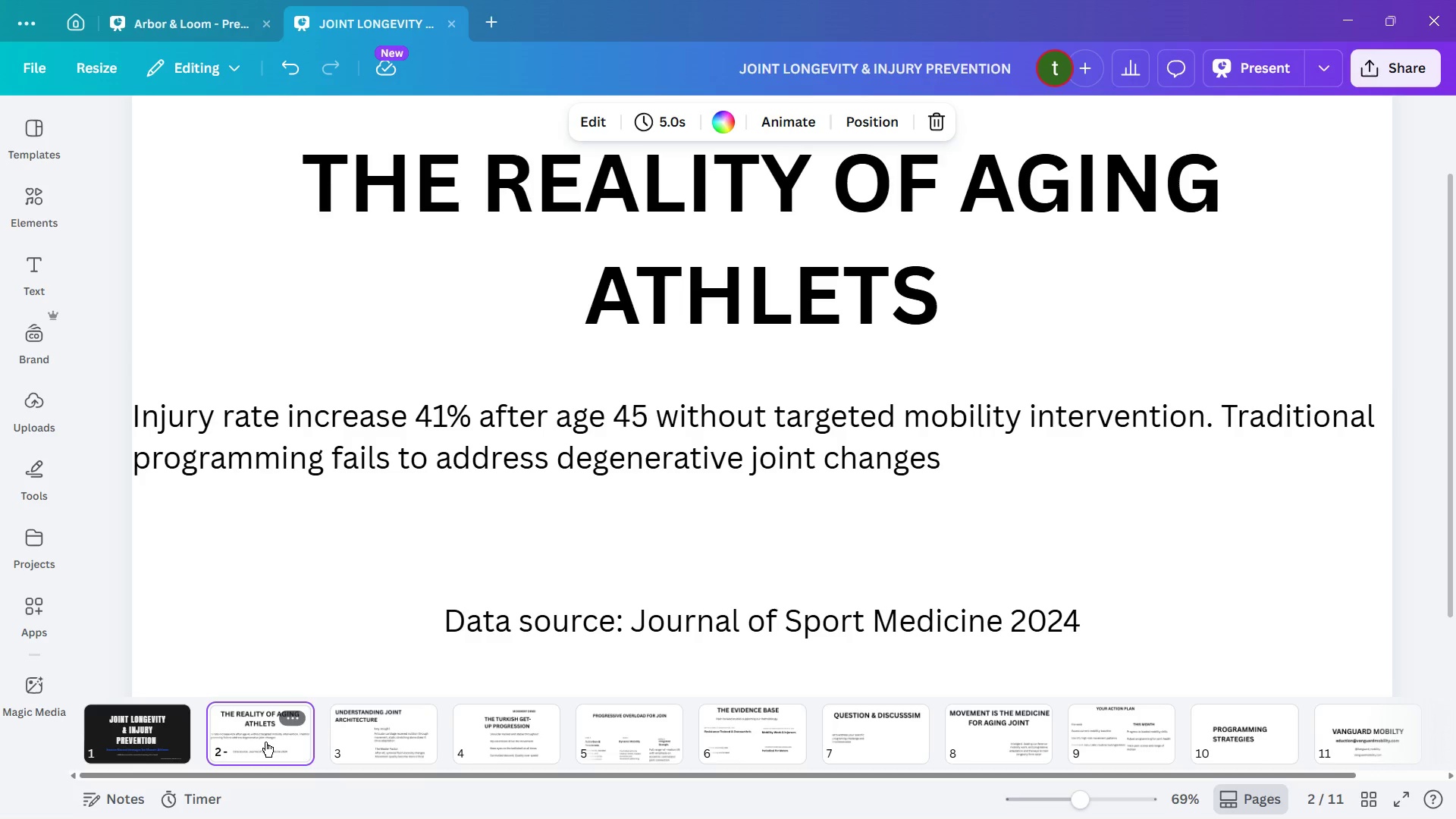 
mouse_move([447, 711])
 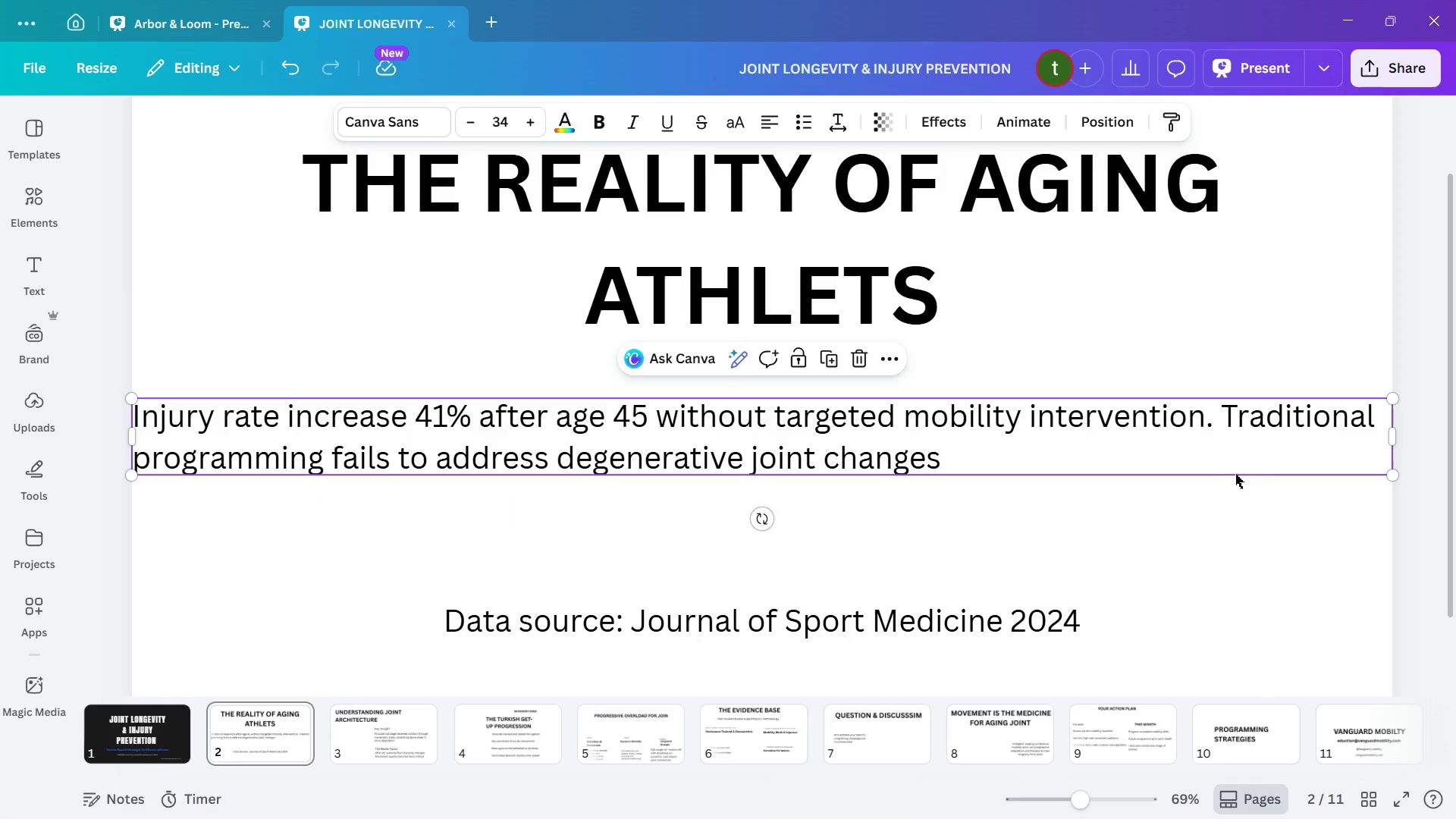 
left_click([1238, 524])
 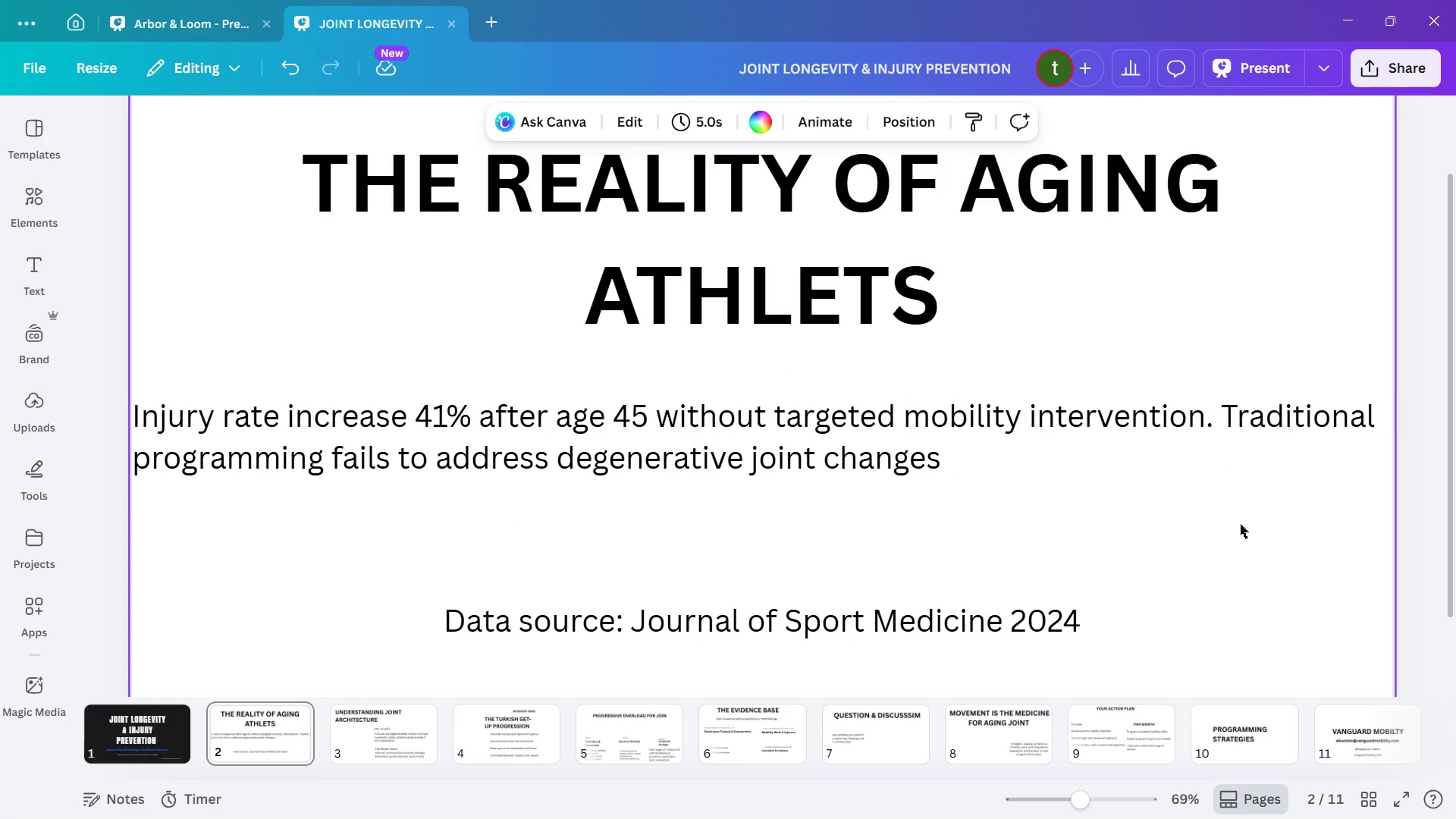 
left_click([838, 289])
 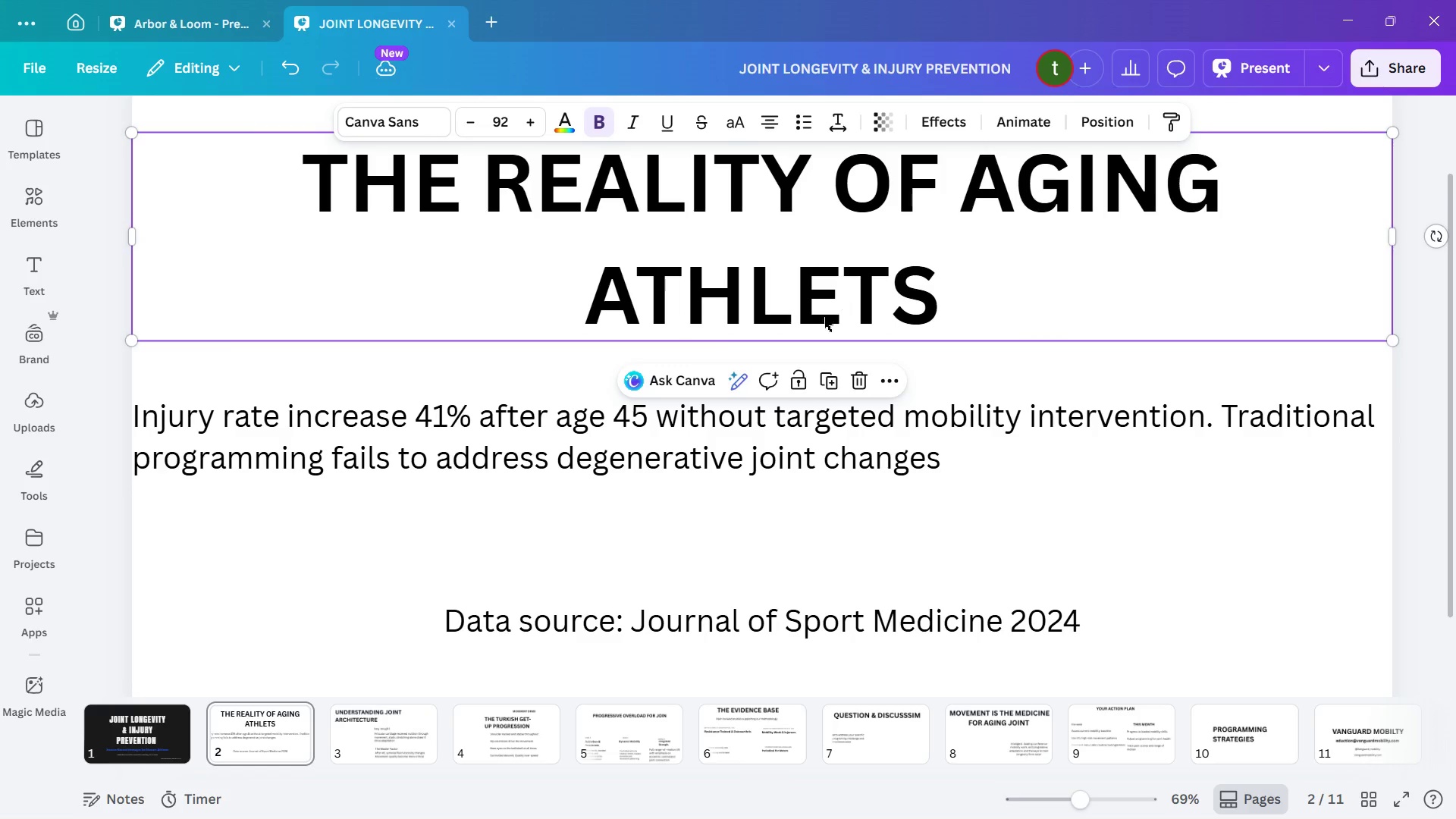 
left_click([698, 433])
 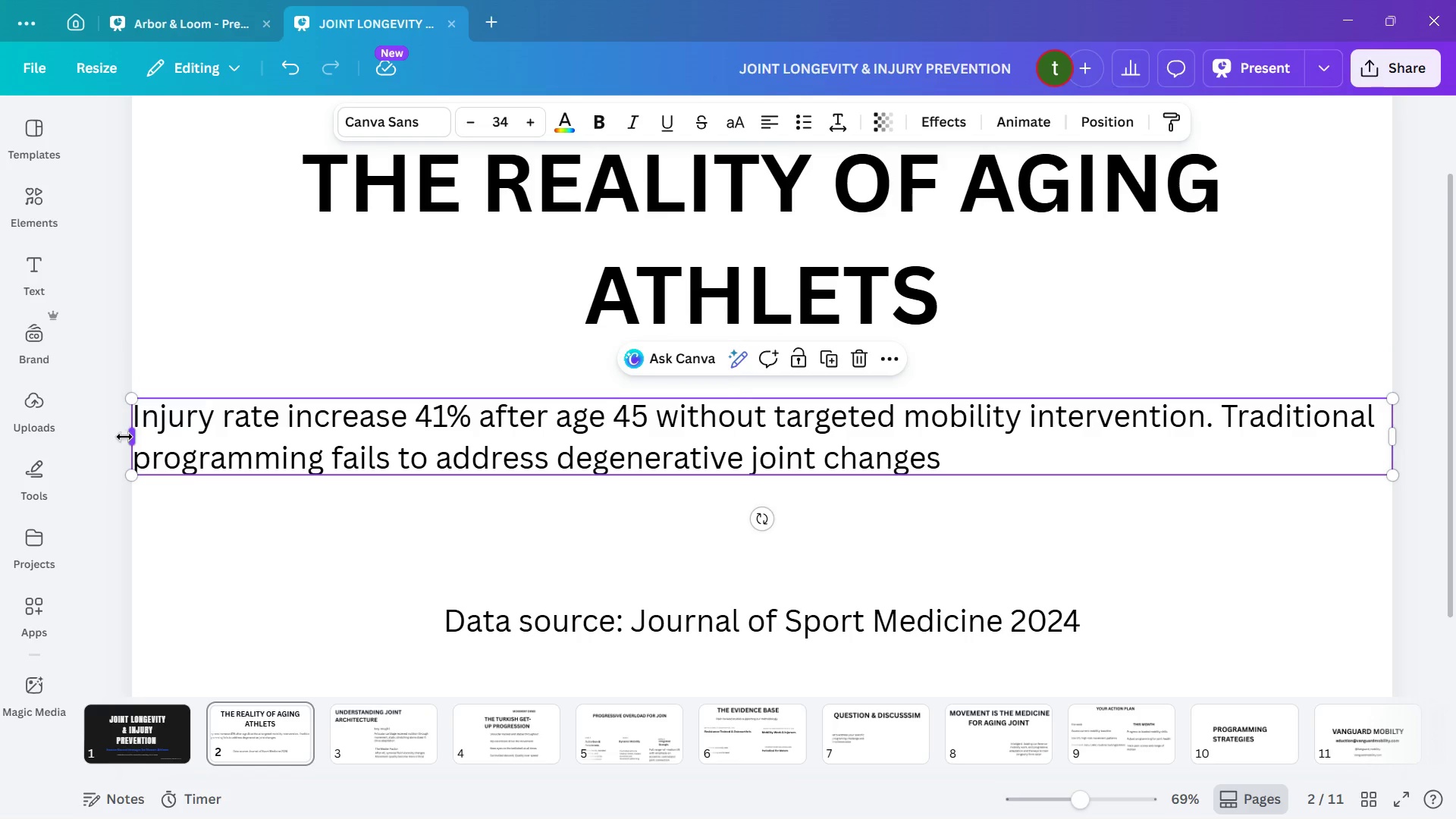 
left_click_drag(start_coordinate=[128, 439], to_coordinate=[894, 453])
 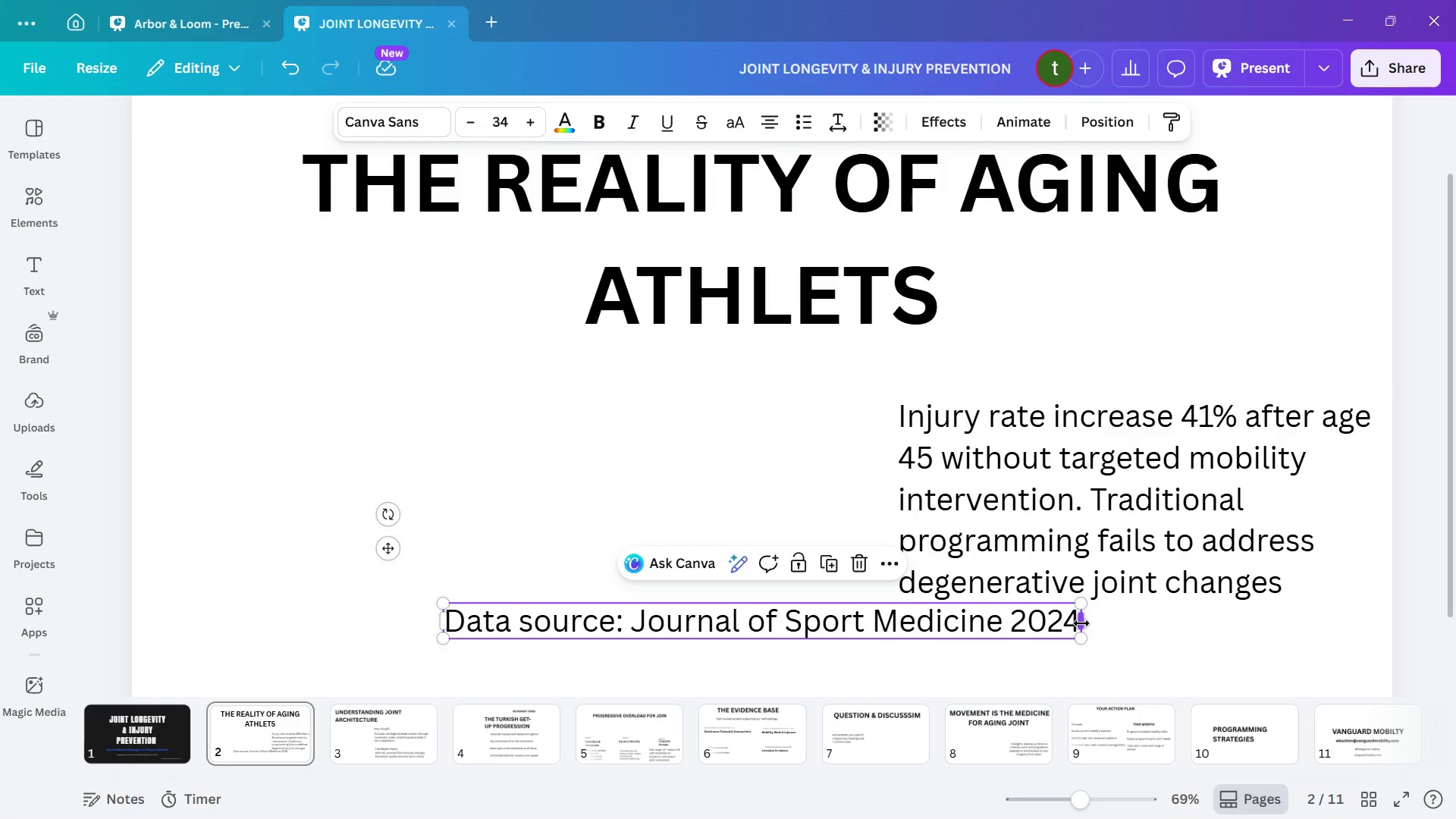 
wait(7.61)
 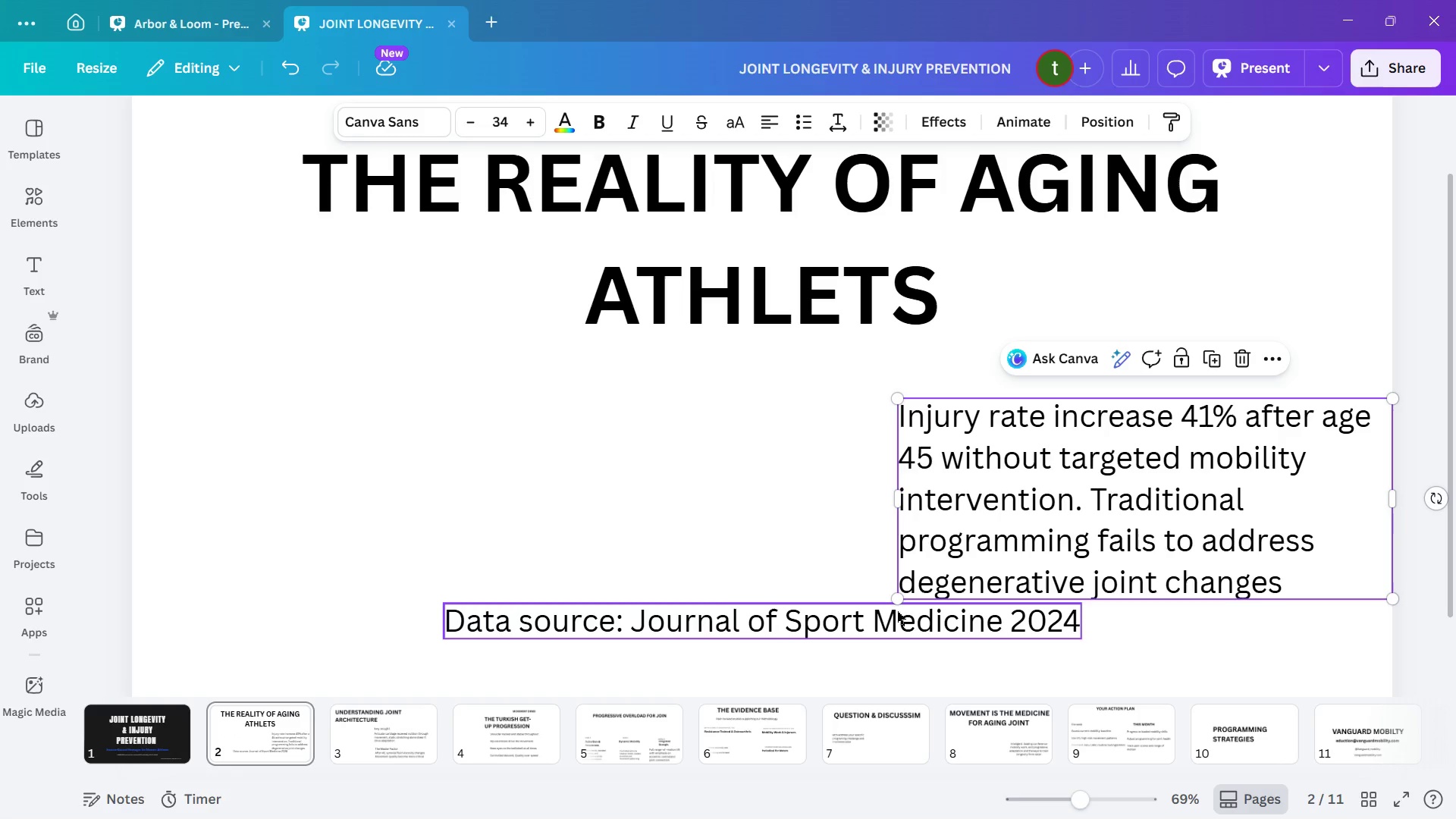 
left_click_drag(start_coordinate=[1082, 643], to_coordinate=[822, 618])
 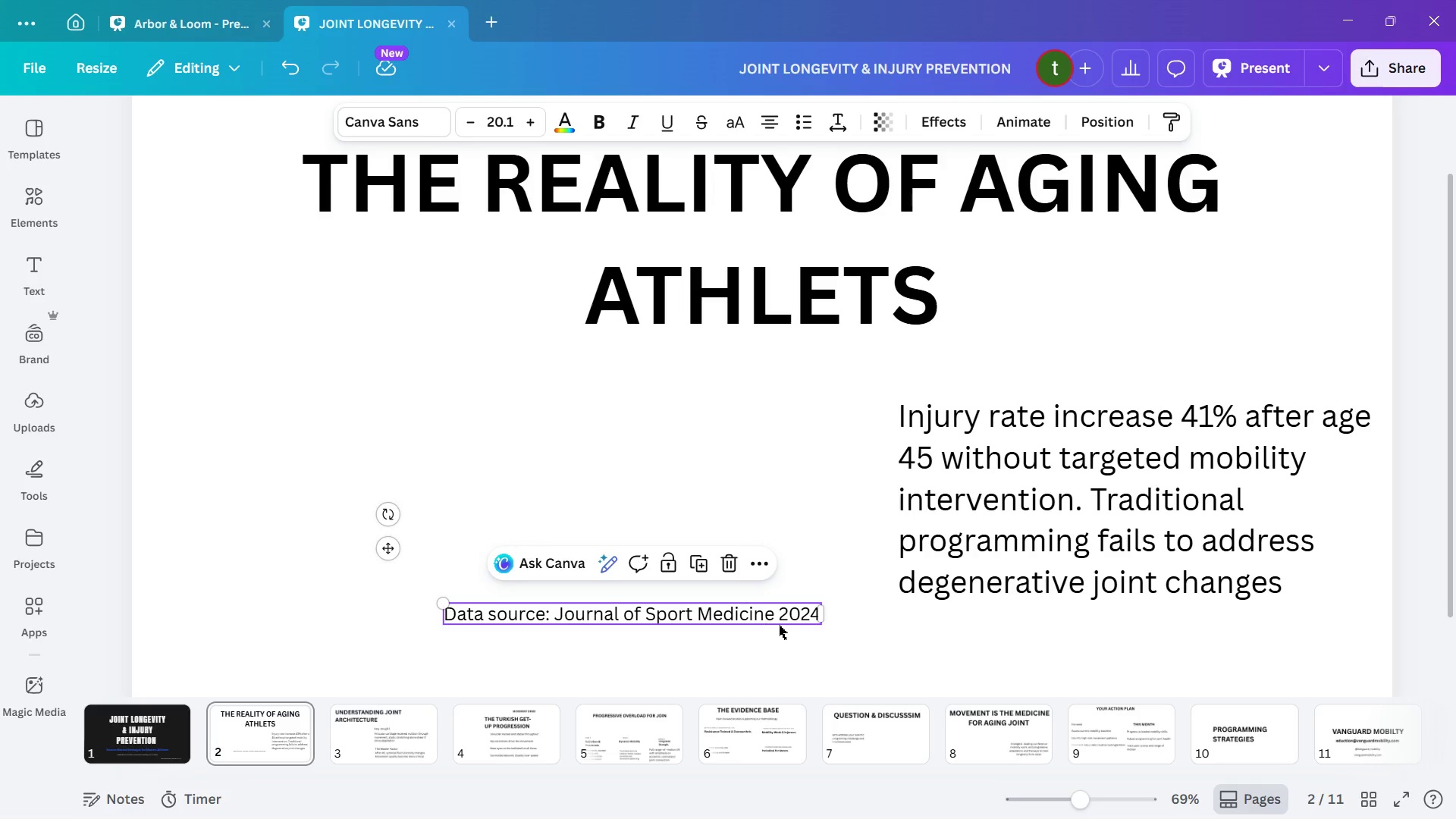 
left_click([905, 636])
 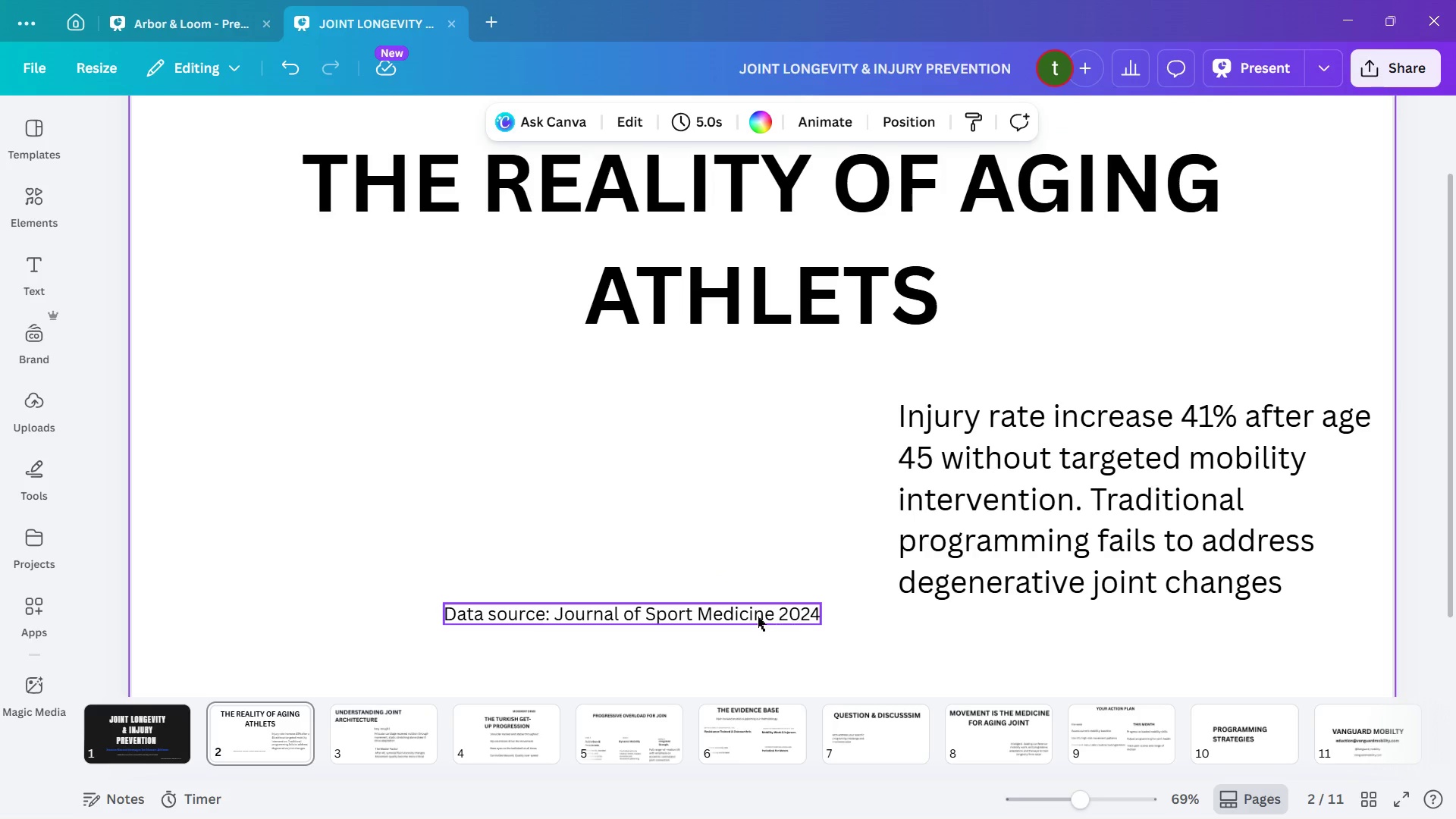 
left_click_drag(start_coordinate=[758, 617], to_coordinate=[762, 627])
 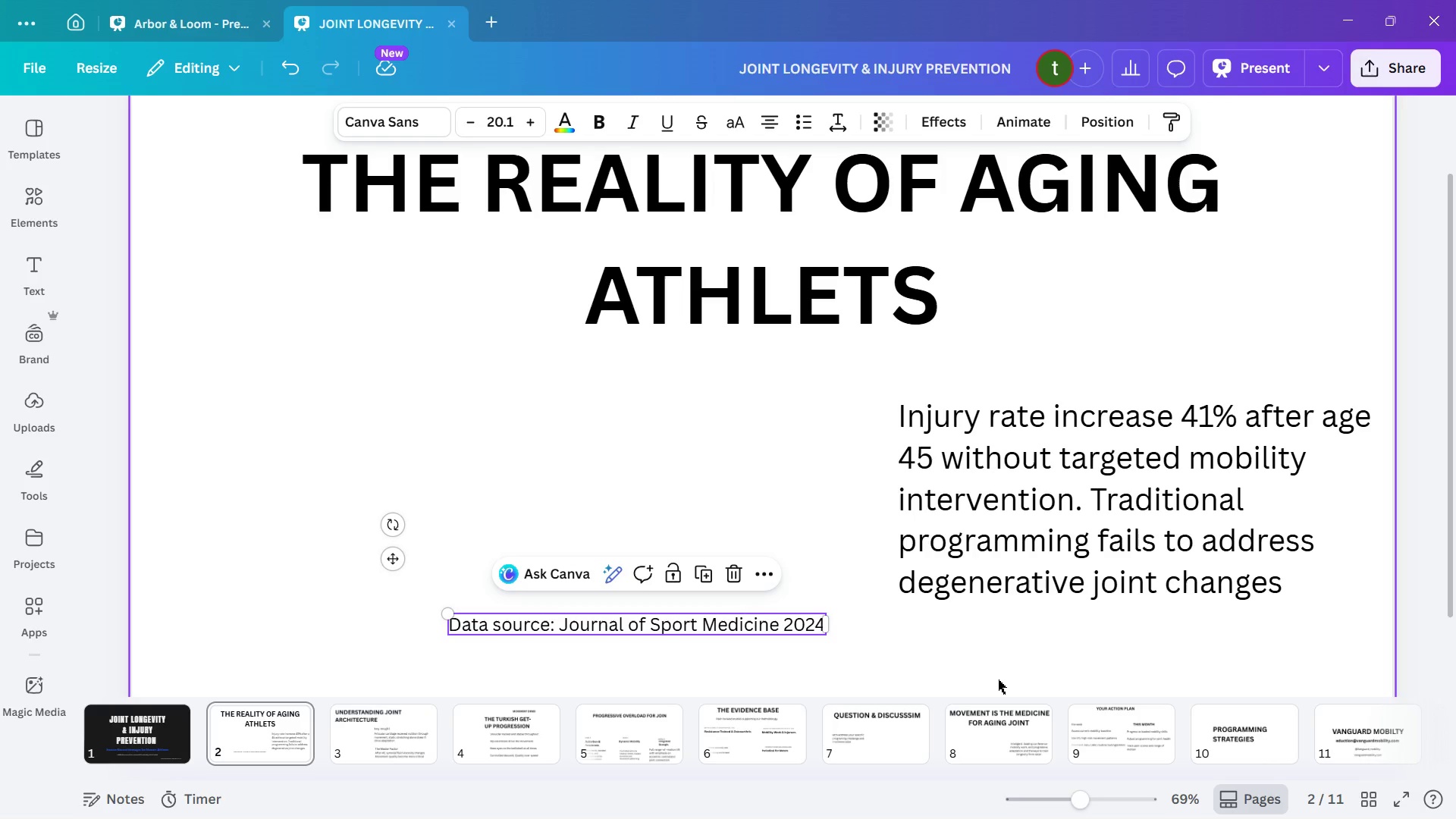 
left_click_drag(start_coordinate=[998, 679], to_coordinate=[576, 278])
 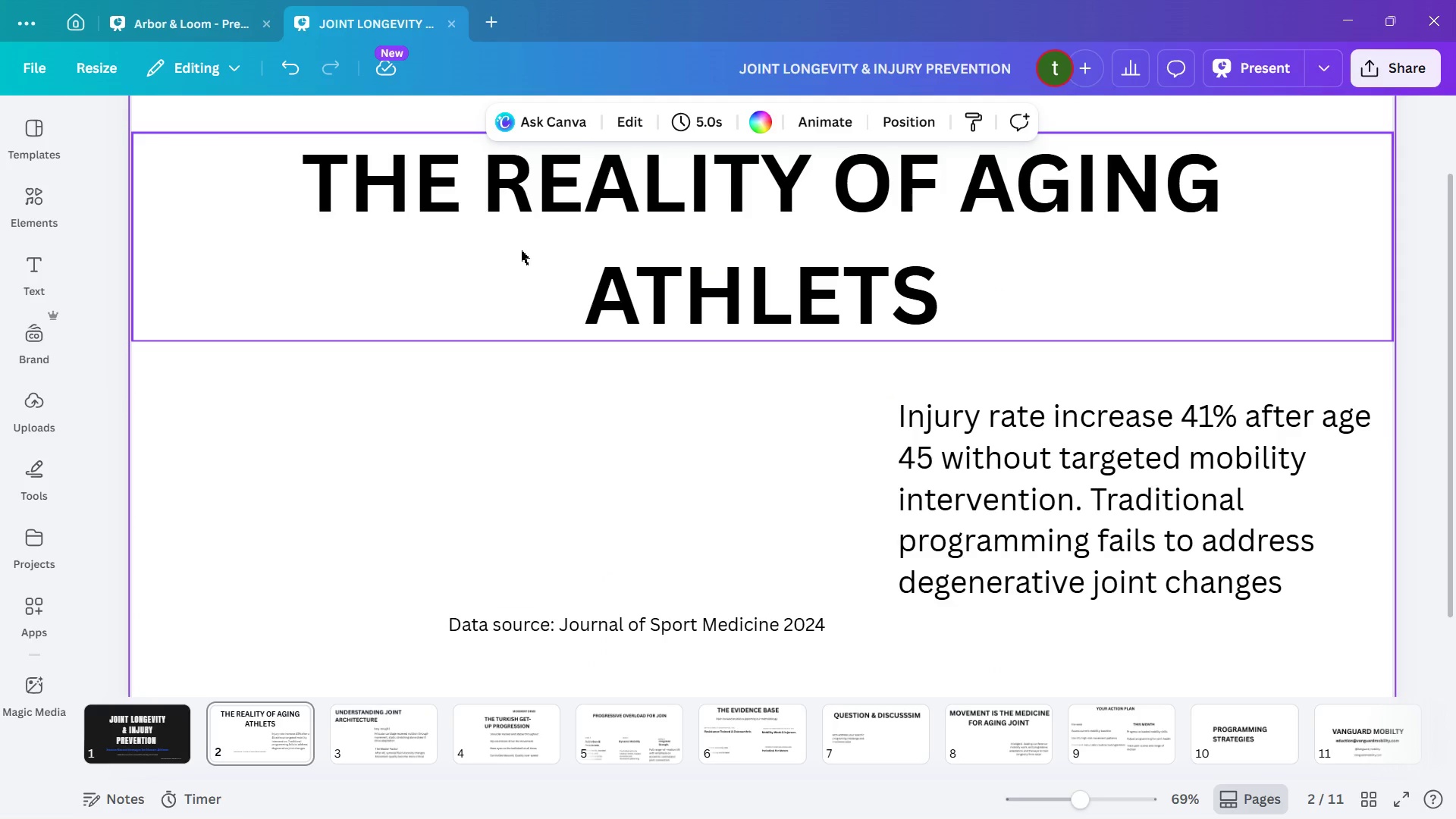 
mouse_move([561, 219])
 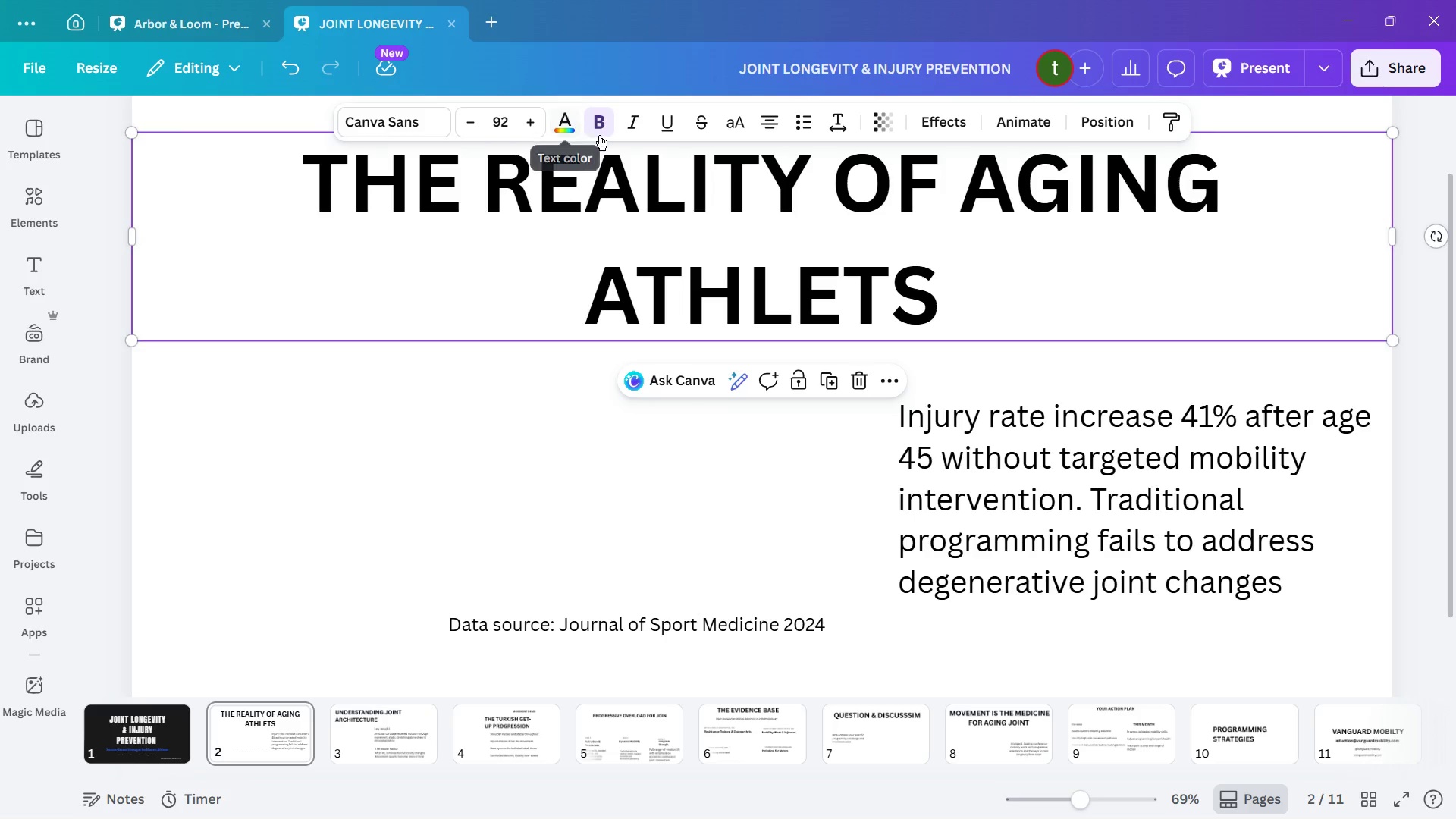 
left_click([585, 441])
 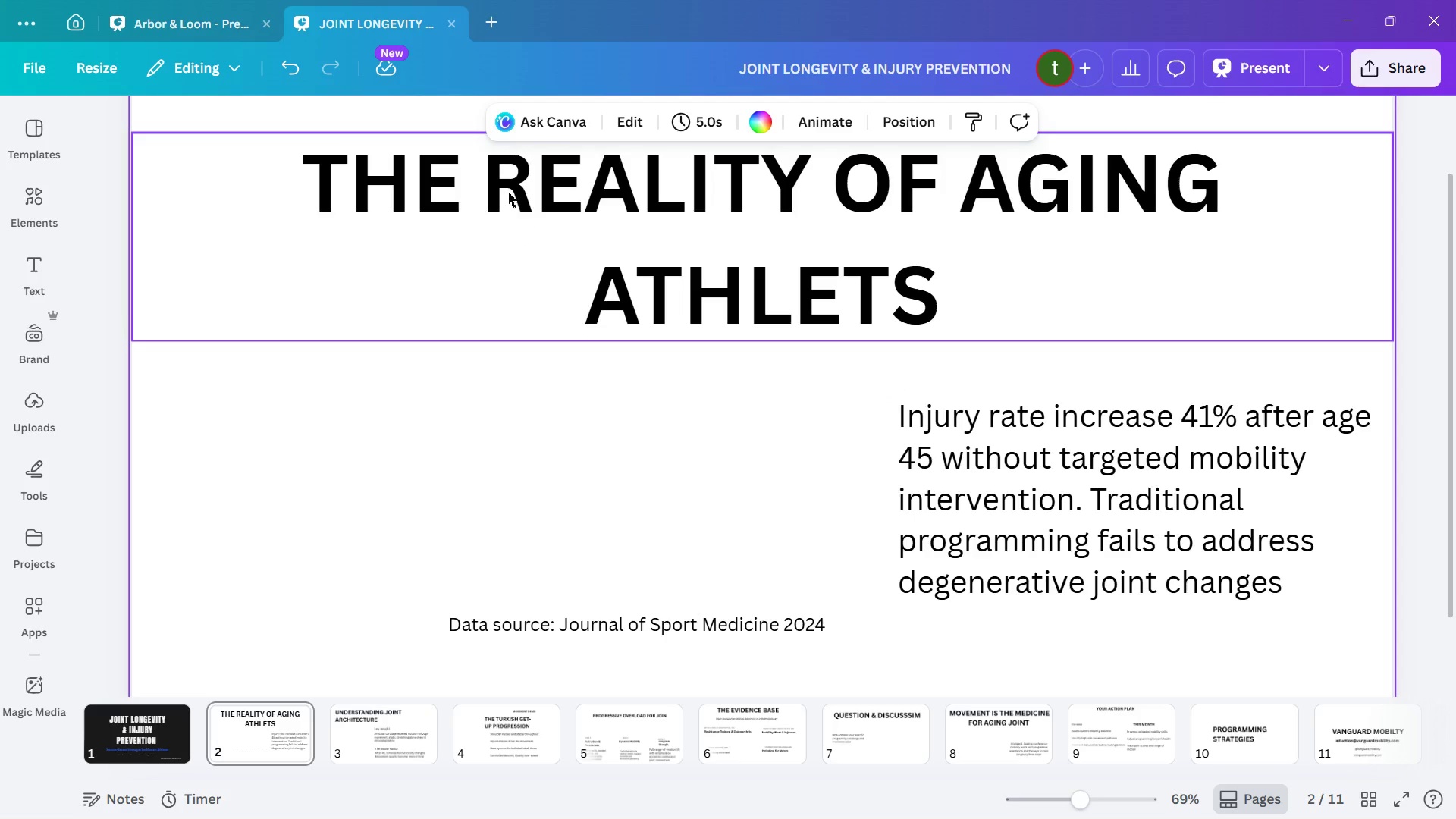 
left_click([494, 219])
 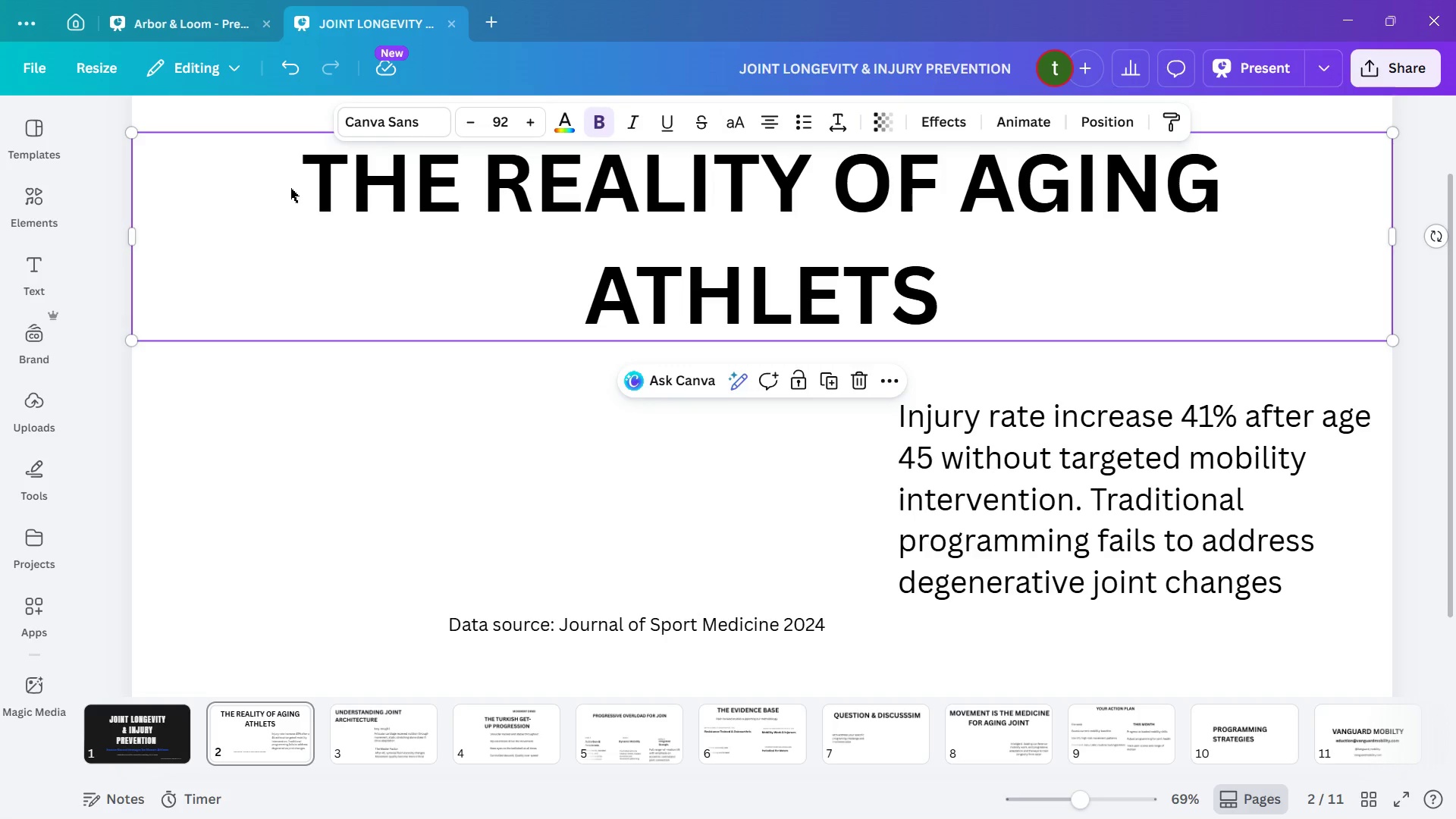 
left_click([290, 188])
 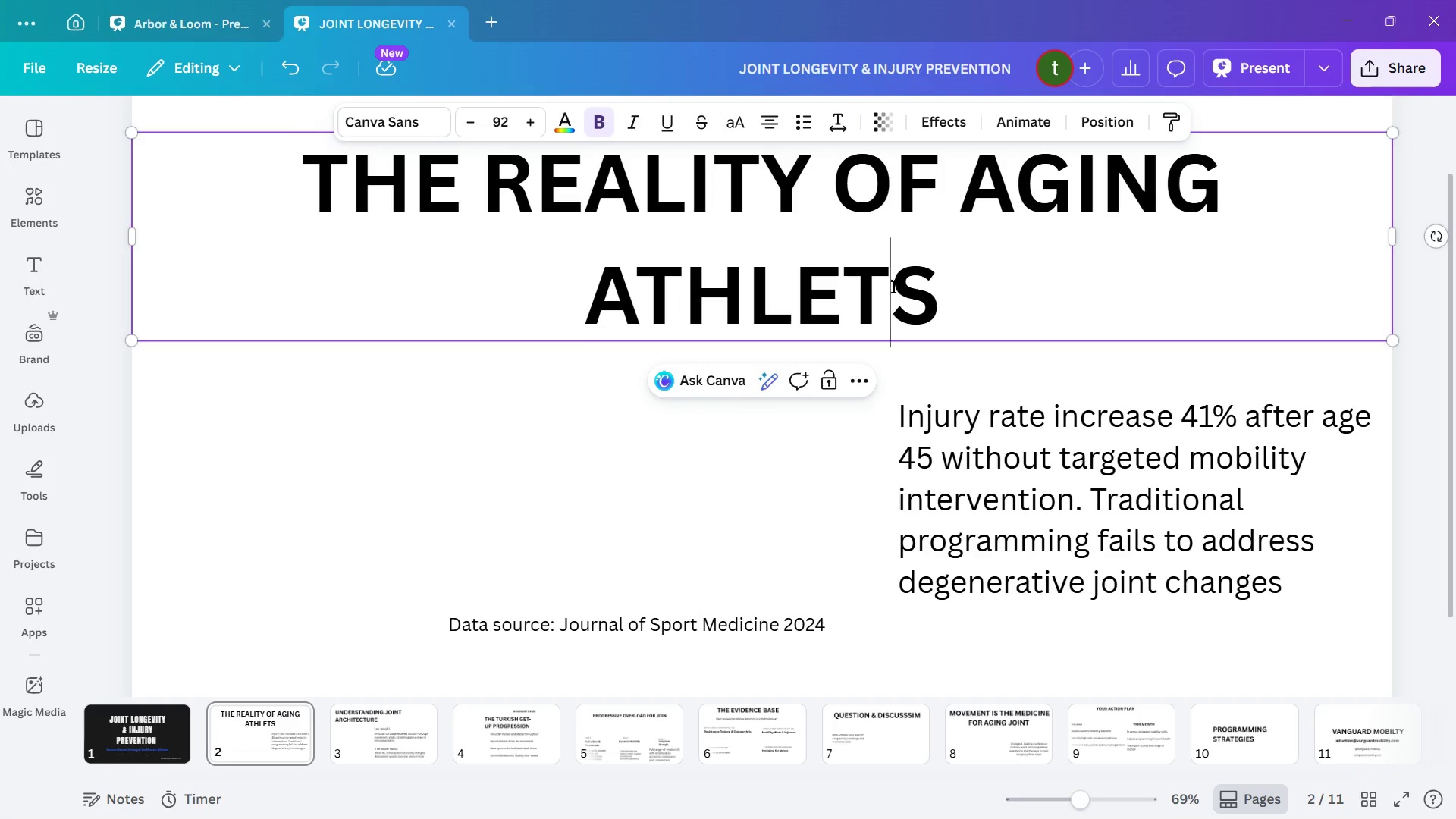 
wait(5.77)
 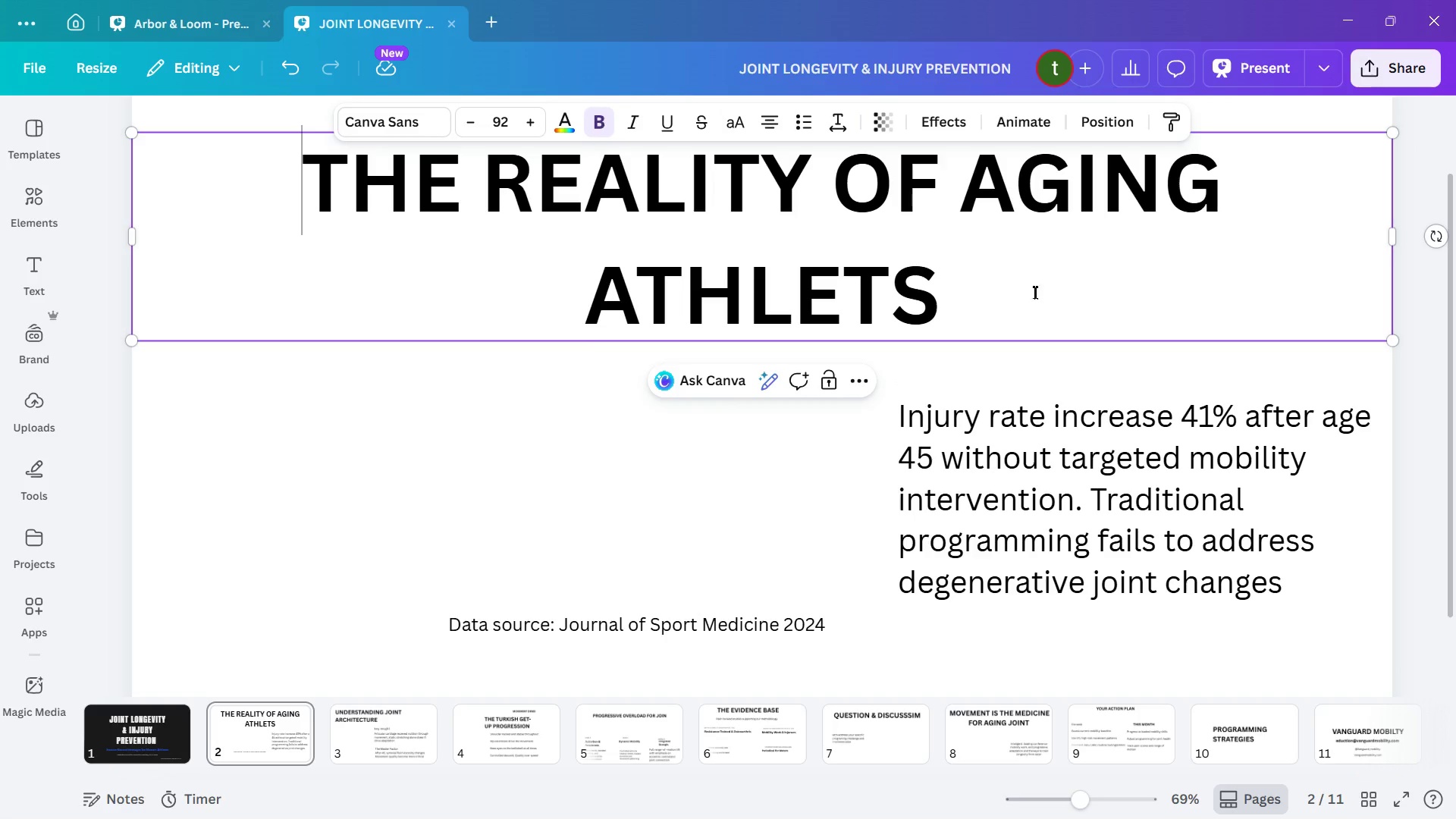 
key(E)
 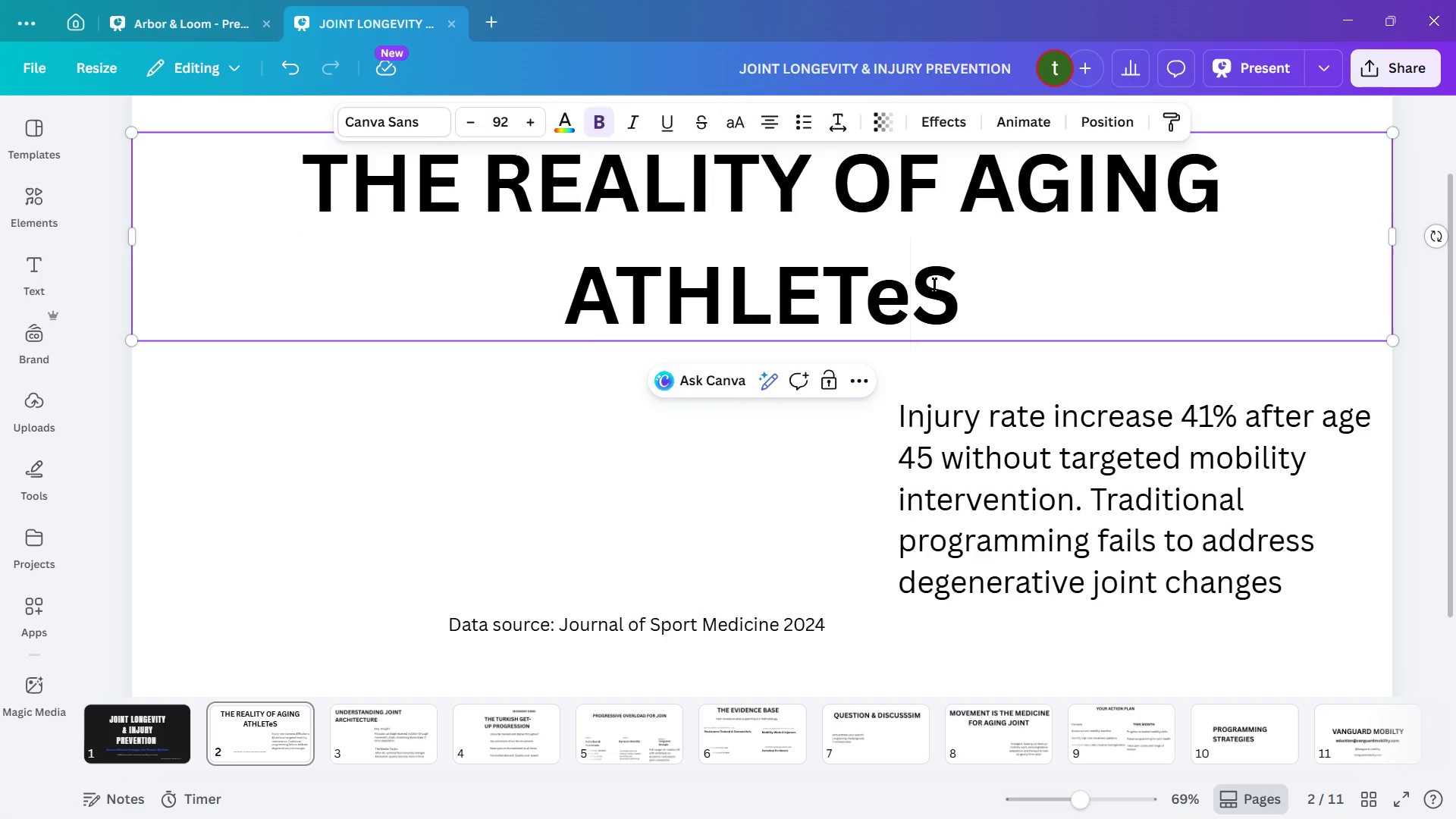 
key(Backspace)
 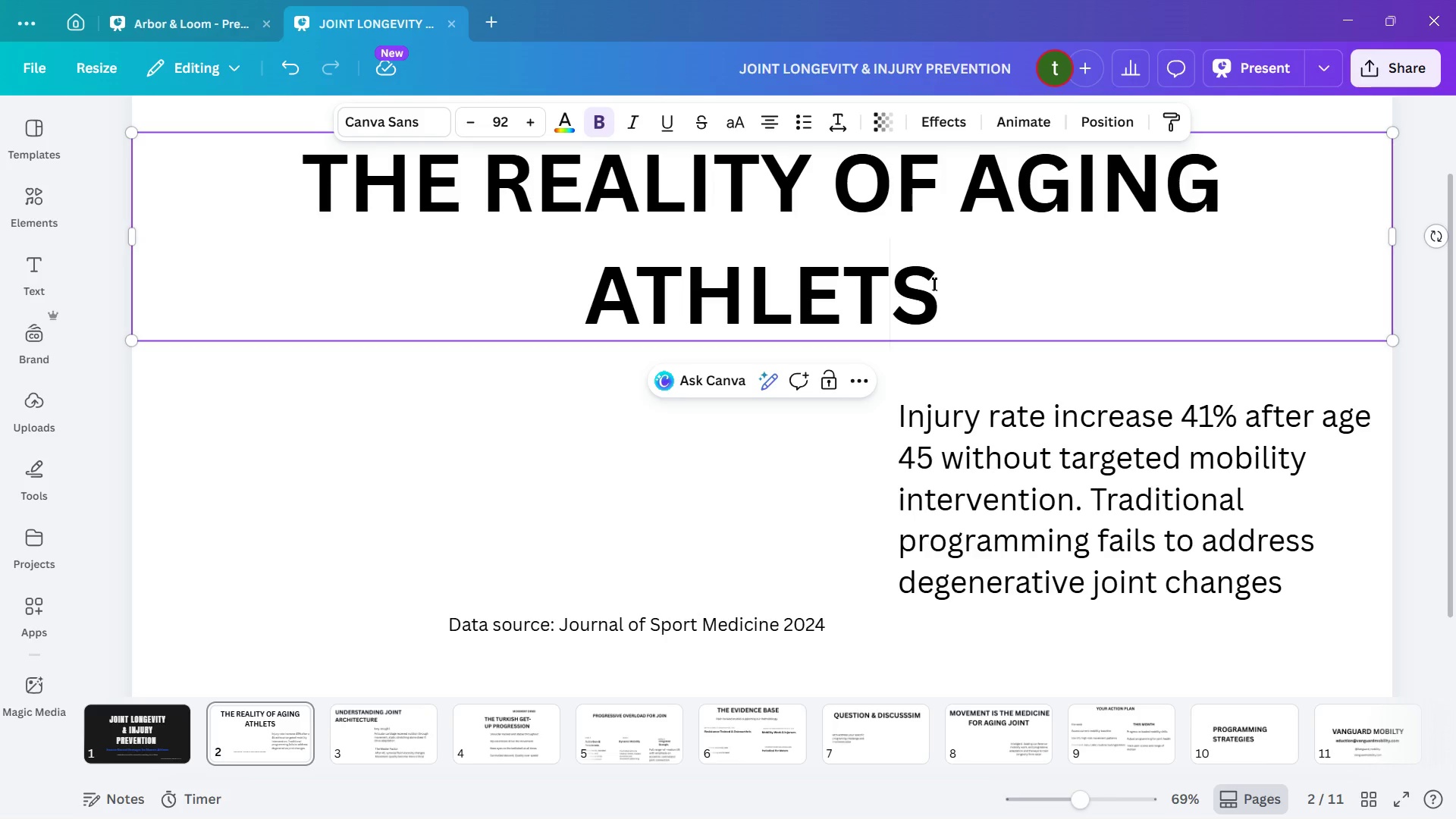 
key(CapsLock)
 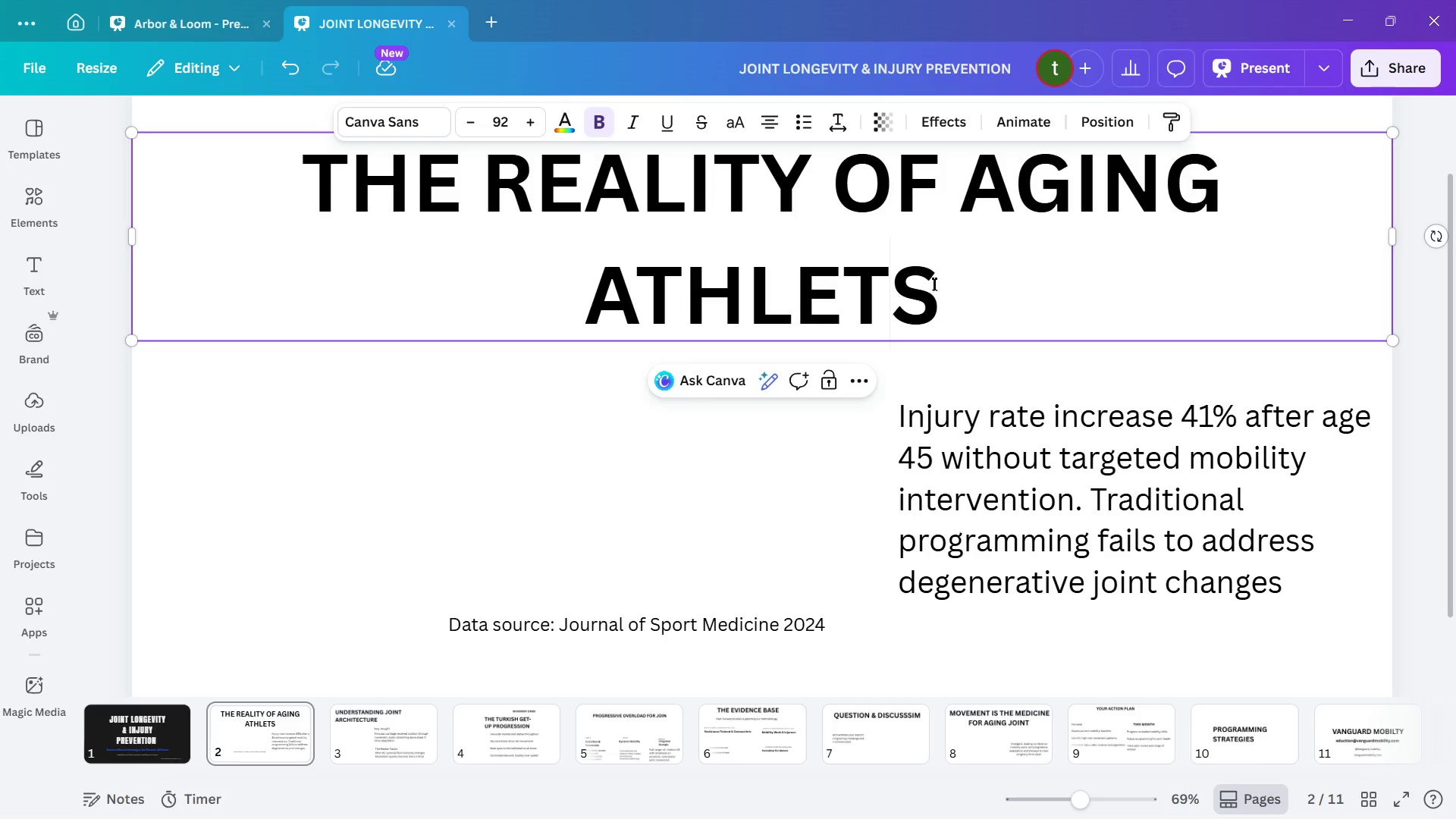 
key(E)
 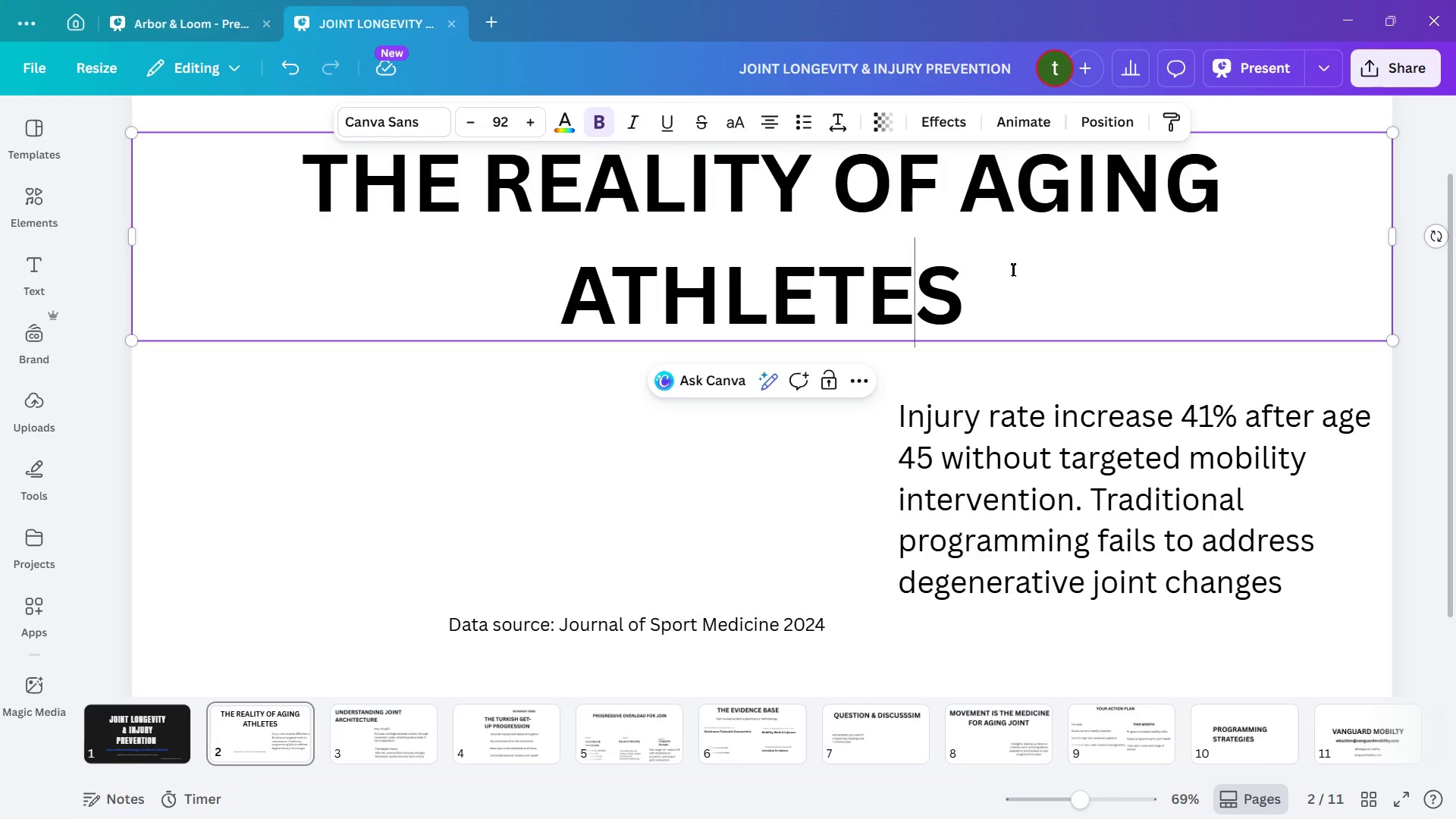 
wait(13.48)
 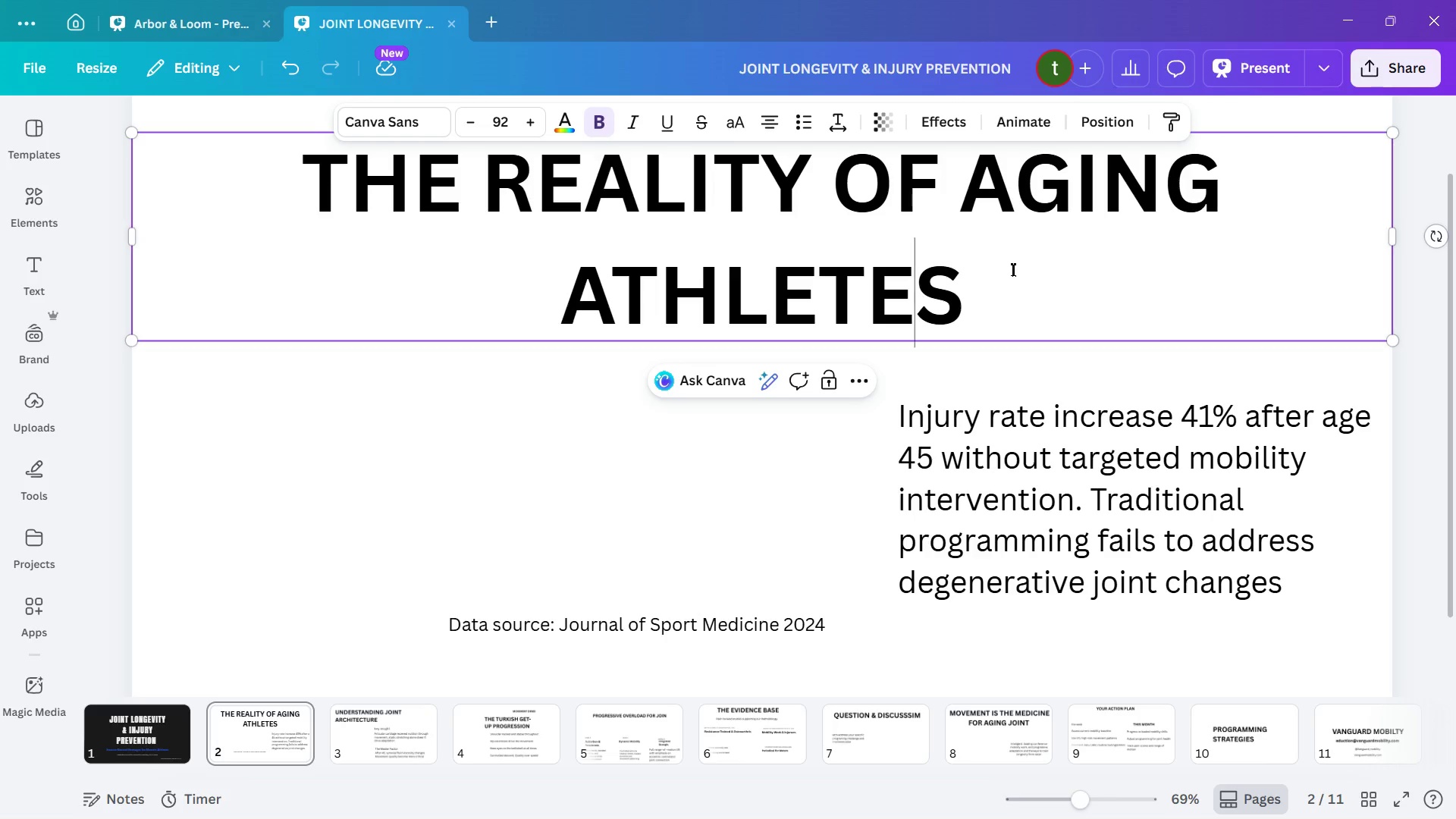 
left_click([1059, 469])
 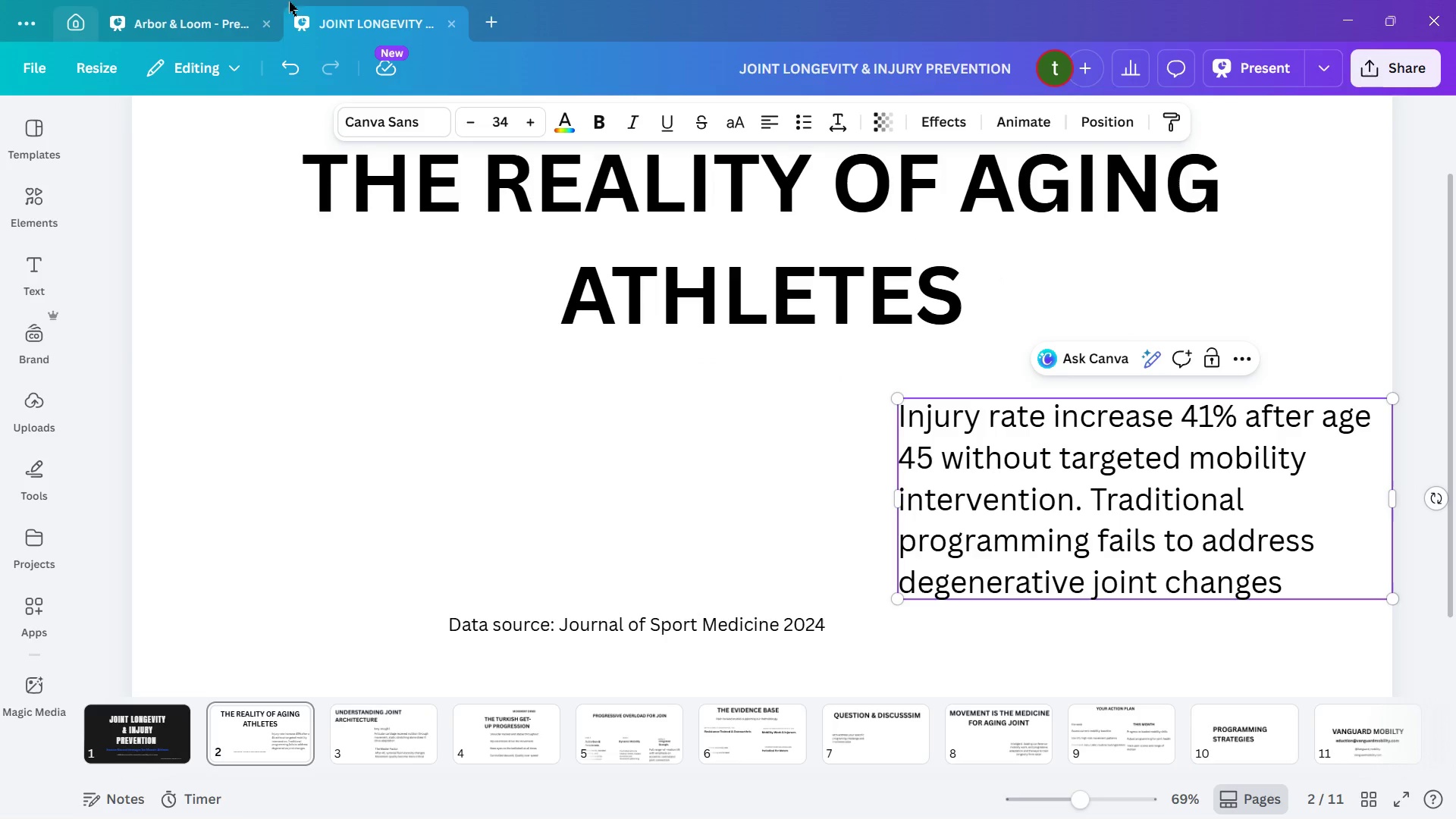 
wait(5.95)
 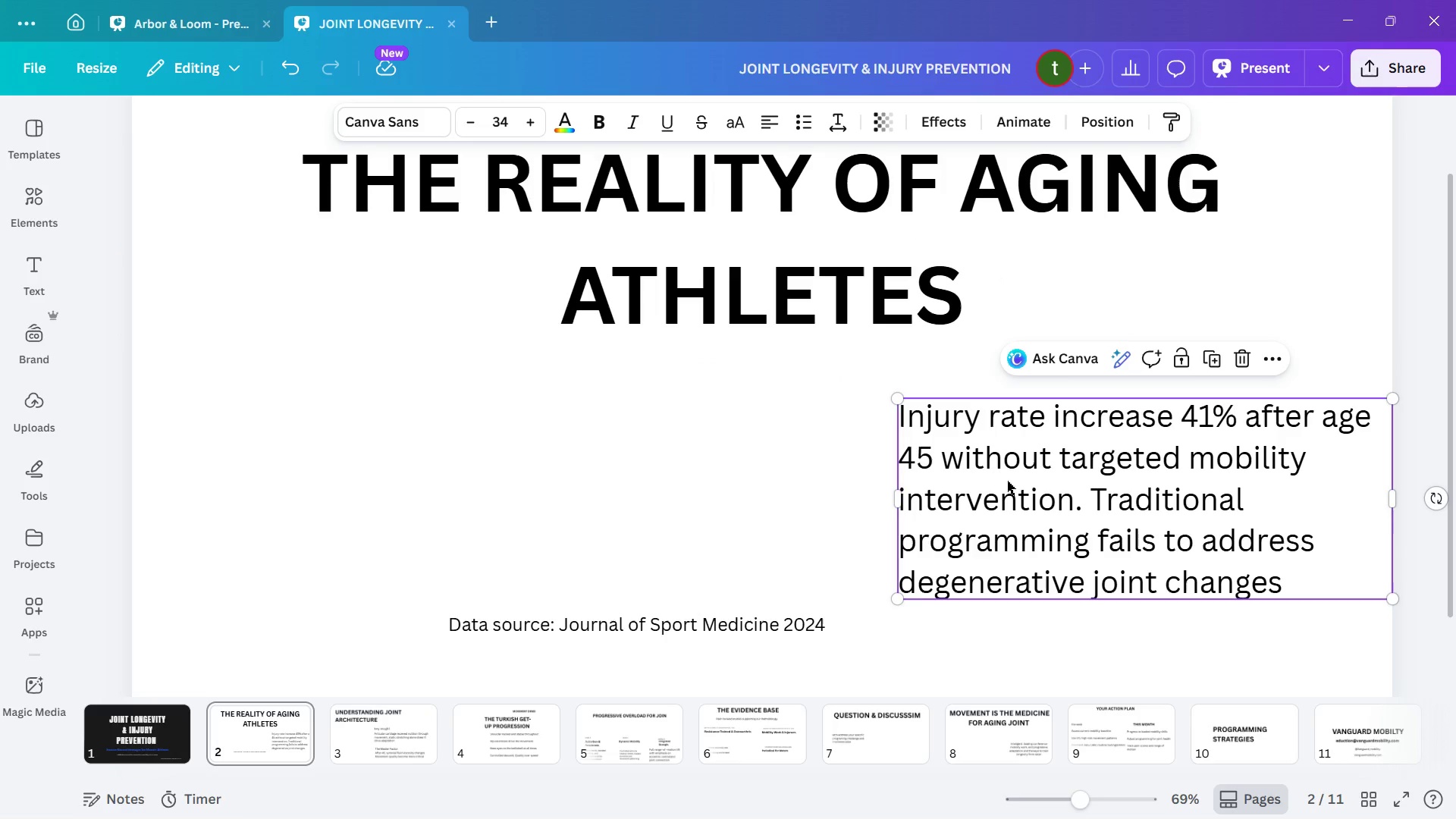 
scroll: coordinate [494, 391], scroll_direction: up, amount: 3.0
 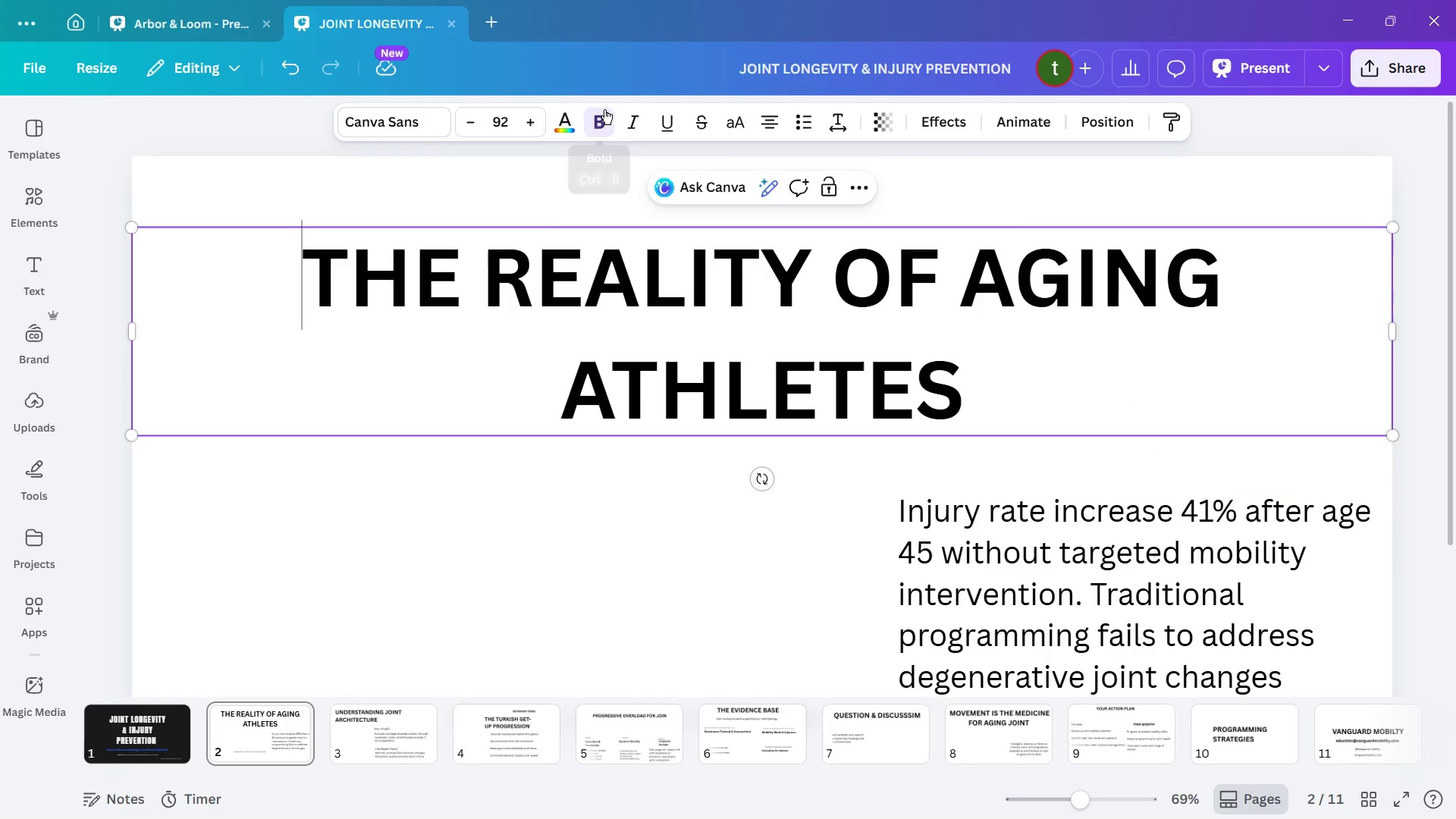 
wait(5.62)
 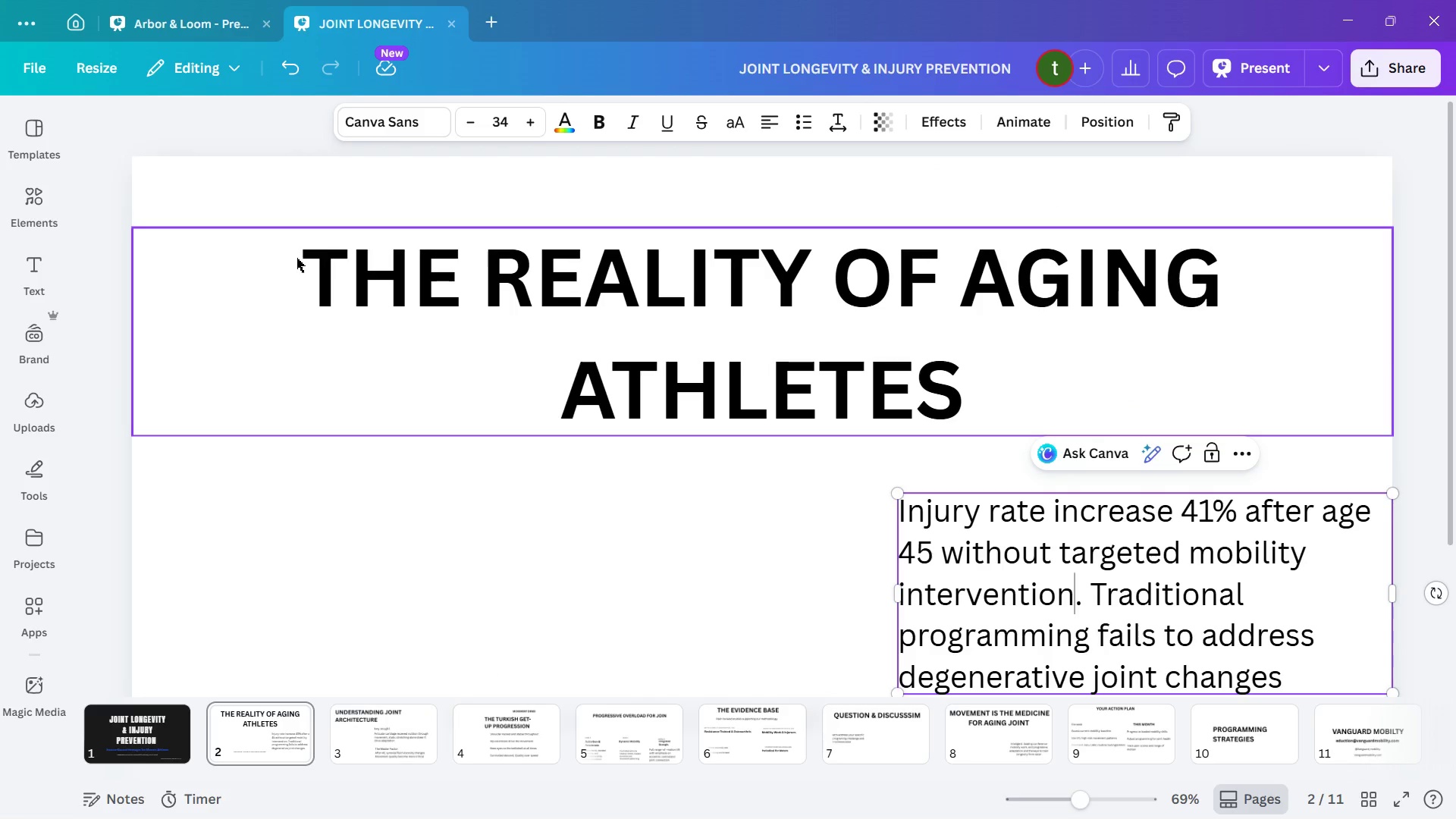 
left_click_drag(start_coordinate=[1002, 397], to_coordinate=[319, 259])
 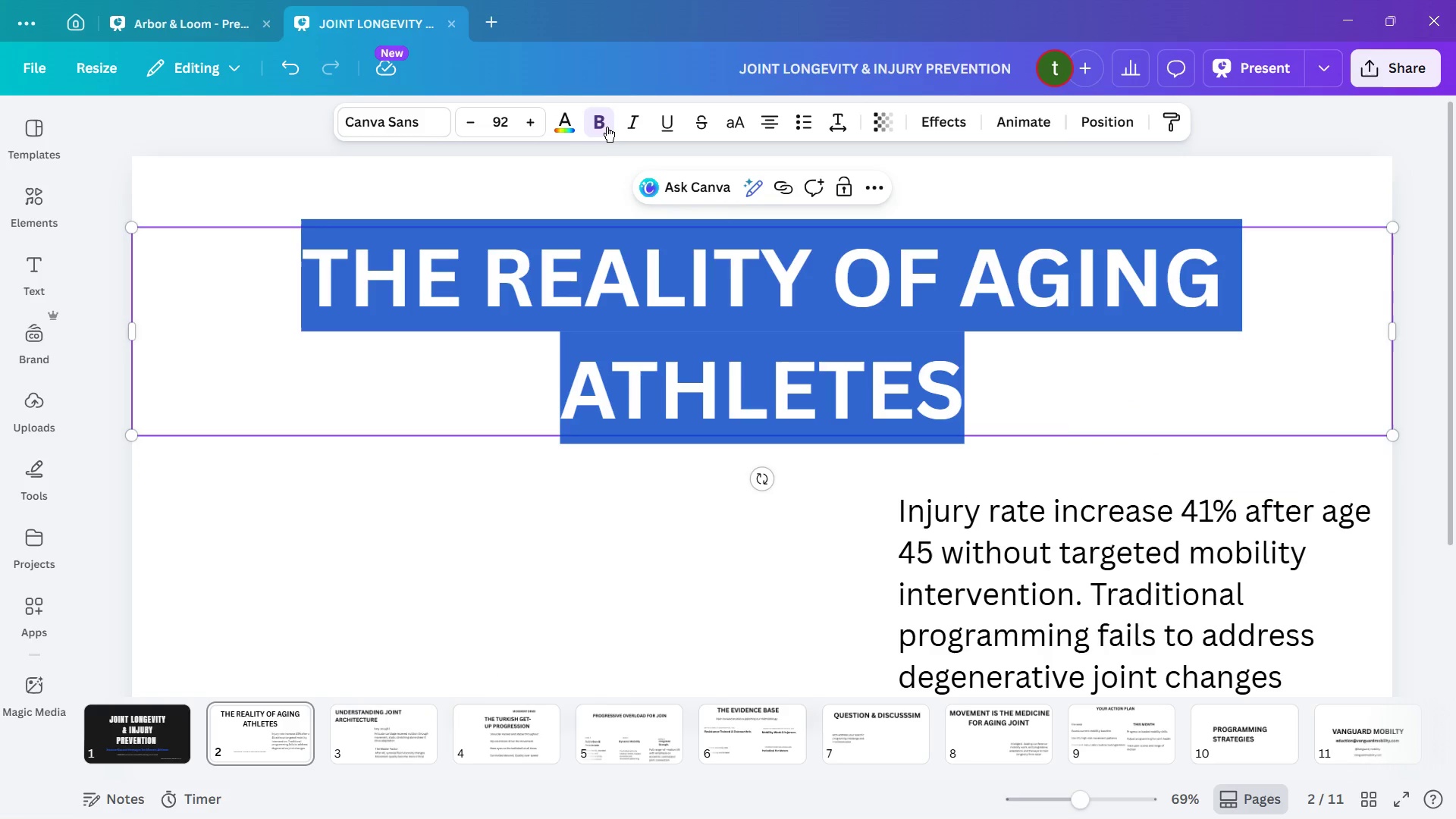 
left_click([606, 126])
 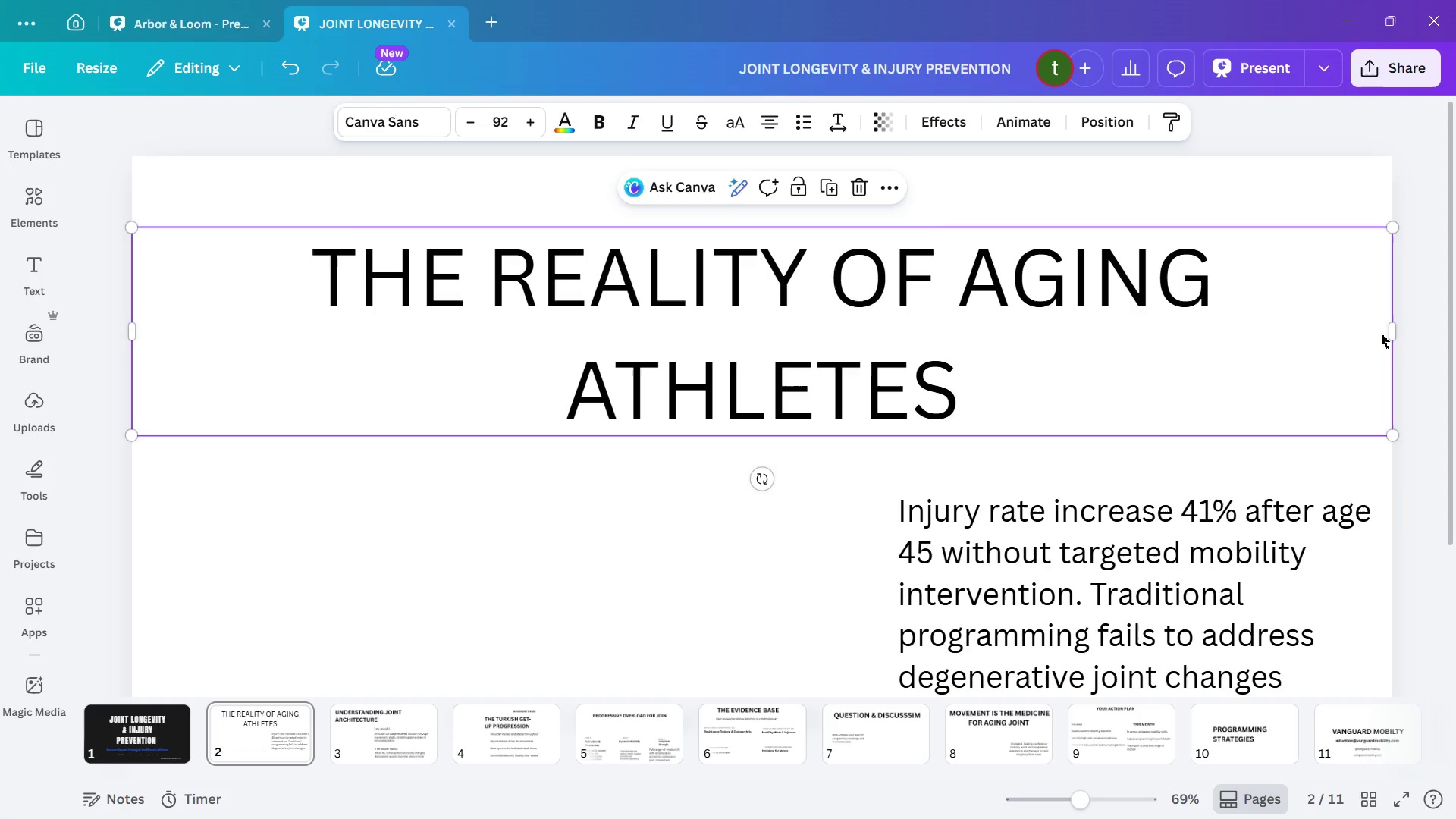 
left_click_drag(start_coordinate=[1395, 323], to_coordinate=[745, 271])
 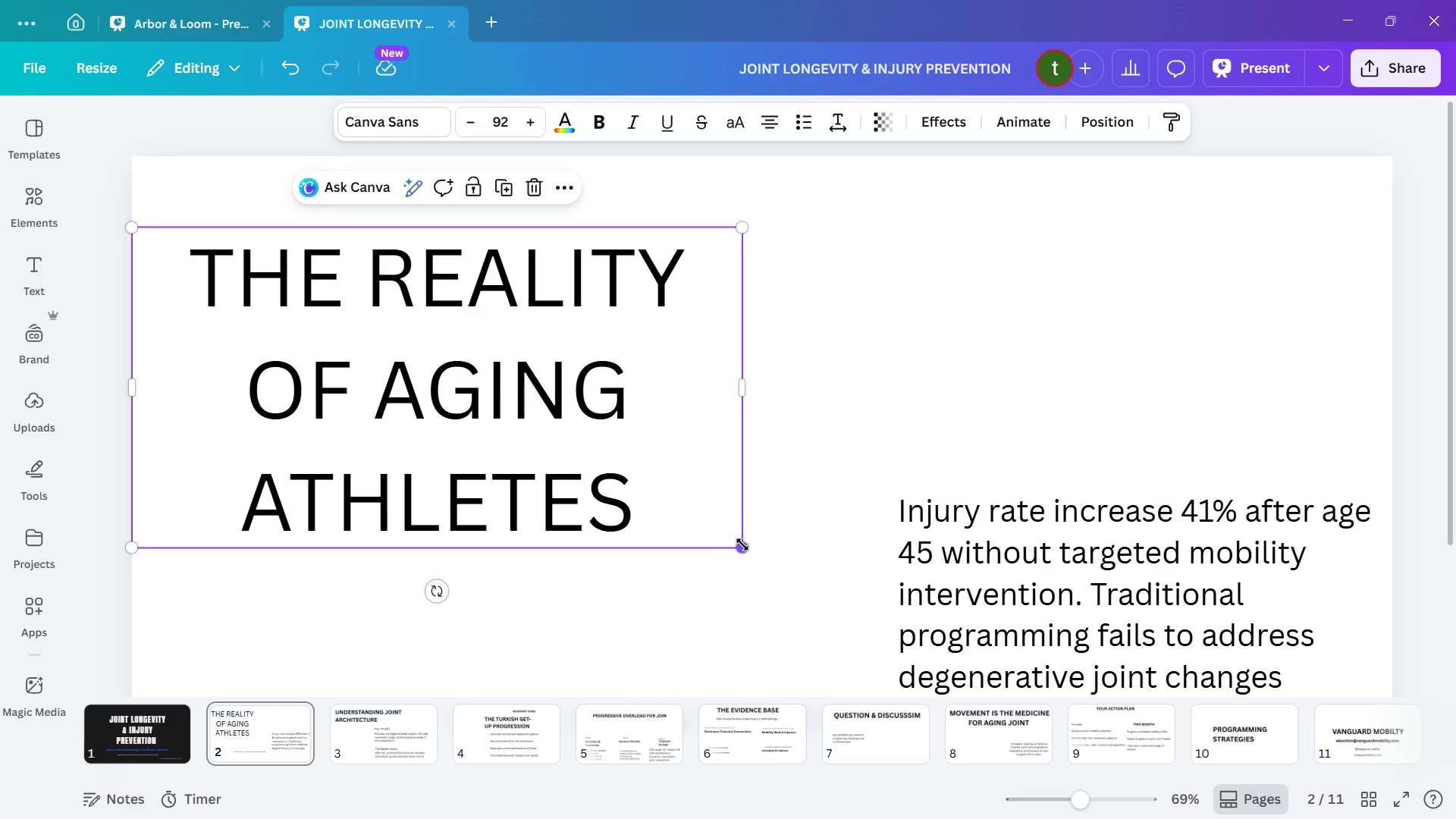 
left_click_drag(start_coordinate=[741, 547], to_coordinate=[584, 393])
 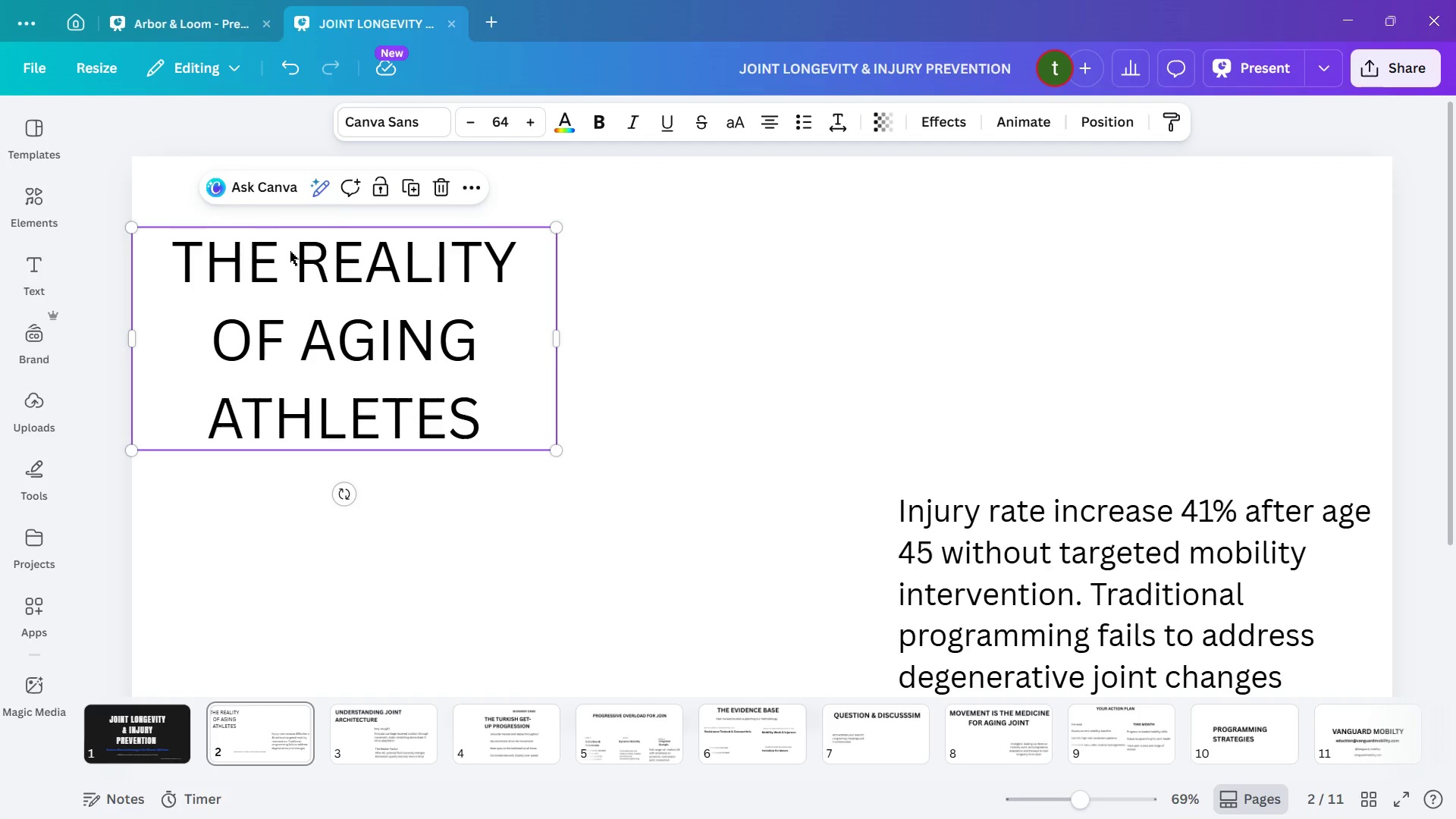 
double_click([296, 254])
 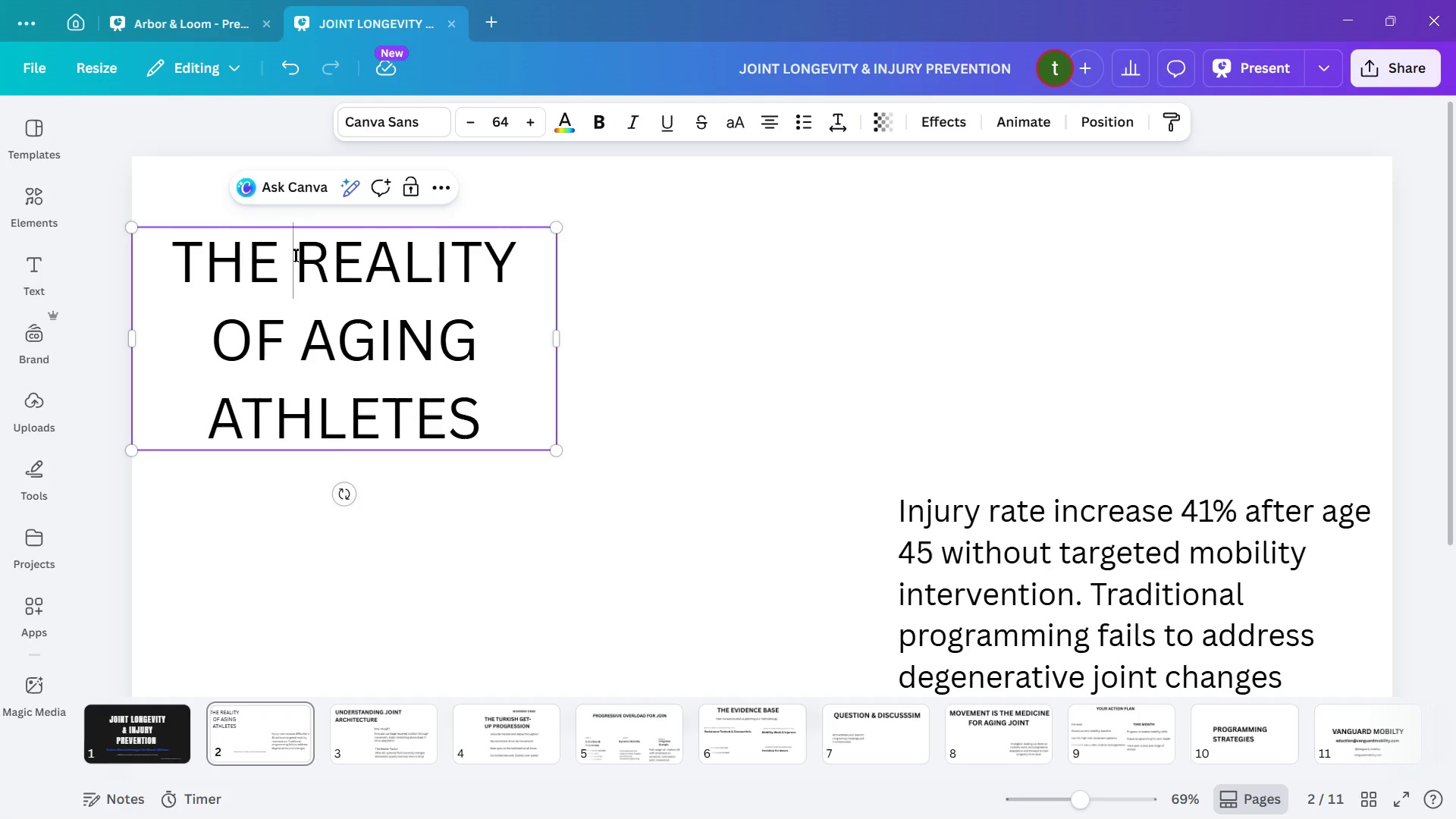 
left_click_drag(start_coordinate=[295, 255], to_coordinate=[510, 265])
 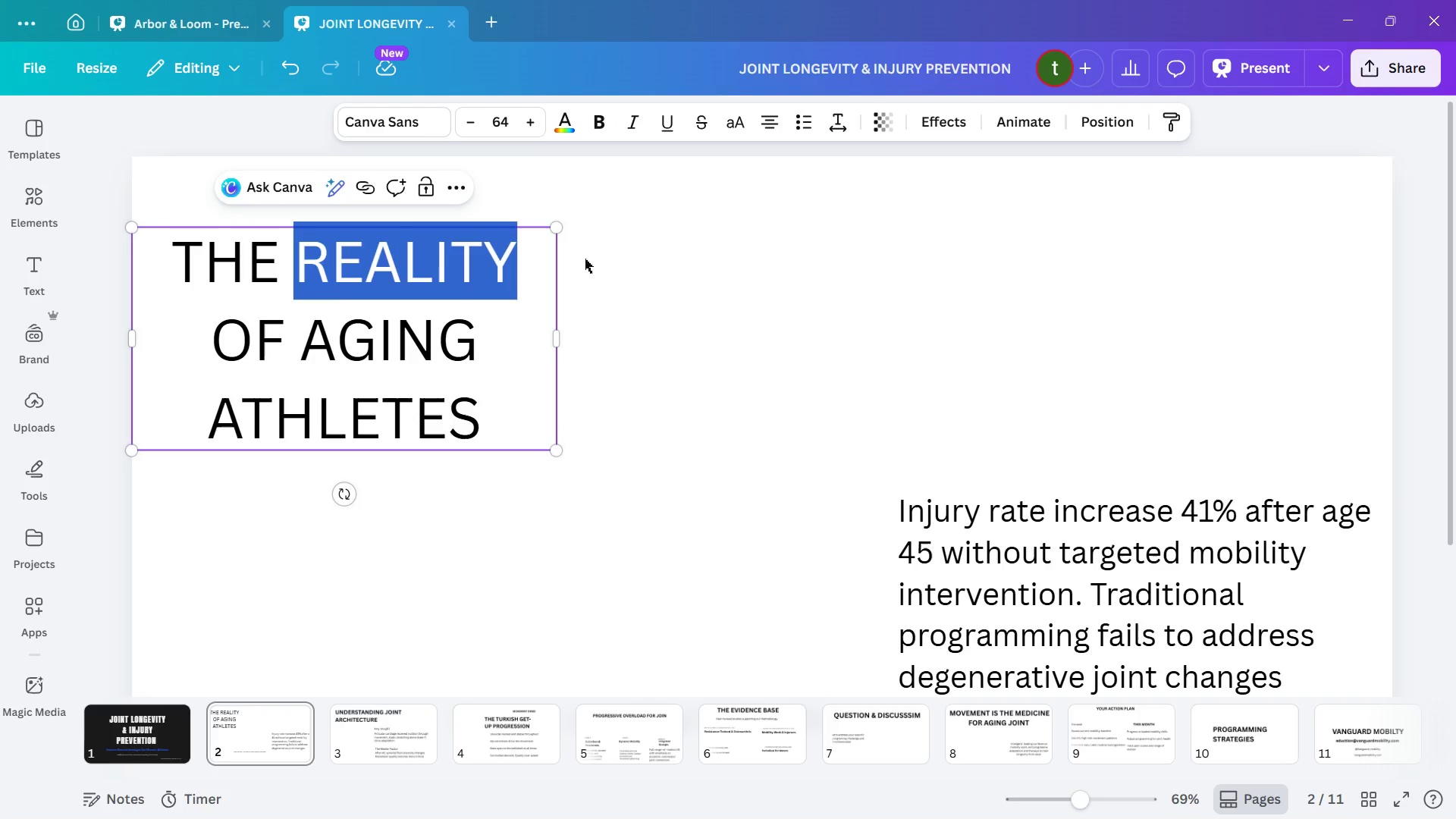 
left_click_drag(start_coordinate=[632, 397], to_coordinate=[633, 391])
 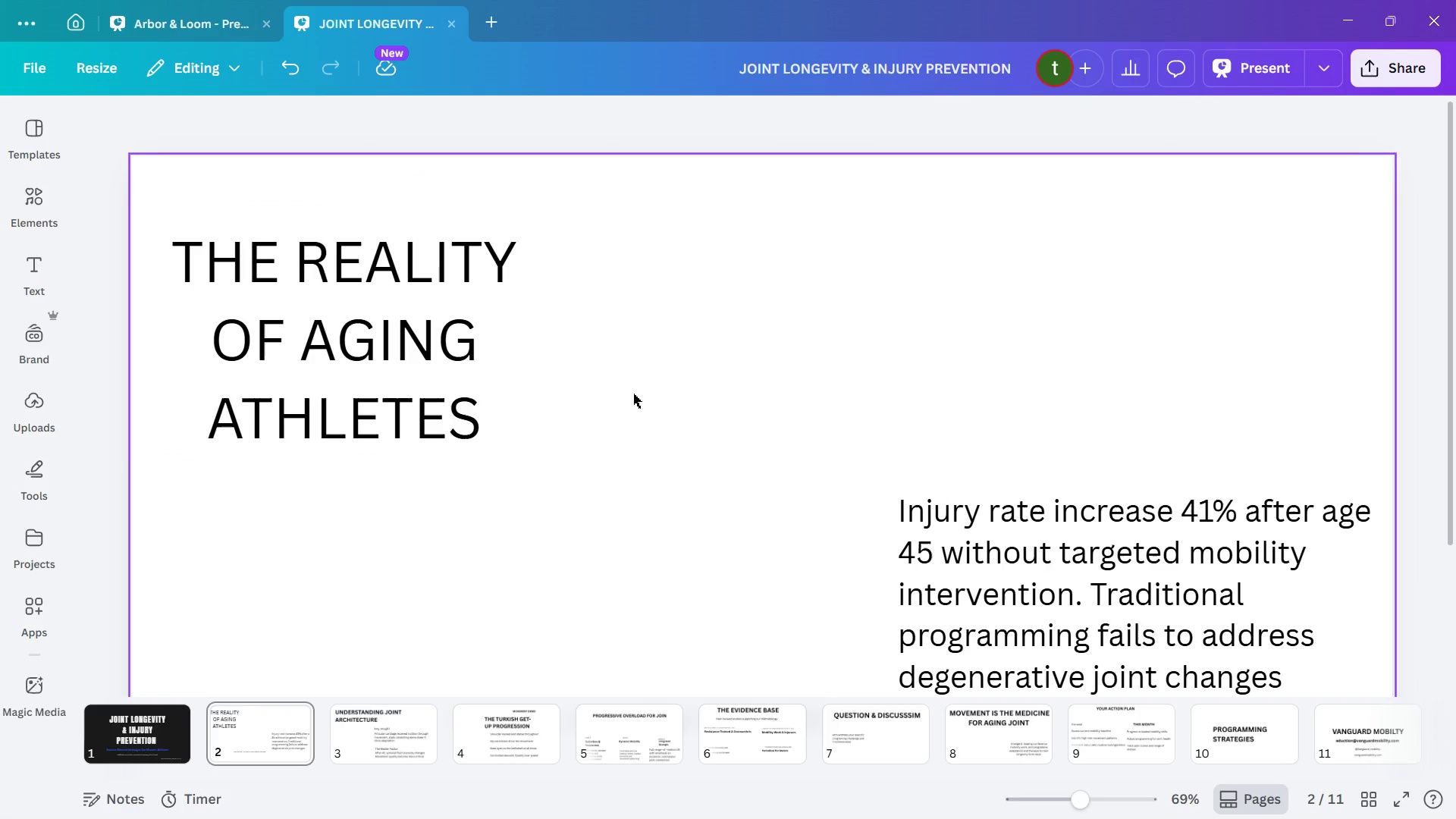 
wait(8.53)
 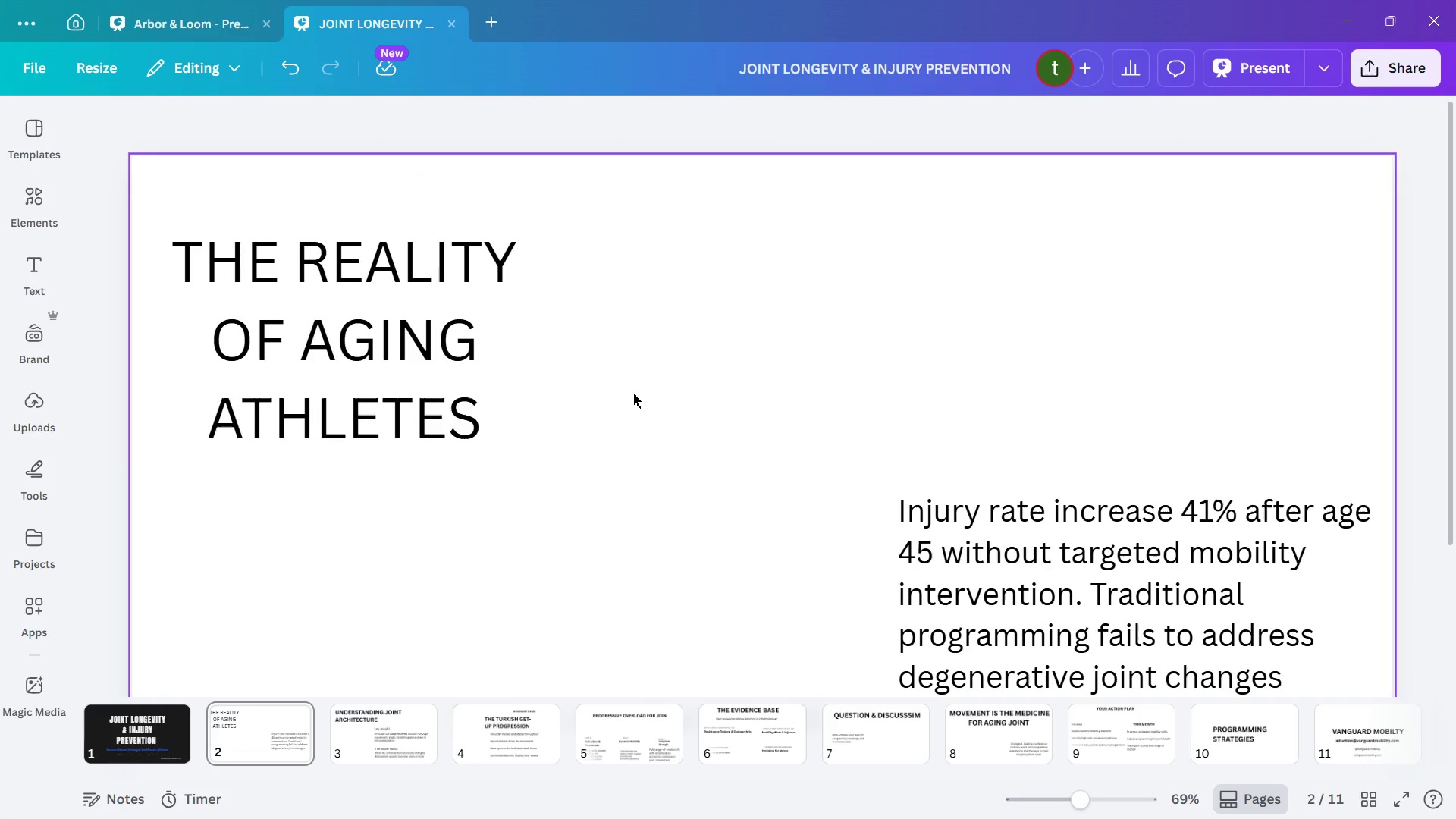 
left_click([609, 394])
 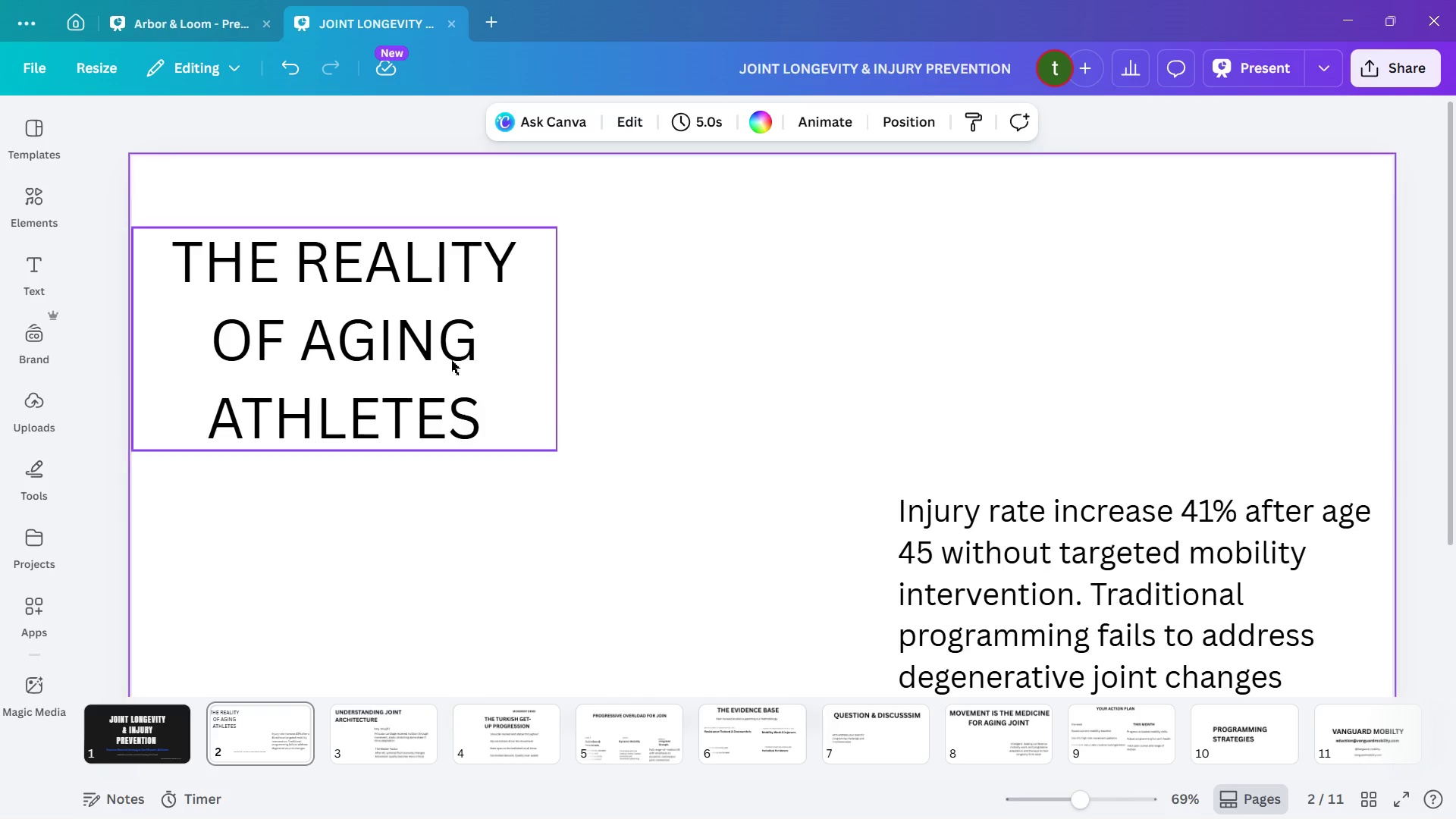 
double_click([446, 356])
 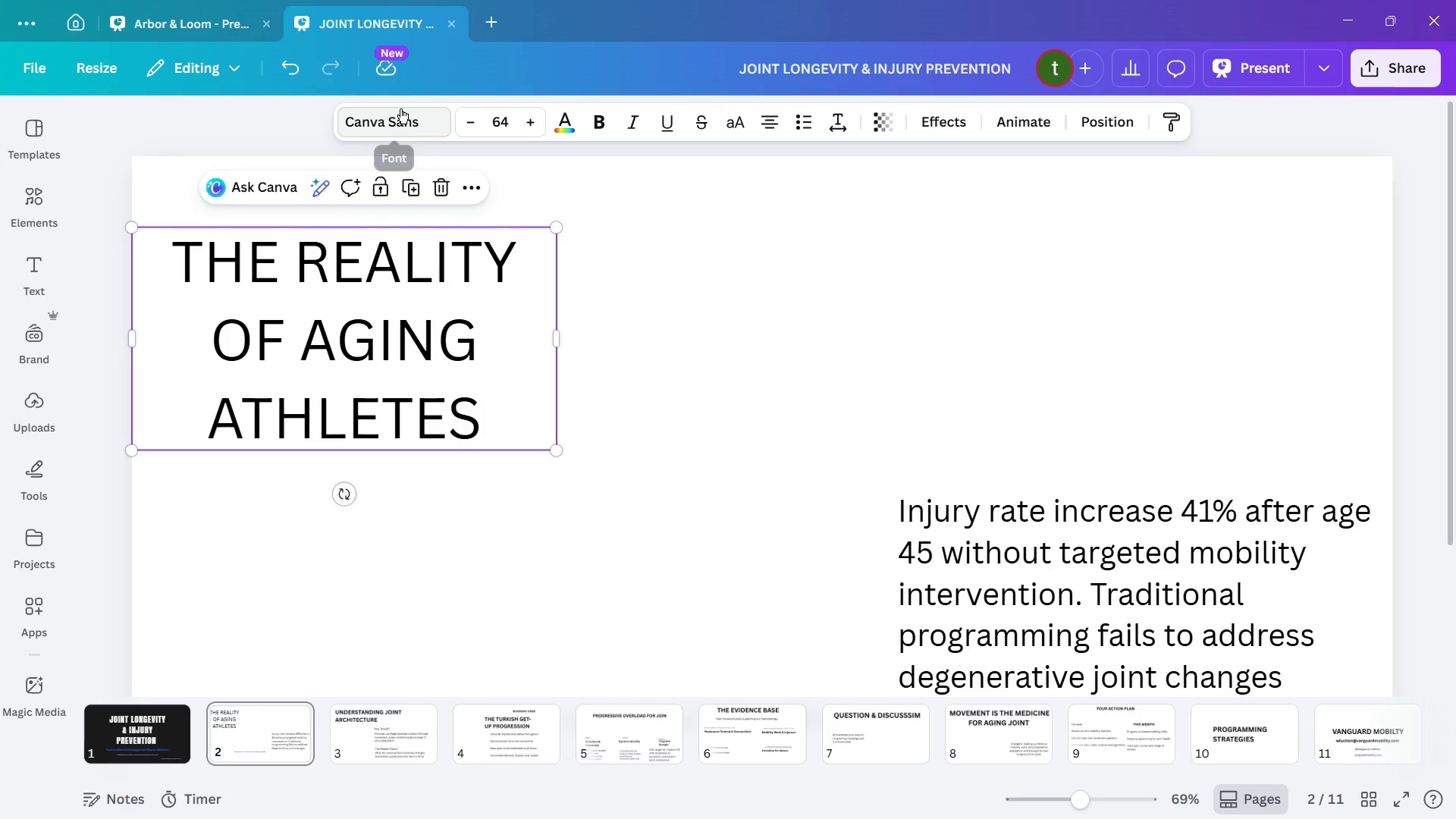 
left_click([400, 108])
 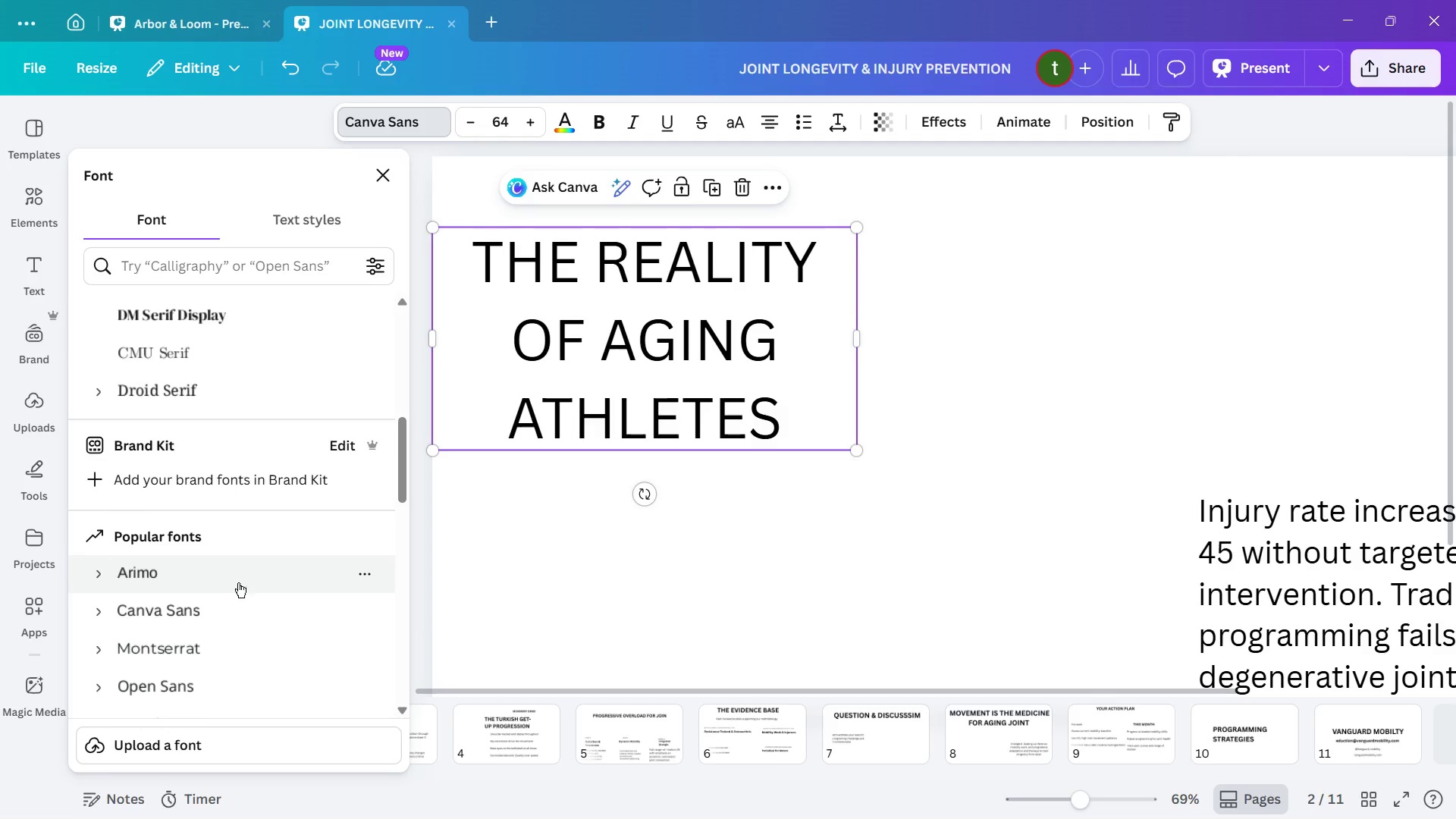 
scroll: coordinate [249, 487], scroll_direction: down, amount: 4.0
 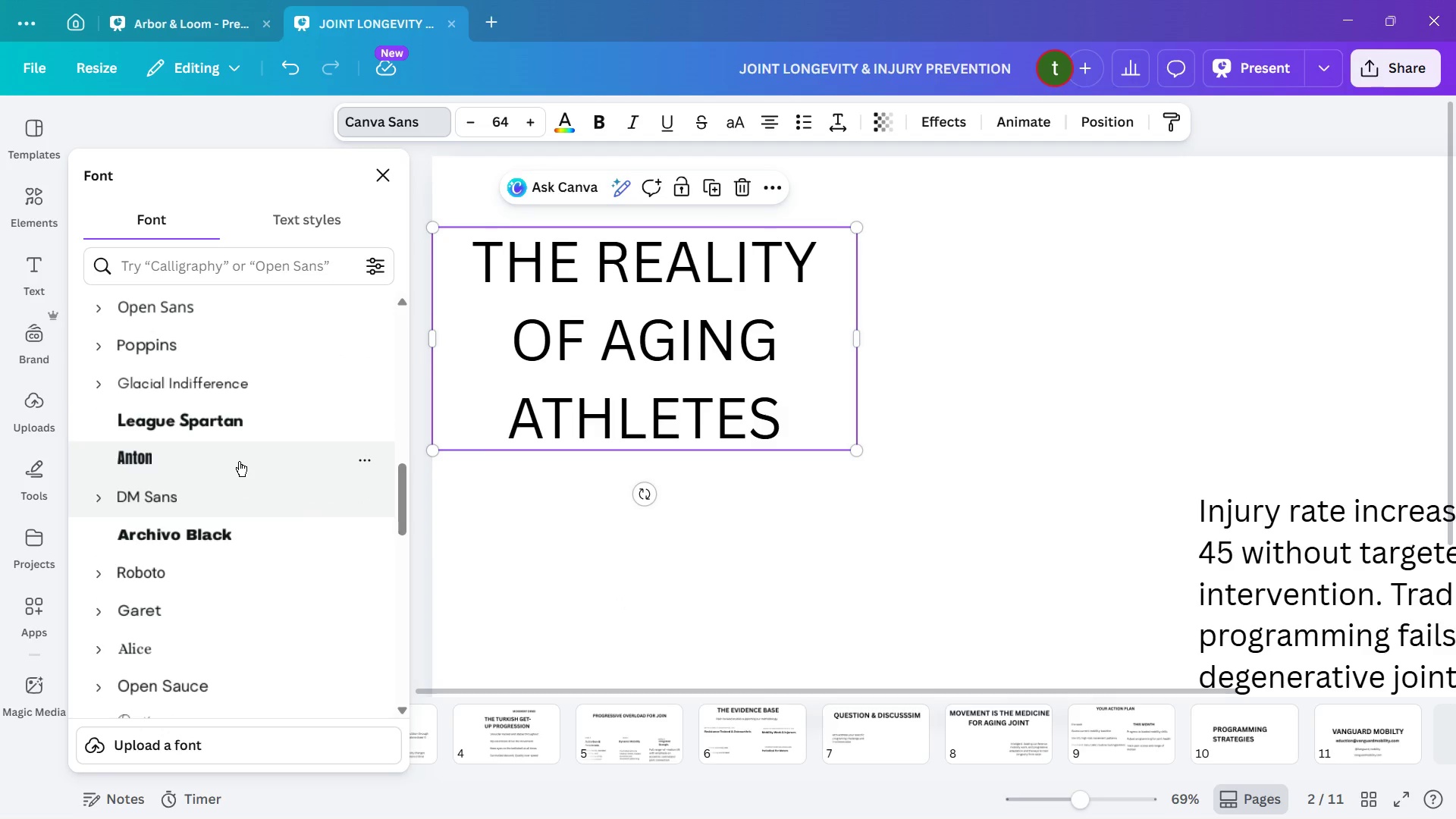 
left_click([239, 461])
 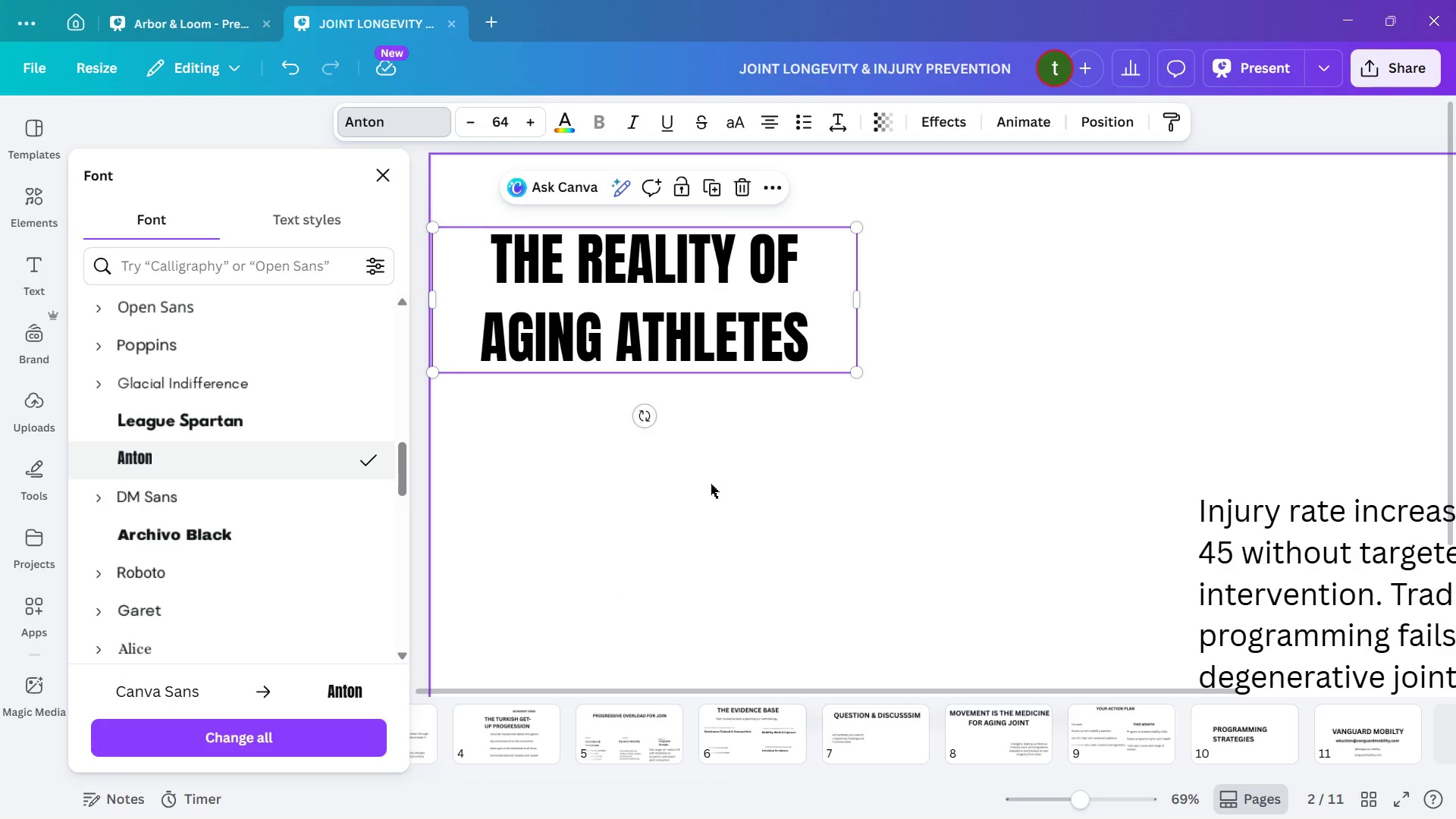 
left_click([602, 124])
 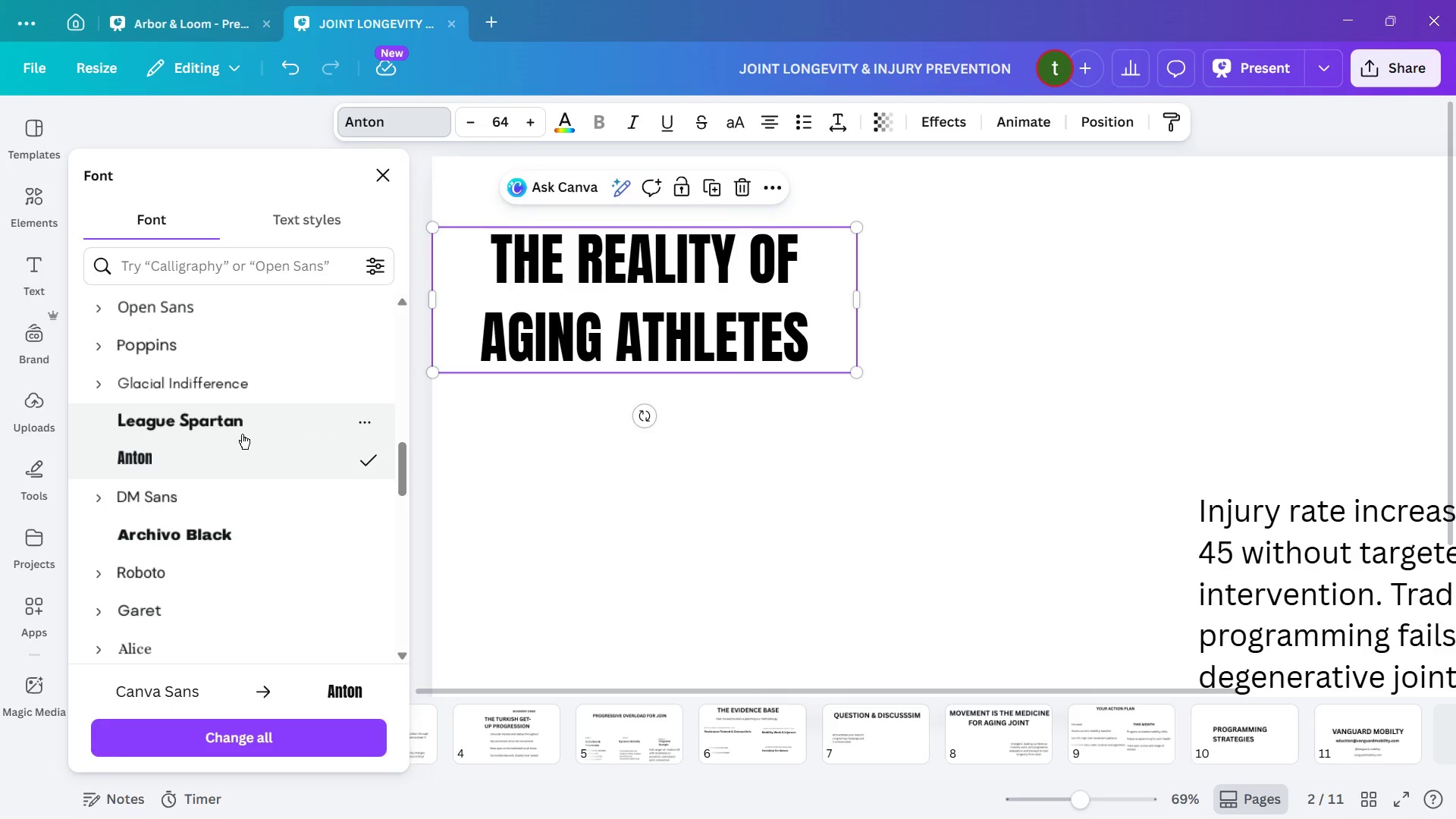 
left_click([242, 428])
 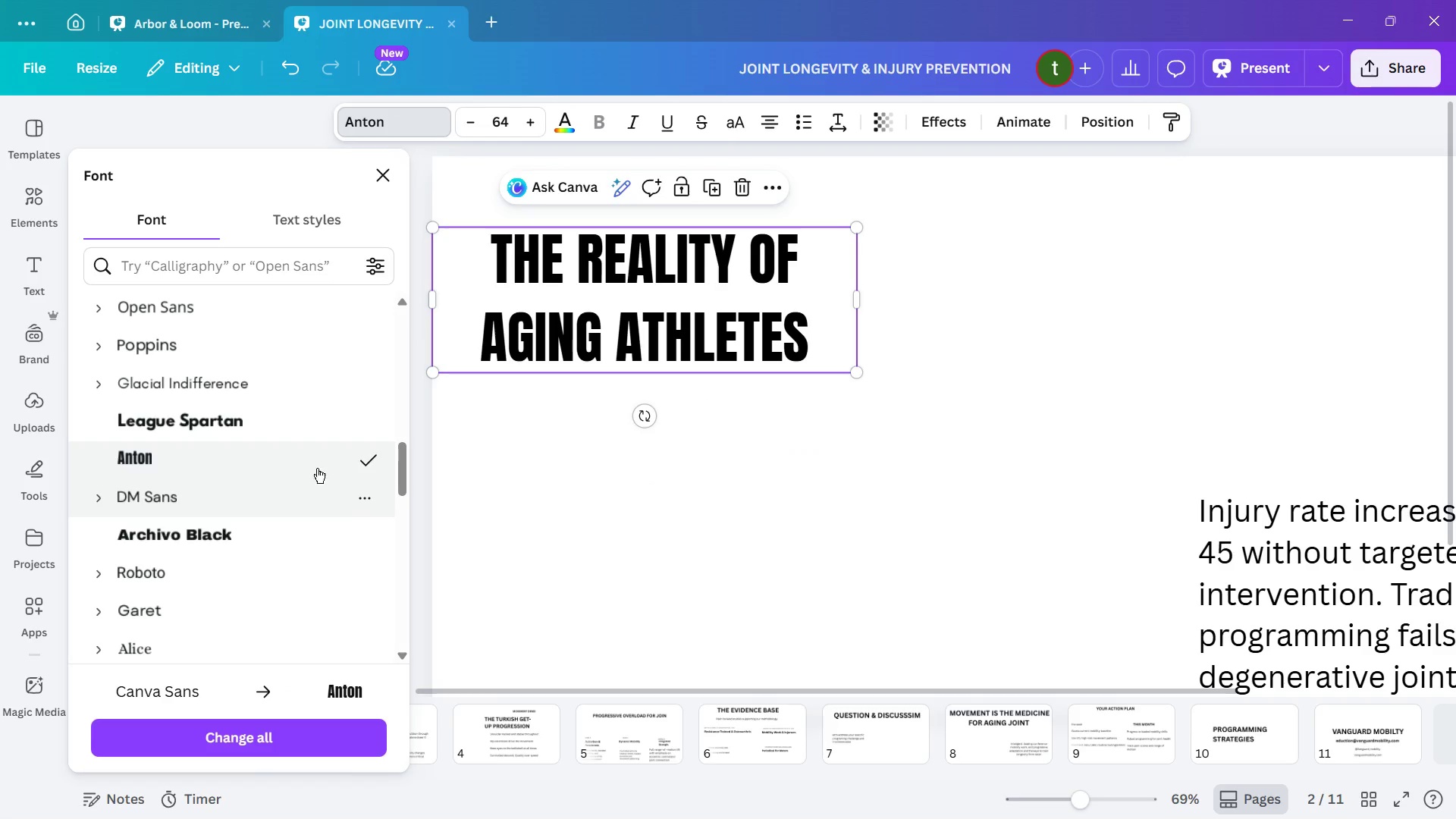 
wait(5.64)
 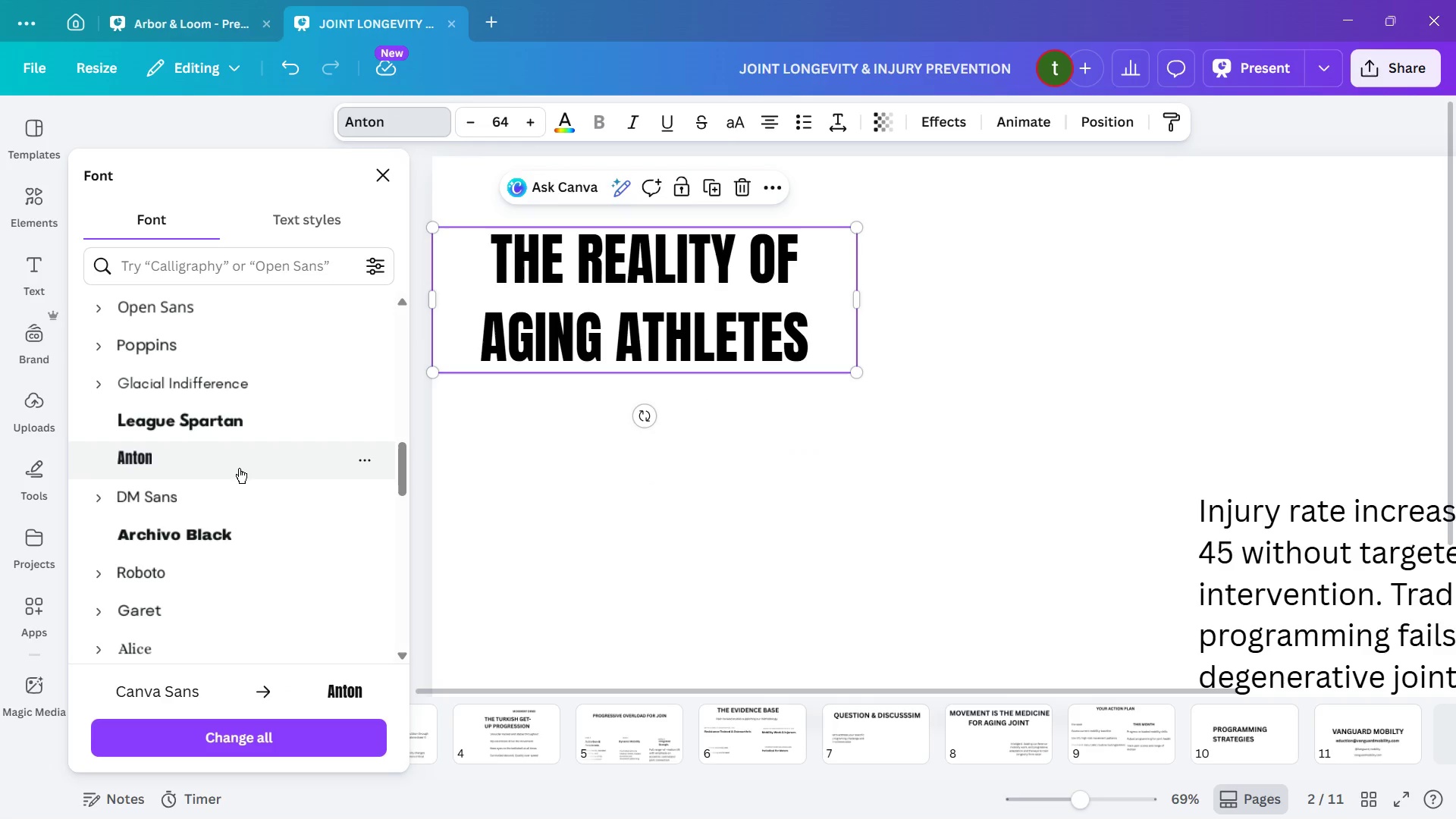 
left_click([308, 464])
 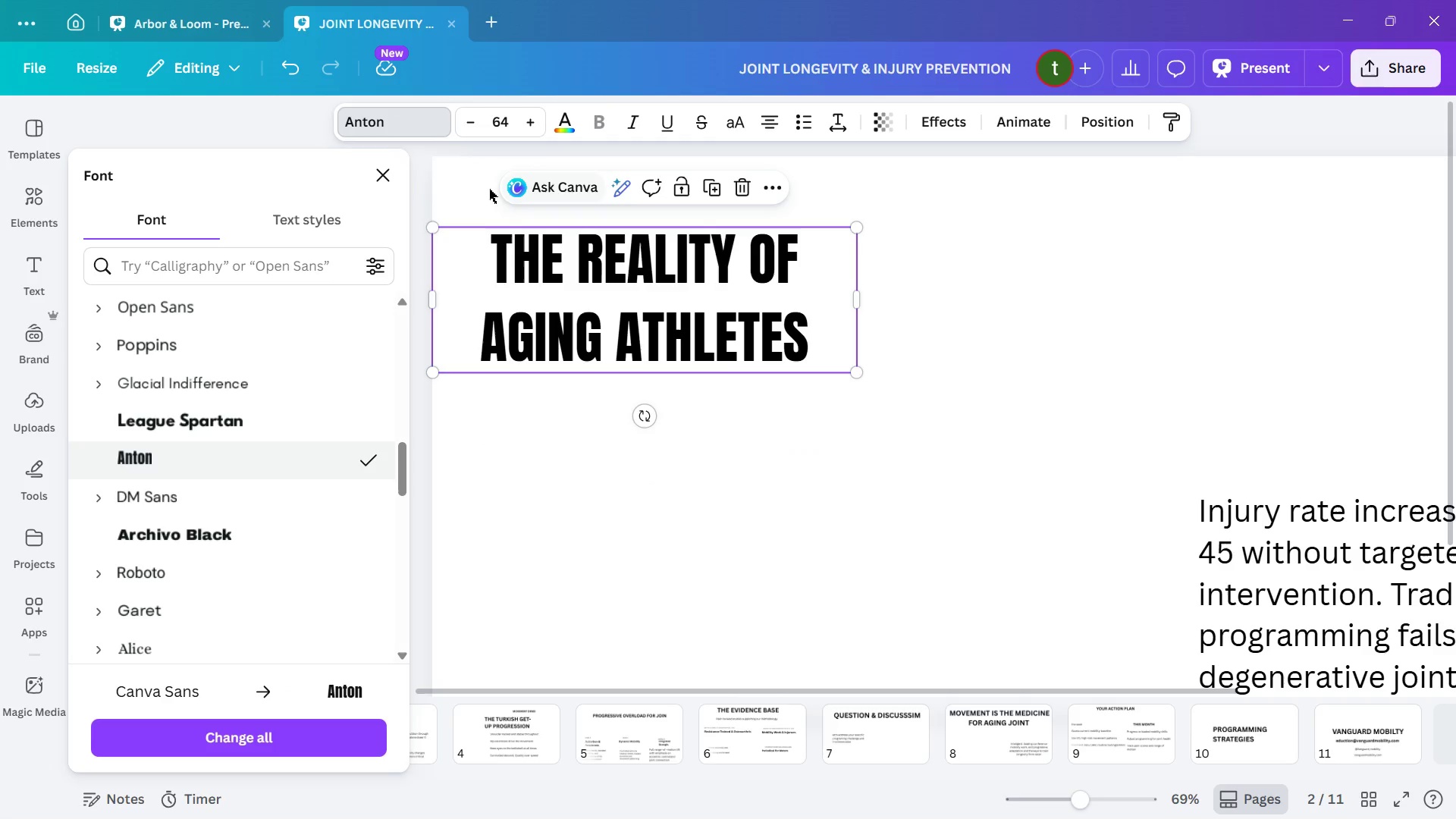 
scroll: coordinate [228, 376], scroll_direction: up, amount: 9.0
 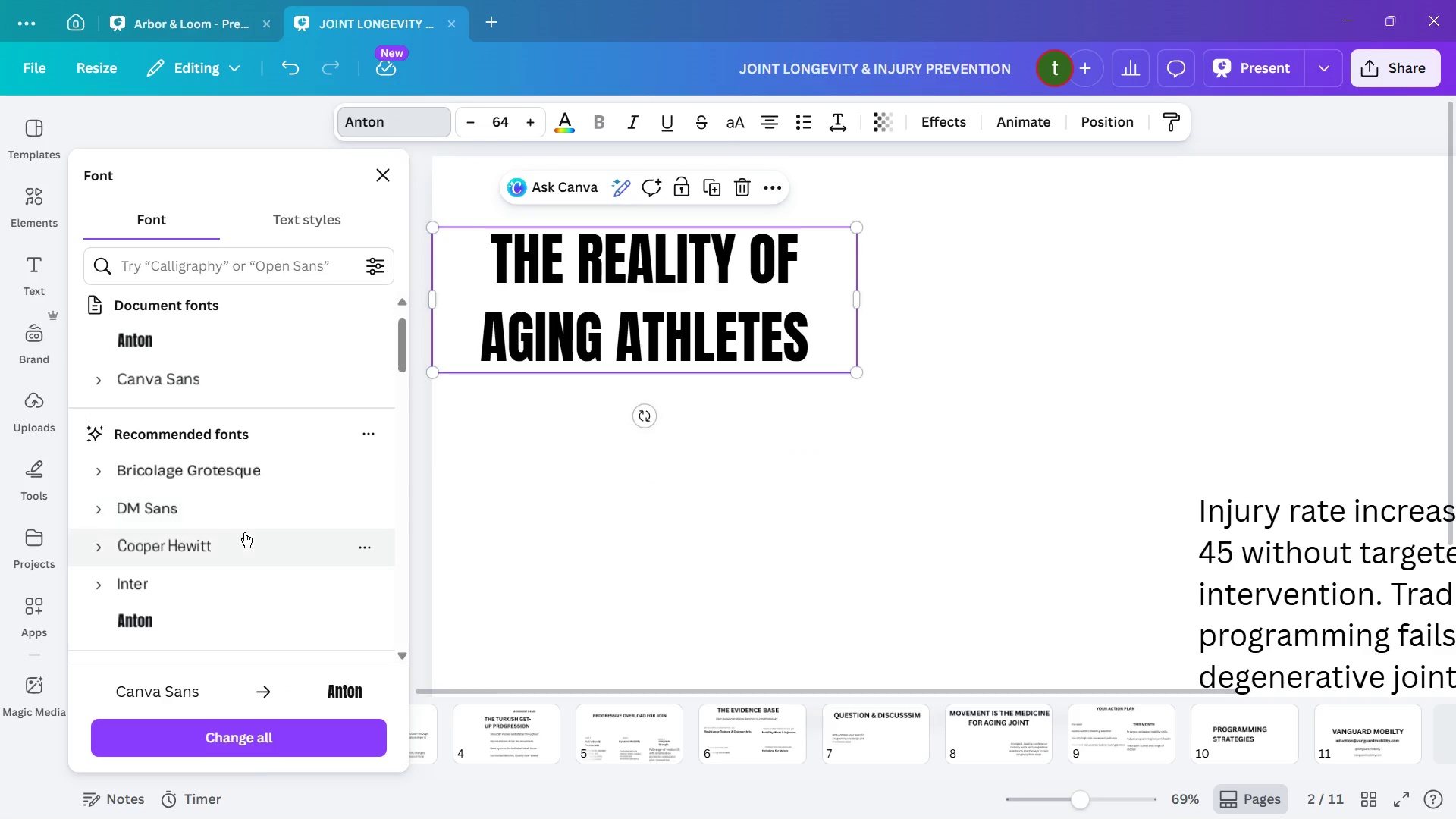 
left_click([237, 547])
 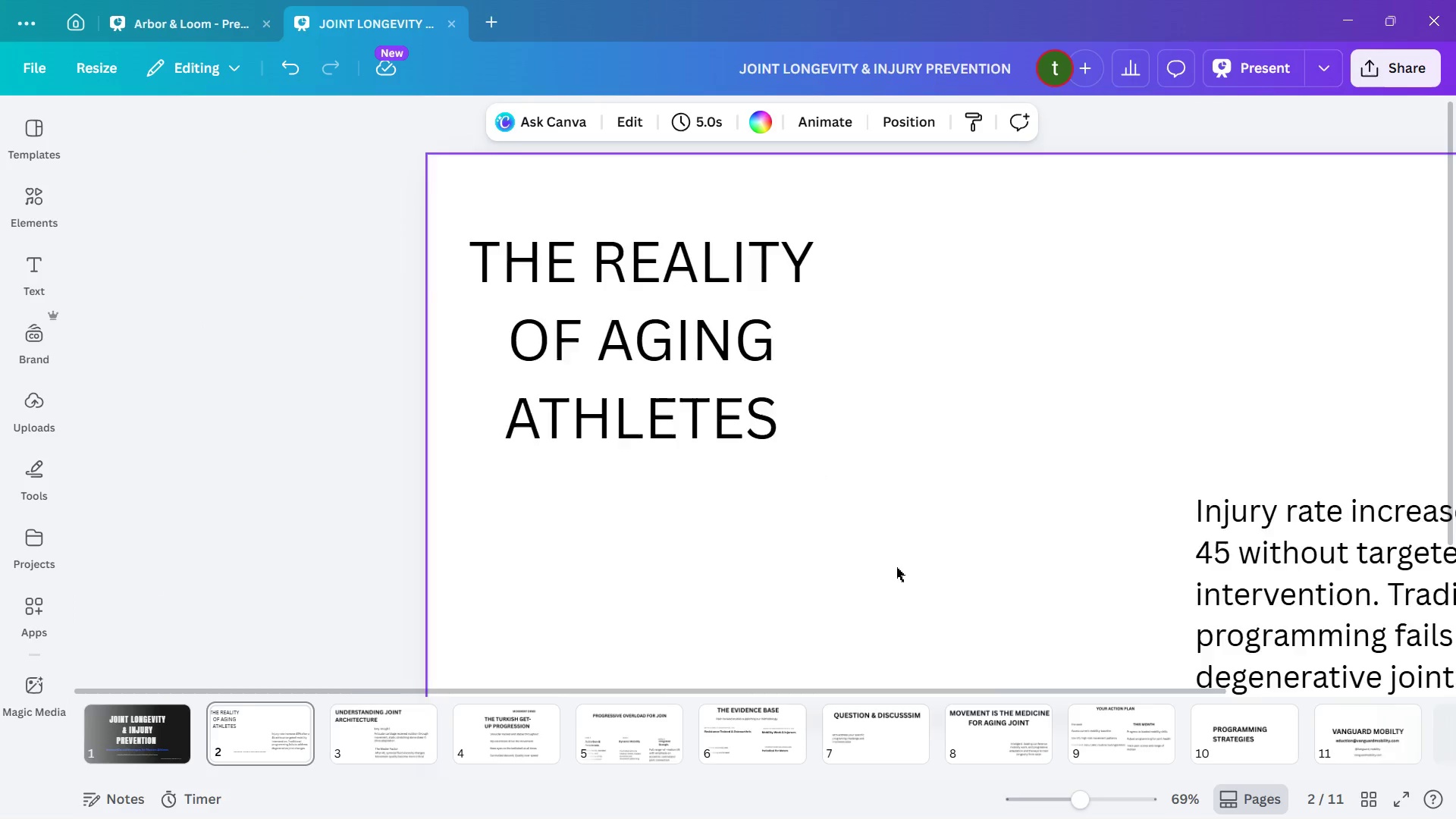 
wait(5.38)
 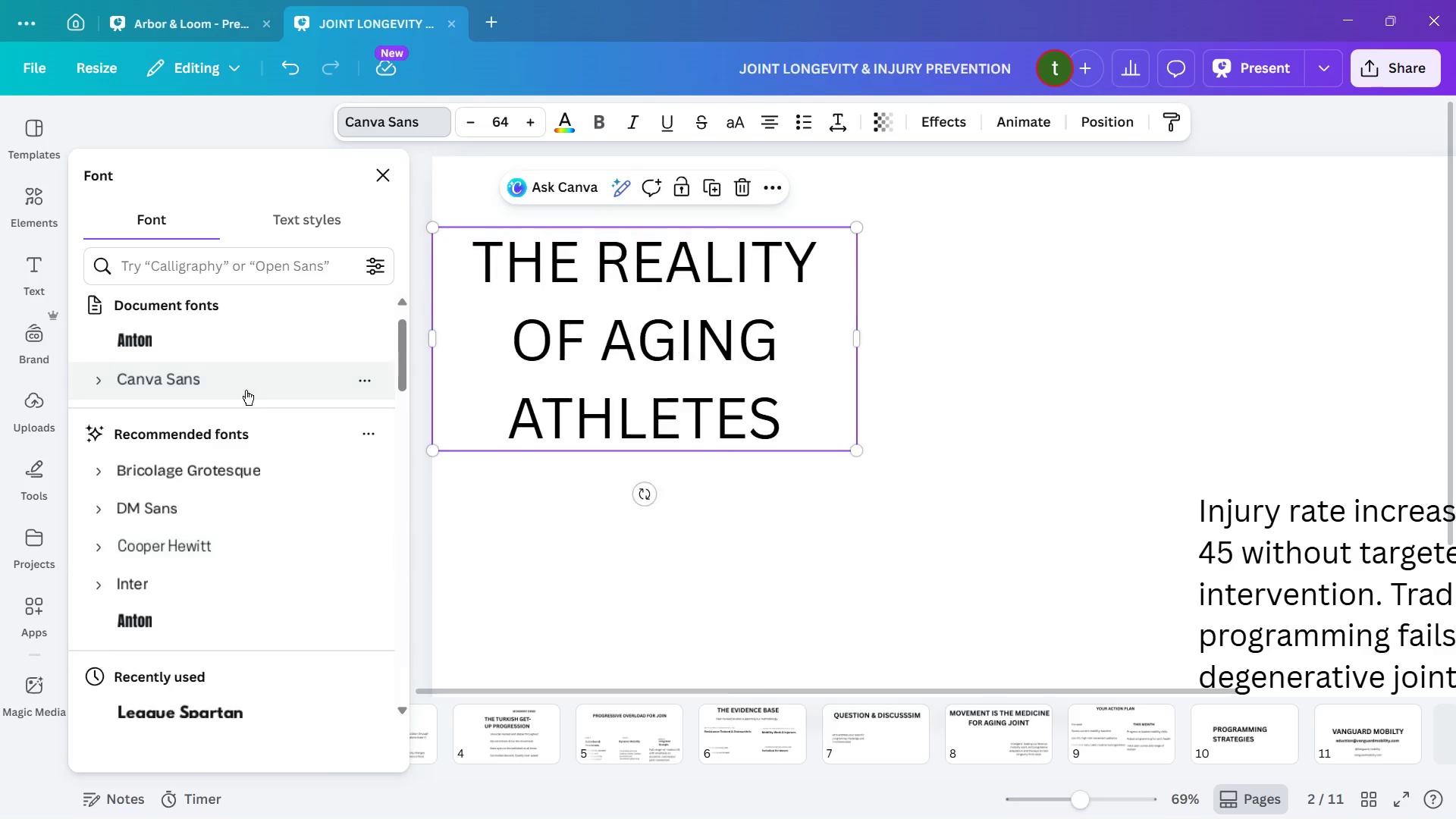 
scroll: coordinate [845, 434], scroll_direction: up, amount: 2.0
 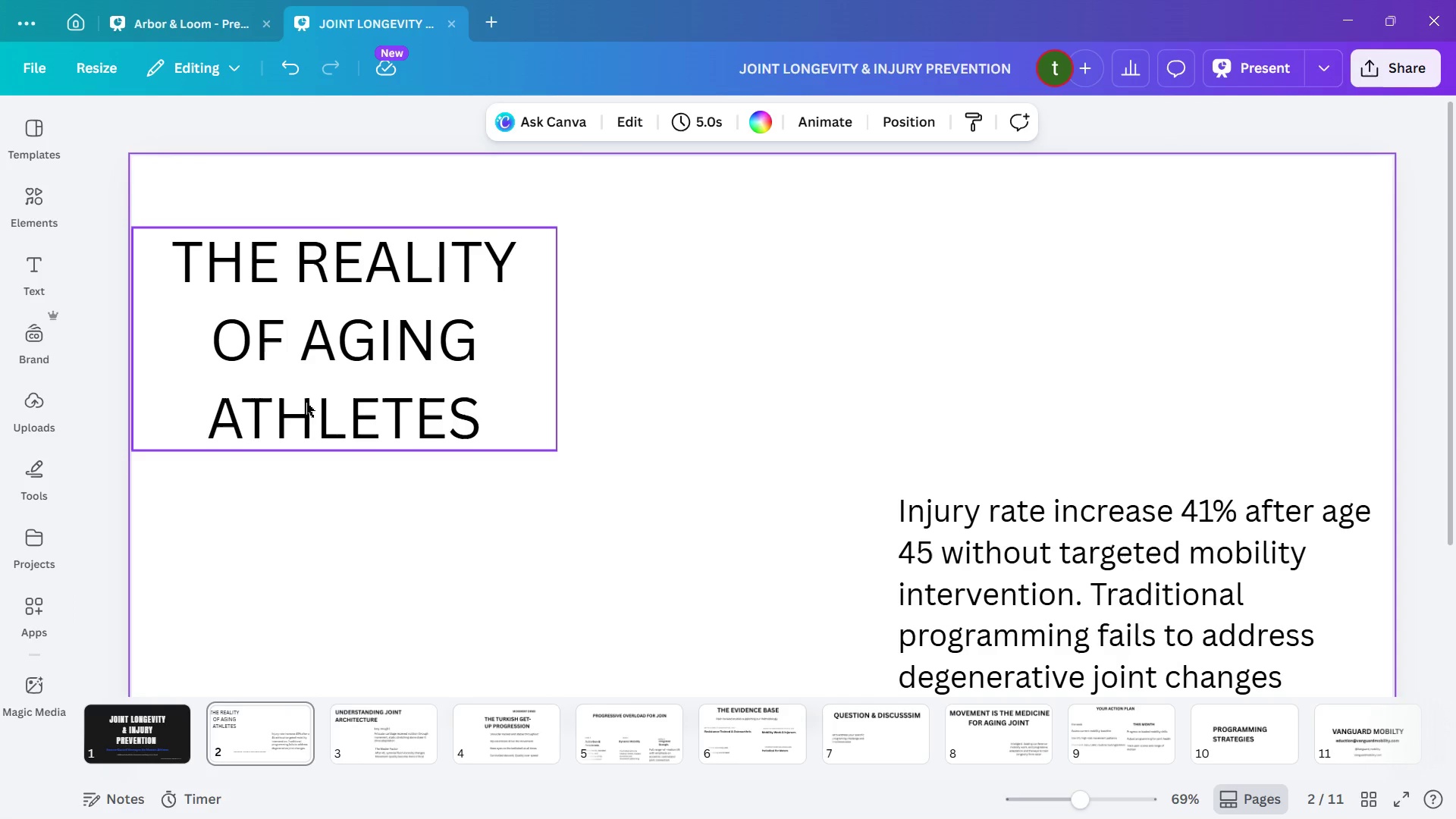 
left_click([893, 363])
 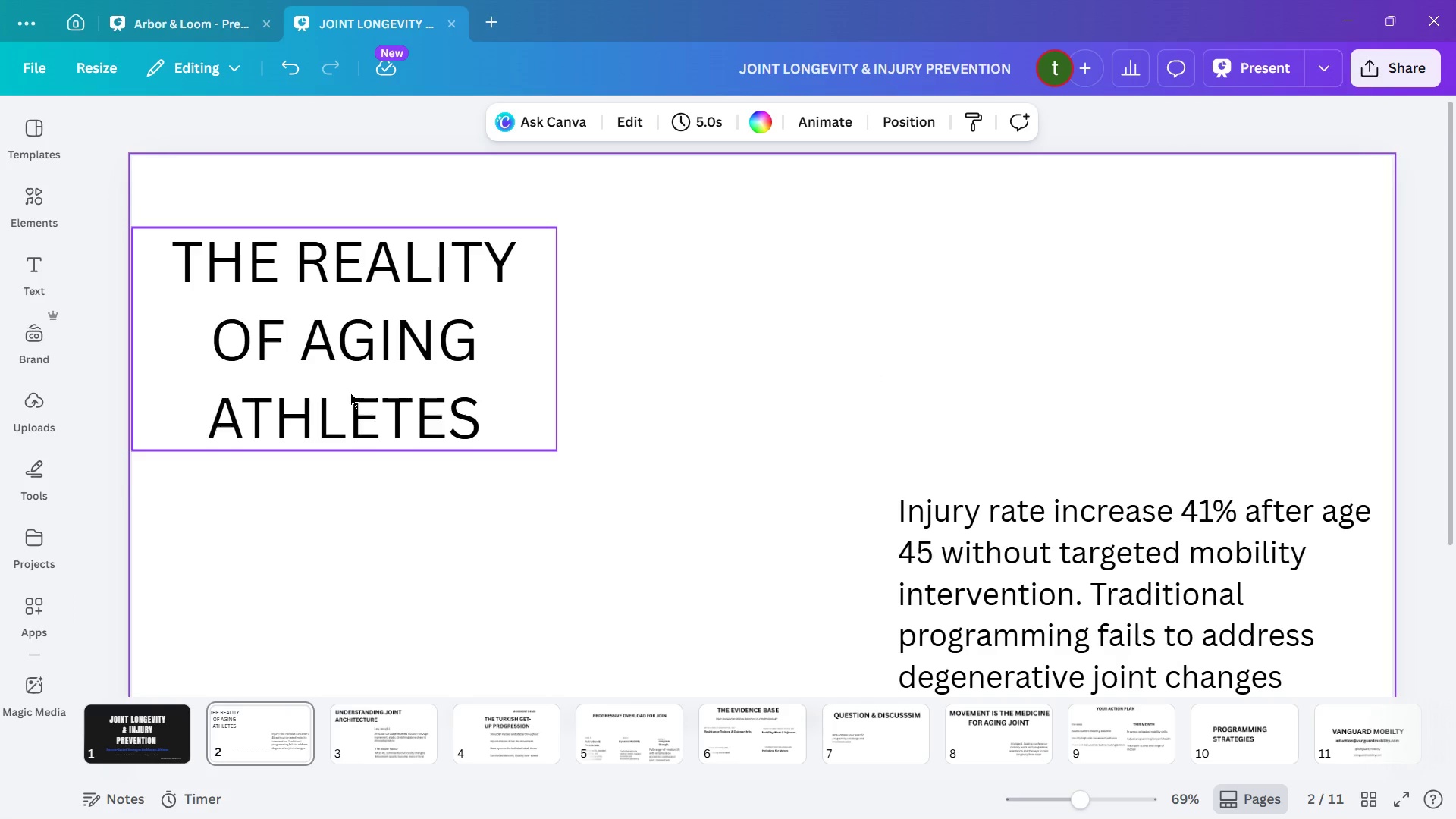 
left_click_drag(start_coordinate=[350, 394], to_coordinate=[354, 327])
 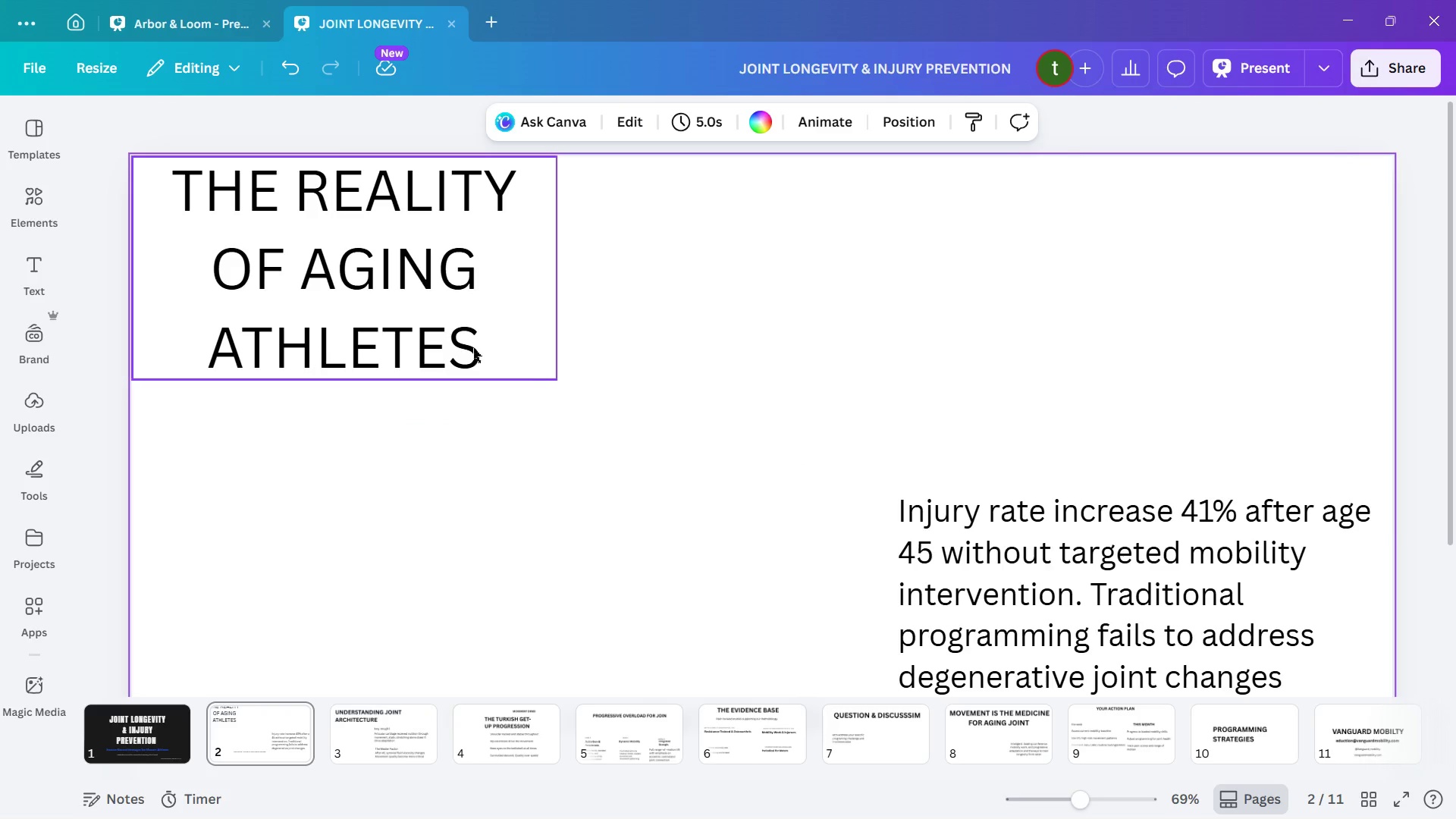 
left_click_drag(start_coordinate=[494, 305], to_coordinate=[490, 303])
 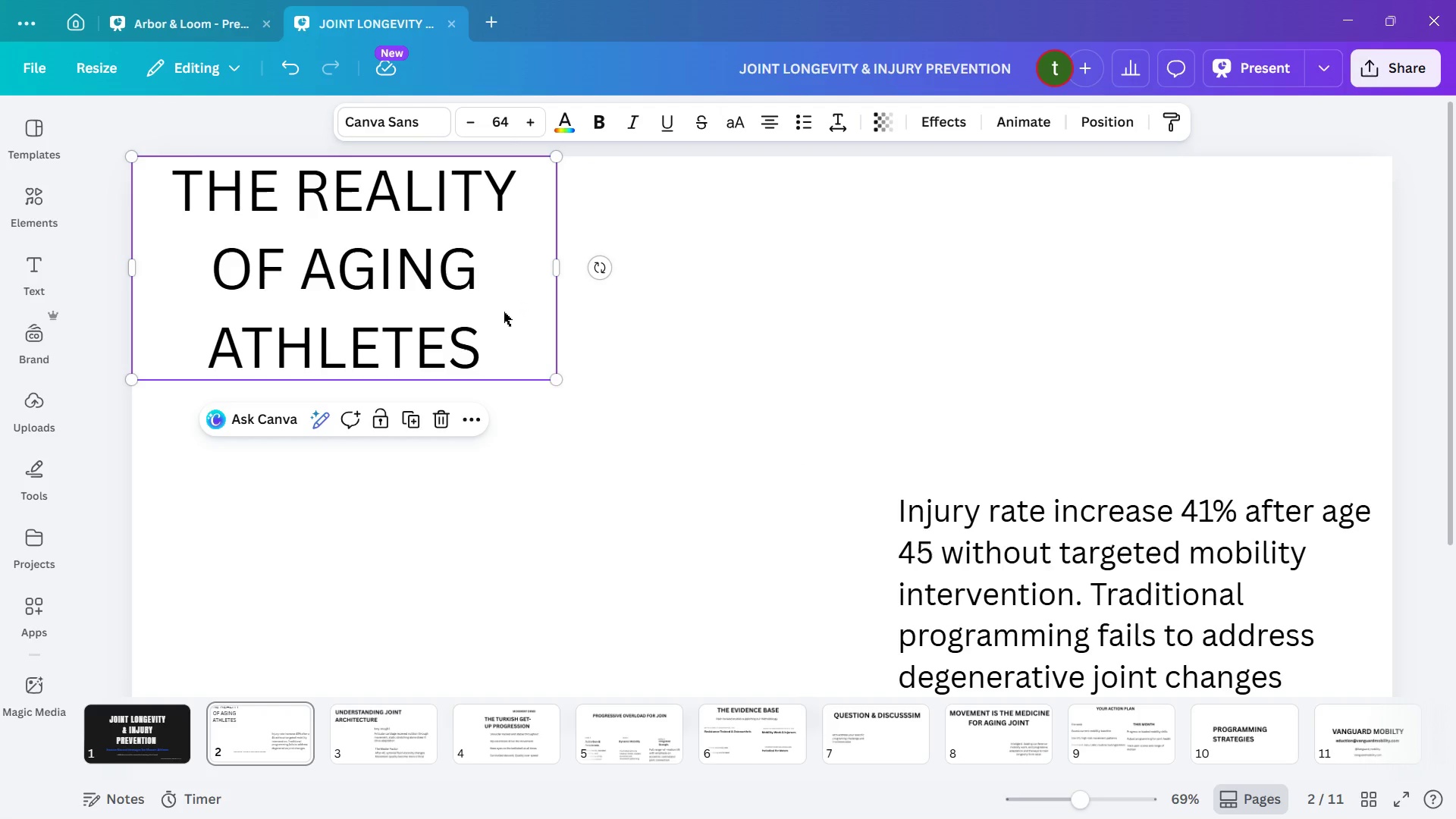 
wait(15.78)
 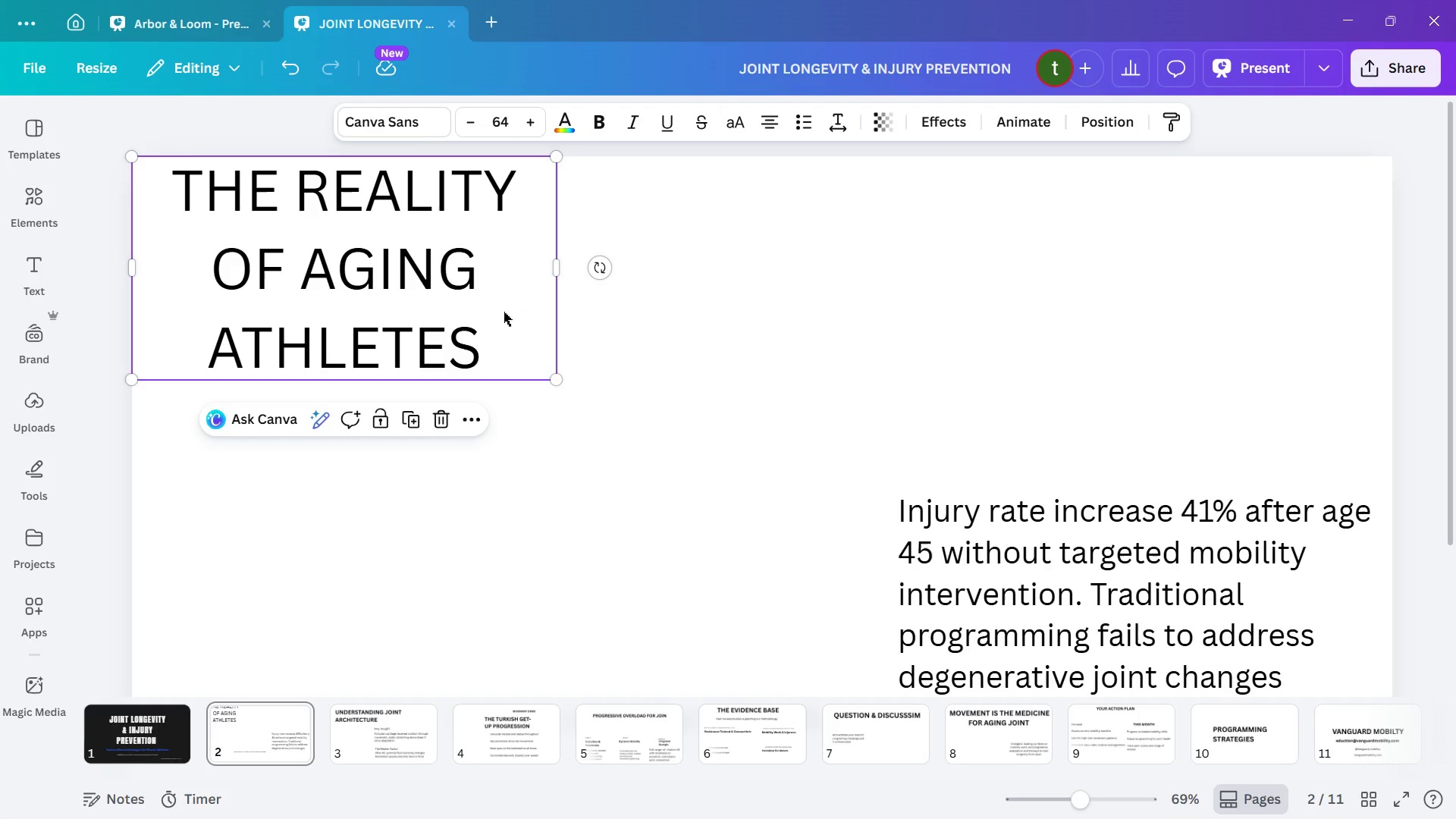 
left_click_drag(start_coordinate=[752, 400], to_coordinate=[748, 396])
 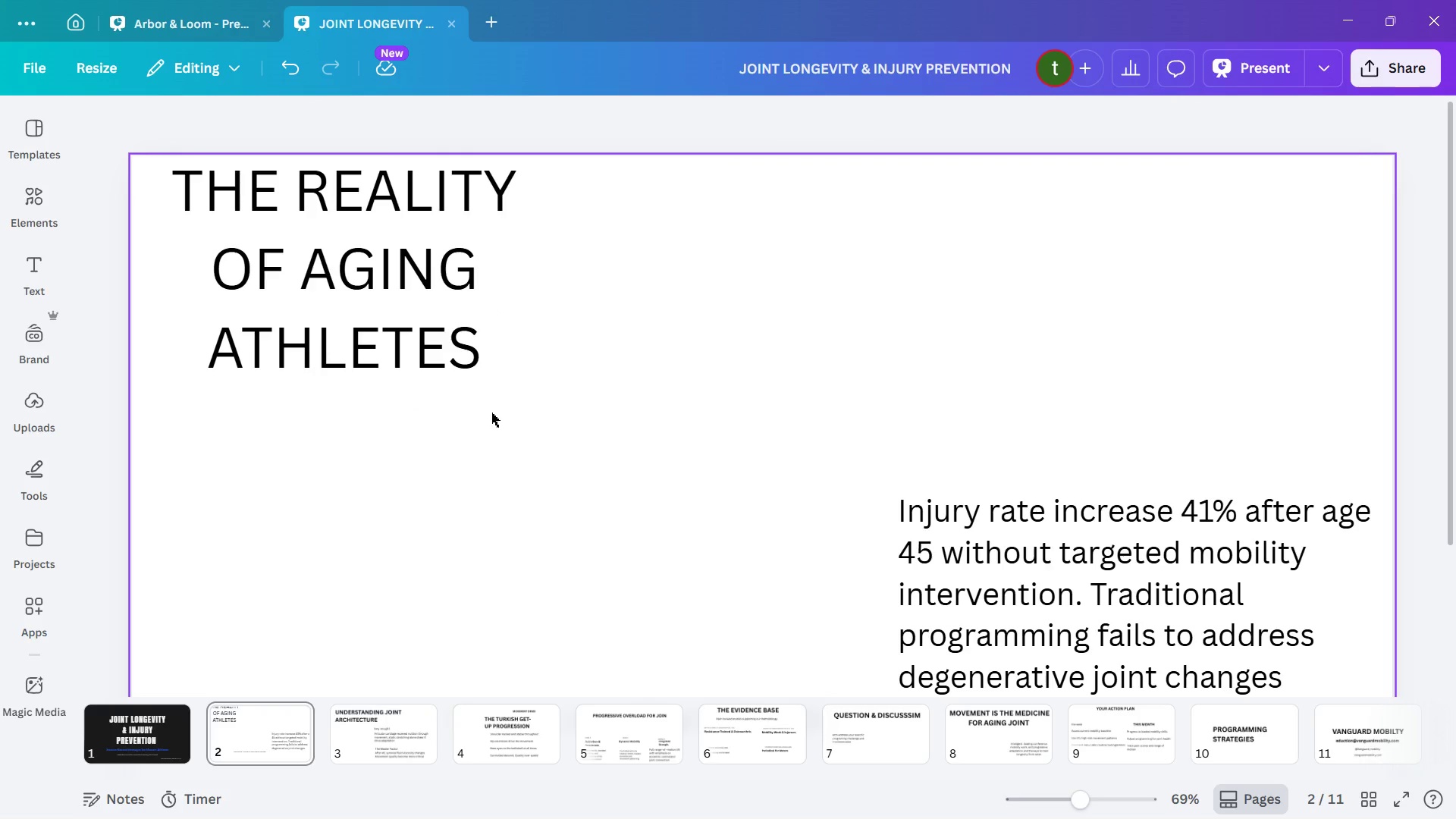 
scroll: coordinate [493, 410], scroll_direction: up, amount: 5.0
 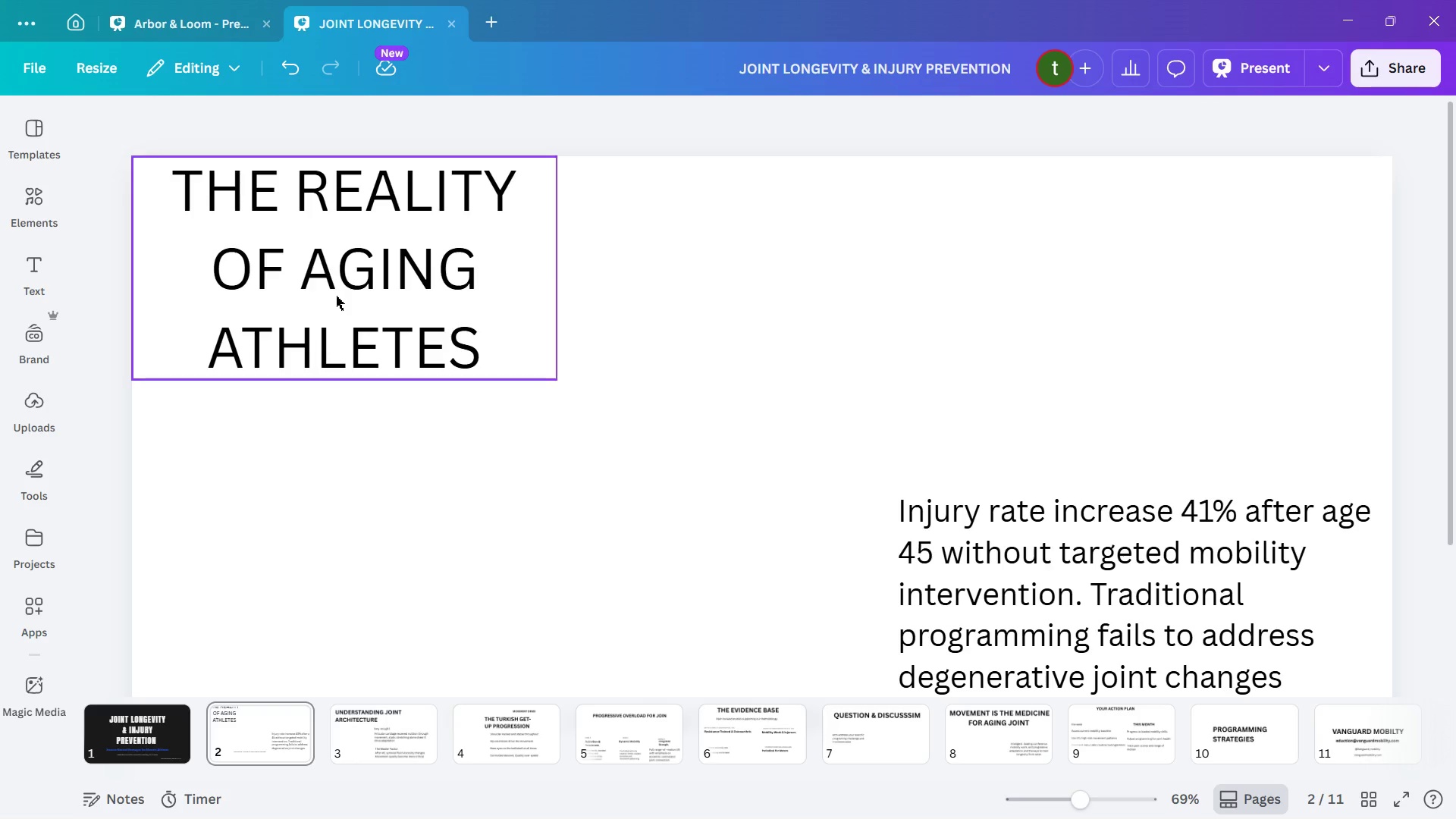 
left_click_drag(start_coordinate=[336, 296], to_coordinate=[334, 355])
 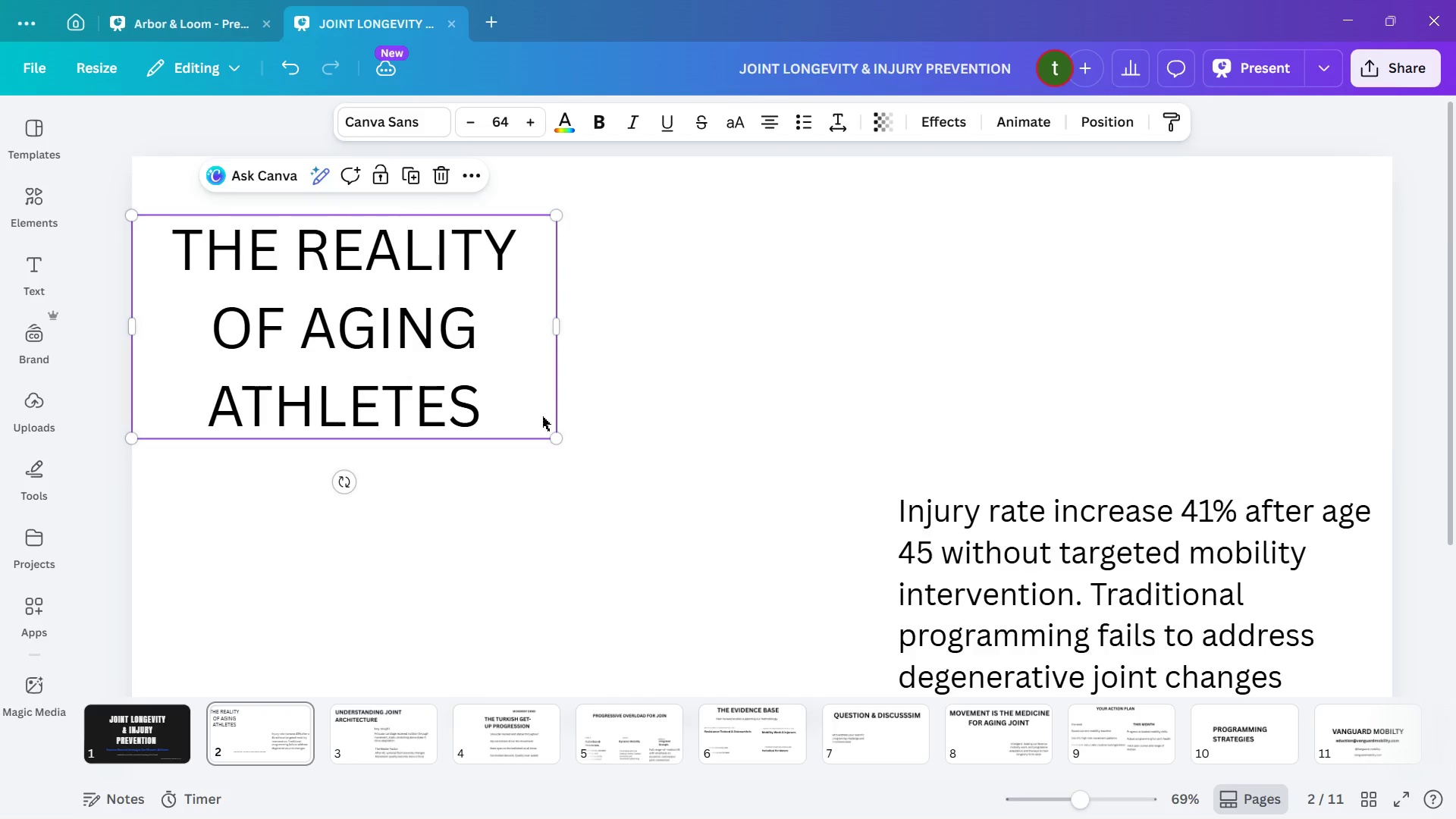 
scroll: coordinate [572, 428], scroll_direction: down, amount: 11.0
 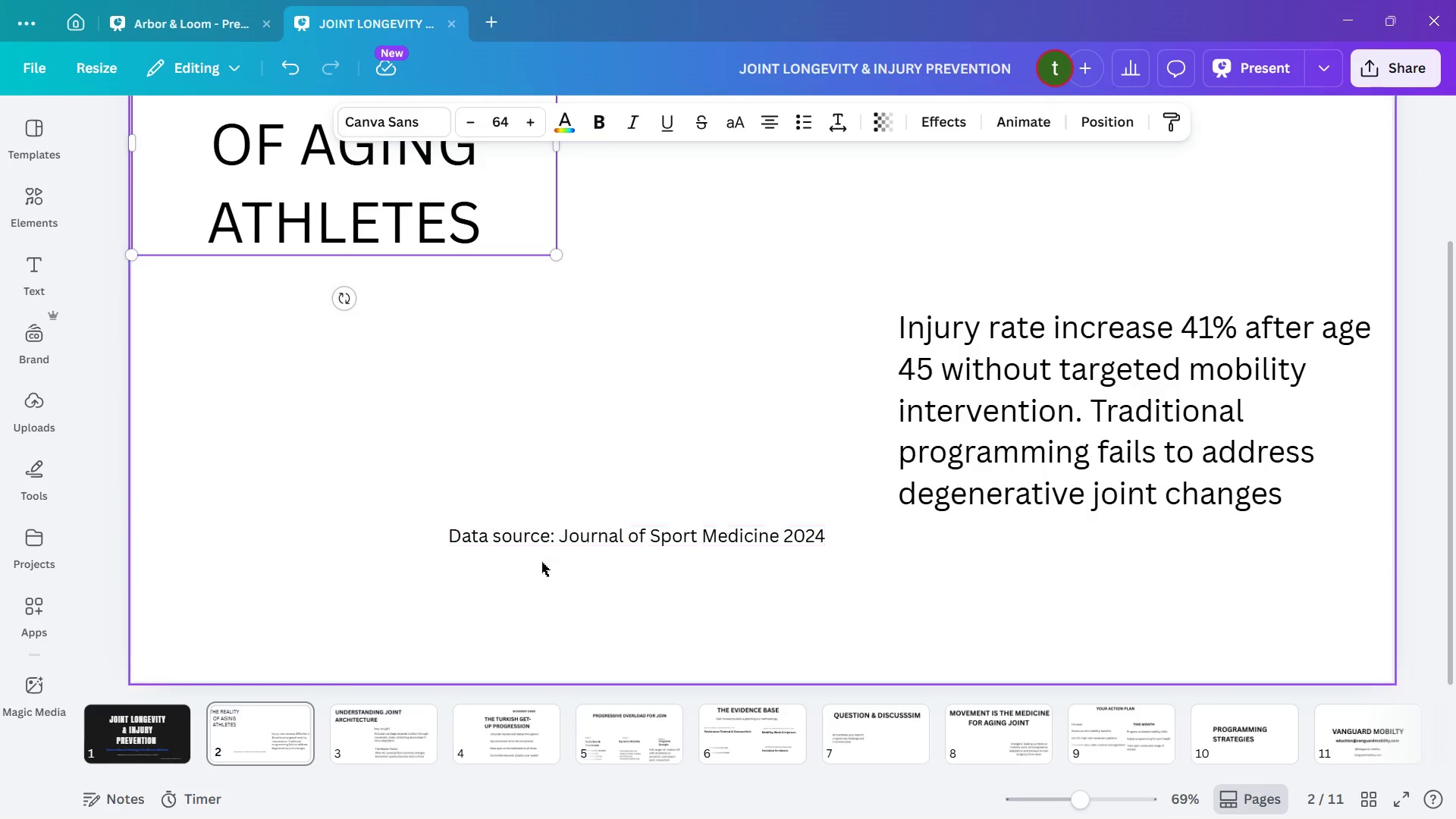 
left_click([546, 536])
 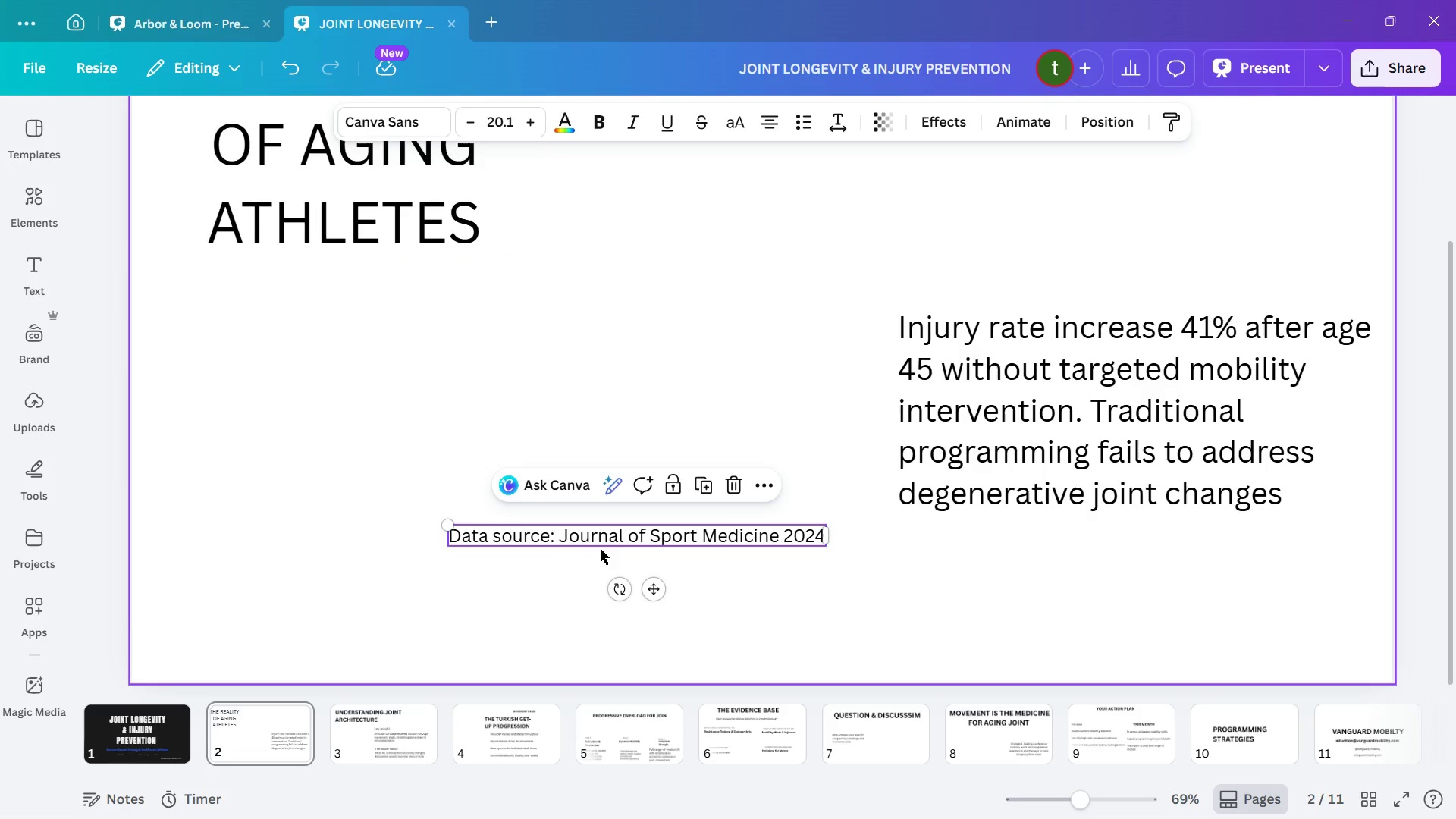 
left_click_drag(start_coordinate=[606, 534], to_coordinate=[352, 613])
 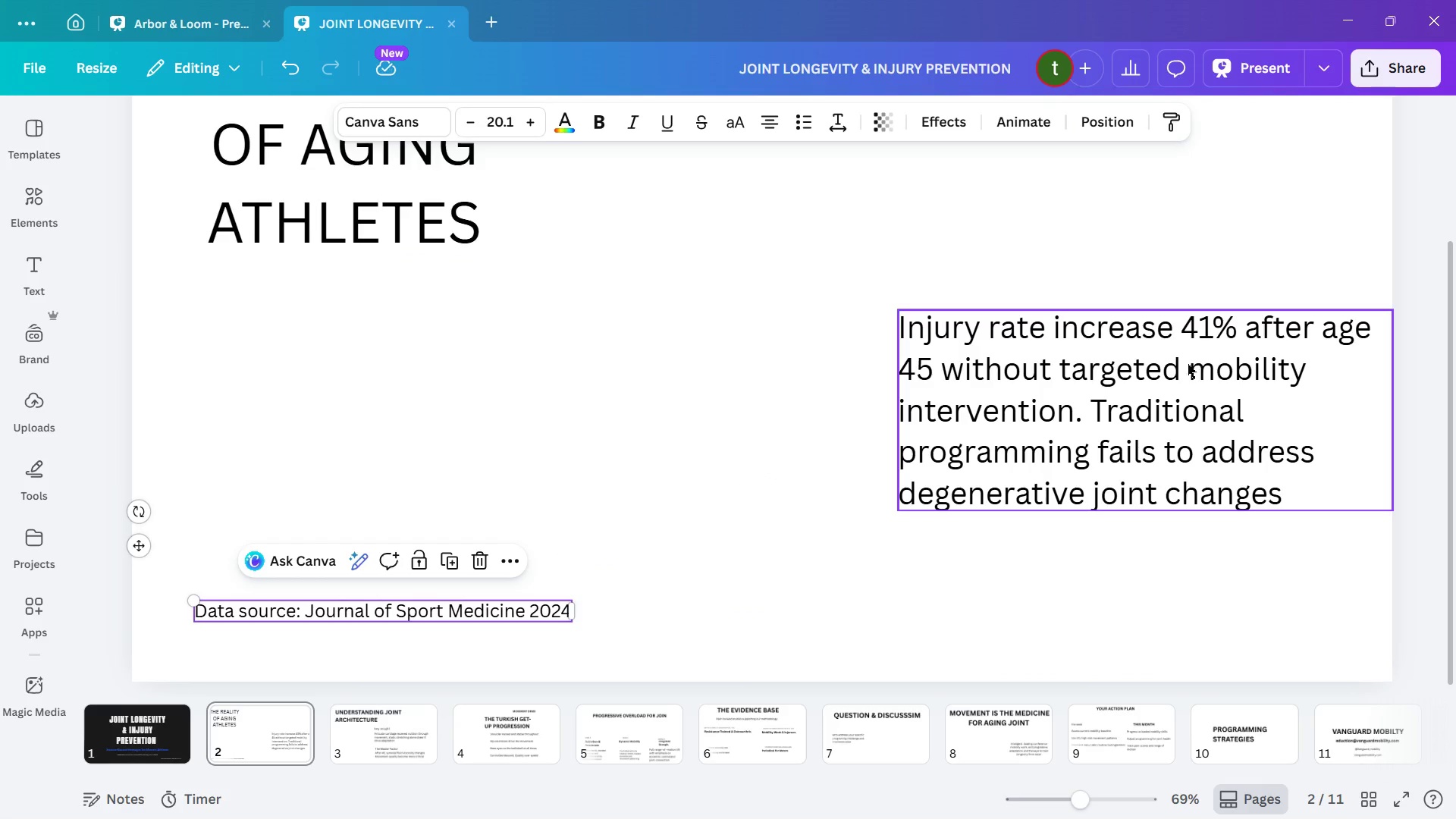 
left_click_drag(start_coordinate=[1186, 368], to_coordinate=[488, 372])
 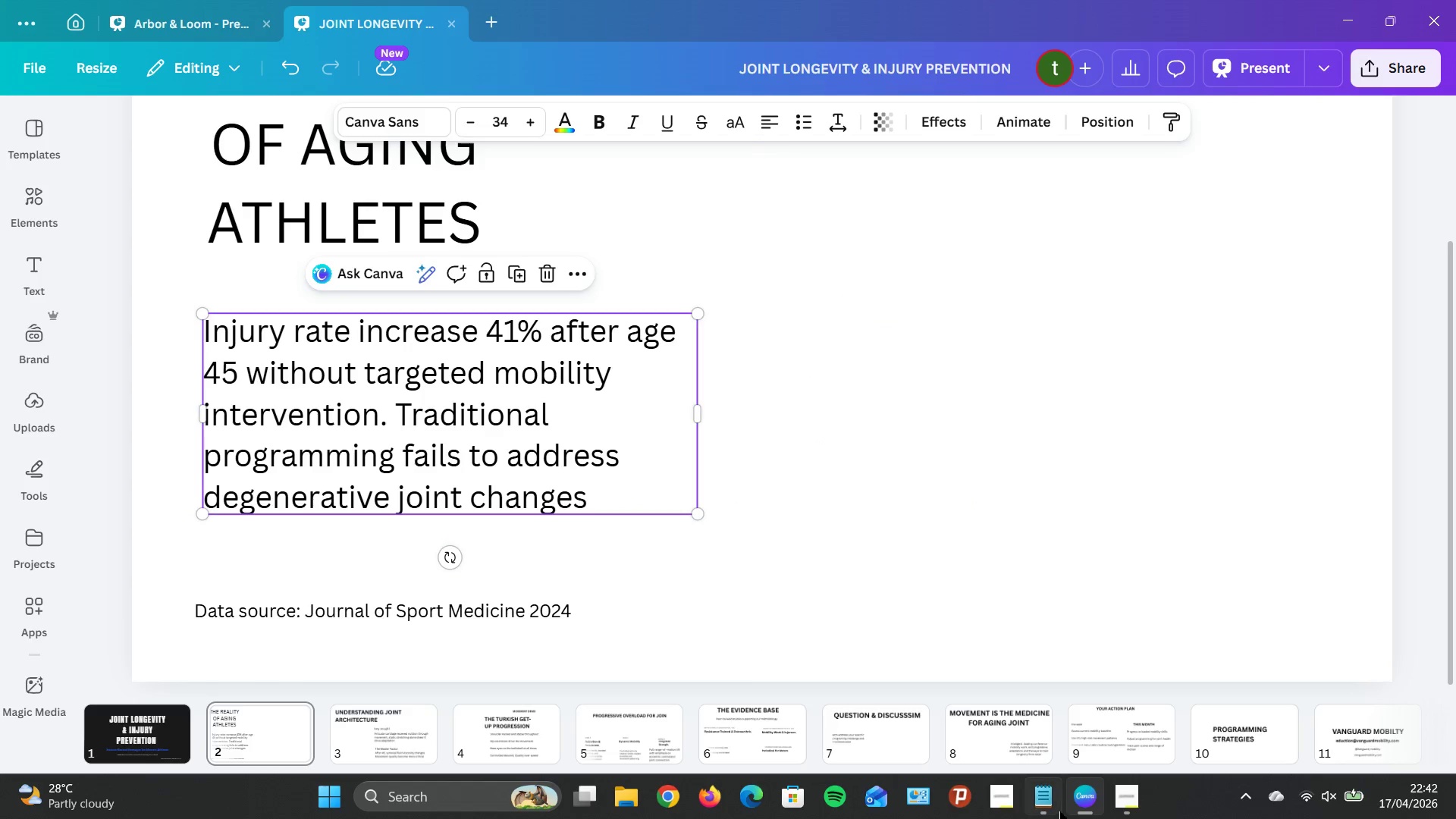 
left_click([1031, 800])
 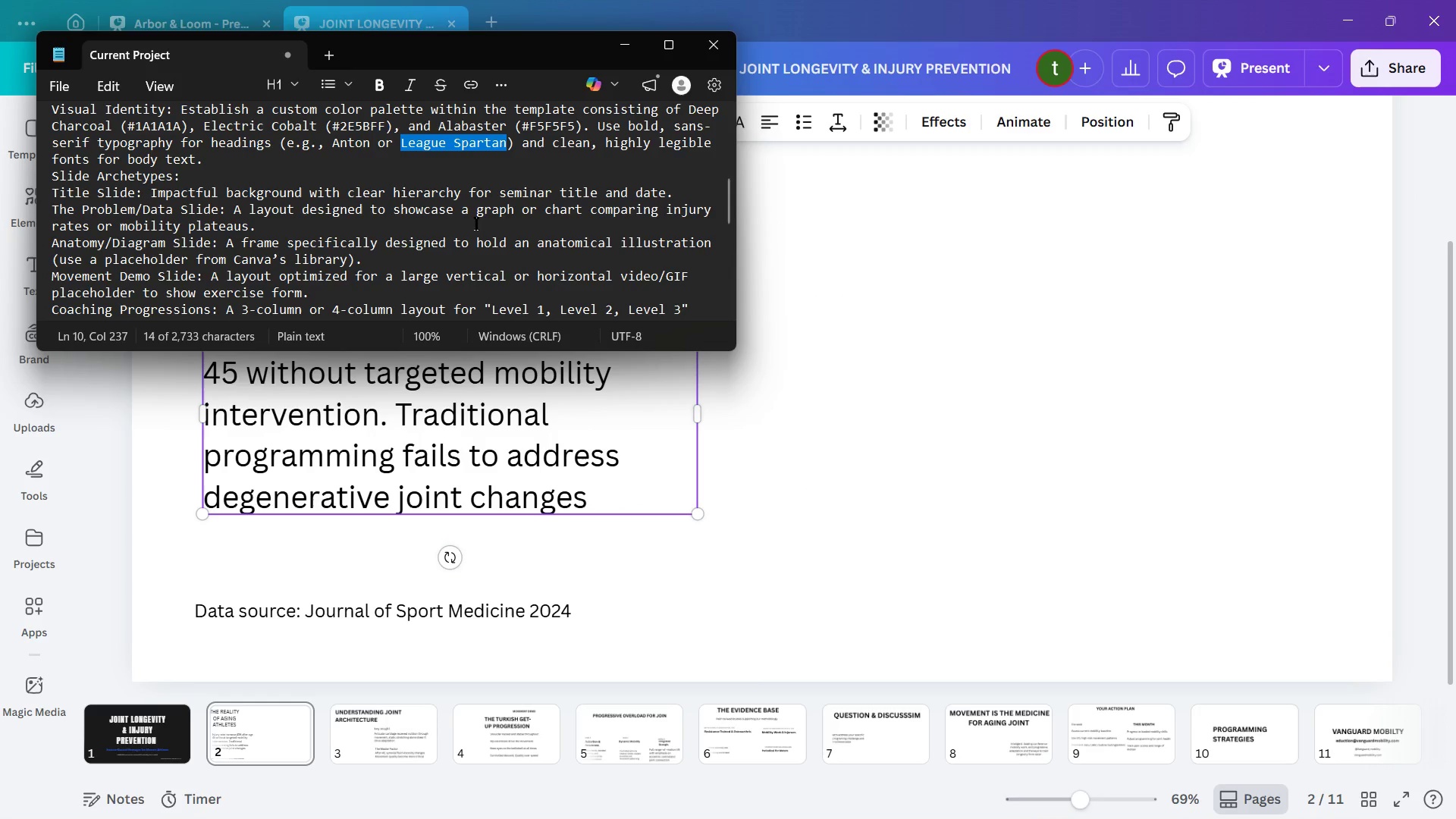 
scroll: coordinate [509, 212], scroll_direction: down, amount: 1.0
 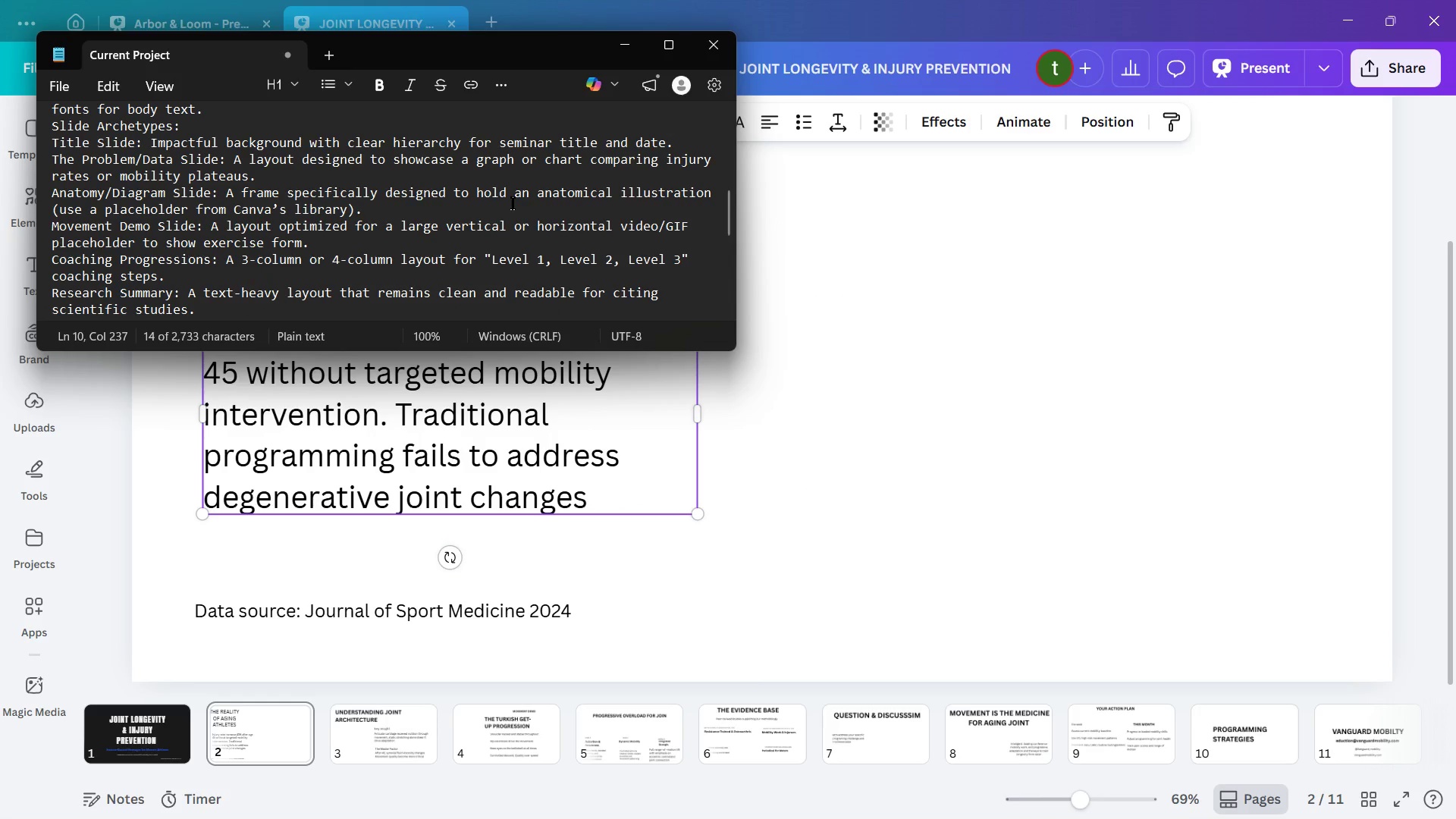 
scroll: coordinate [512, 202], scroll_direction: up, amount: 4.0
 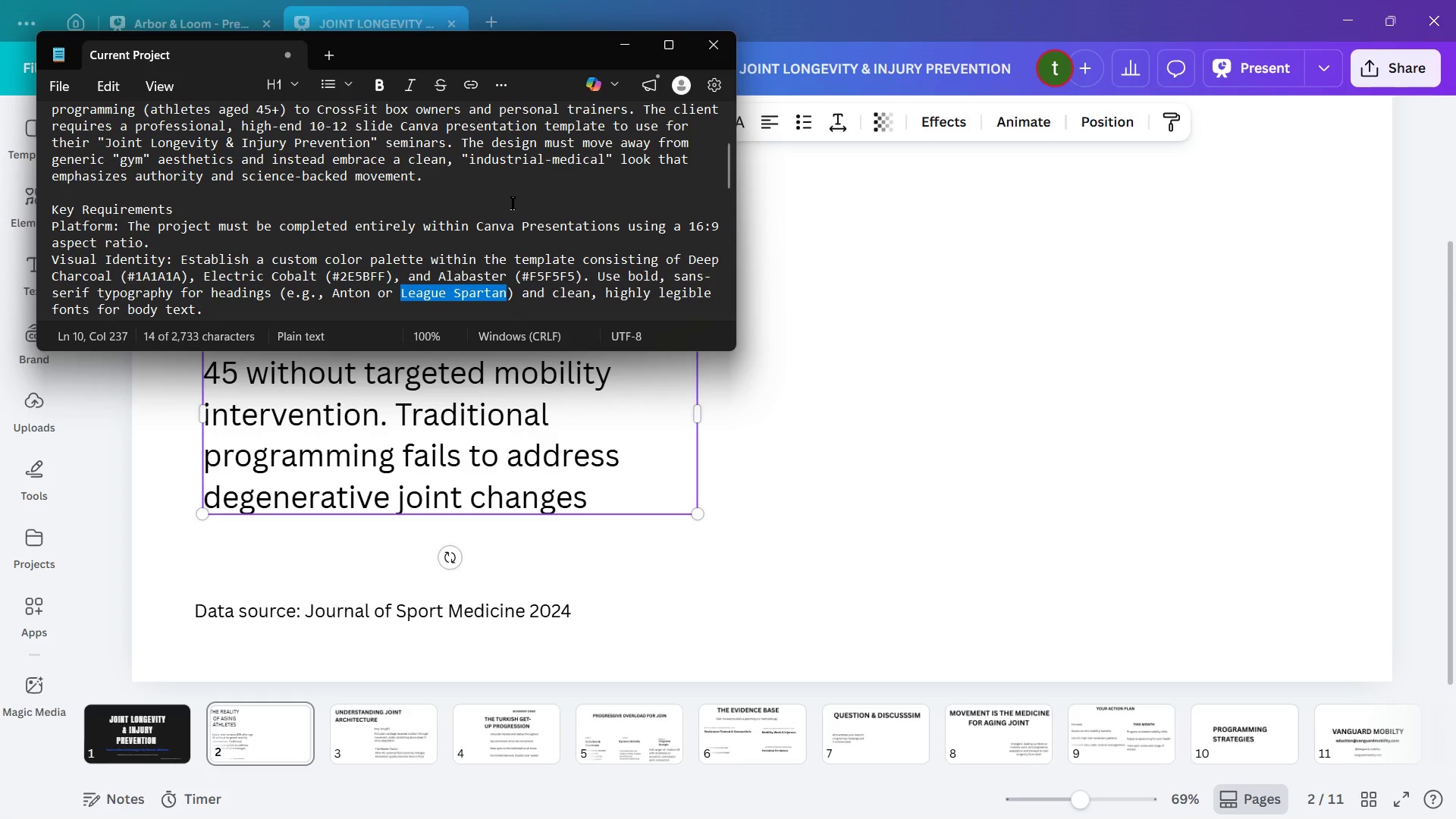 
scroll: coordinate [512, 202], scroll_direction: down, amount: 1.0
 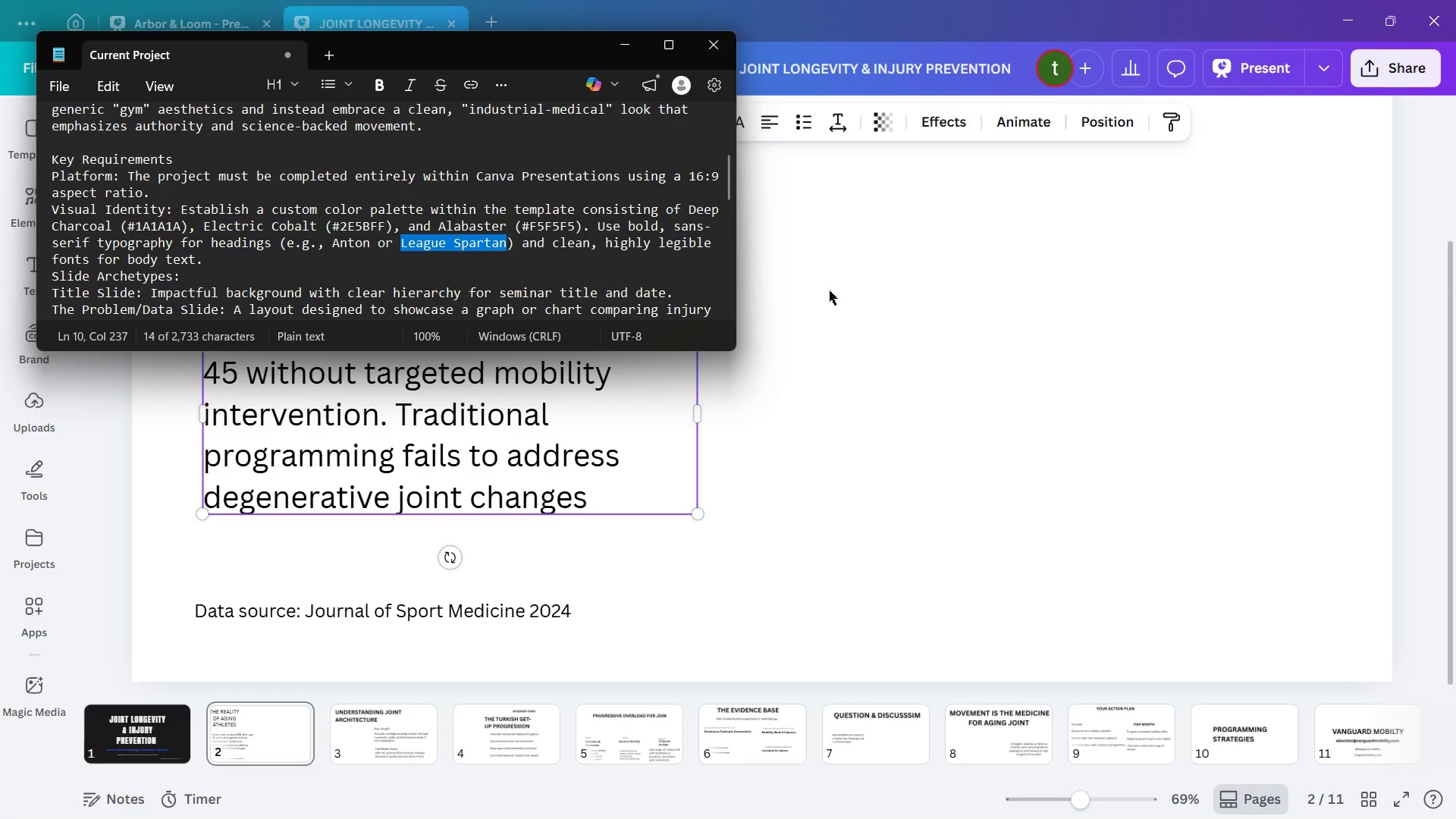 
left_click([829, 322])
 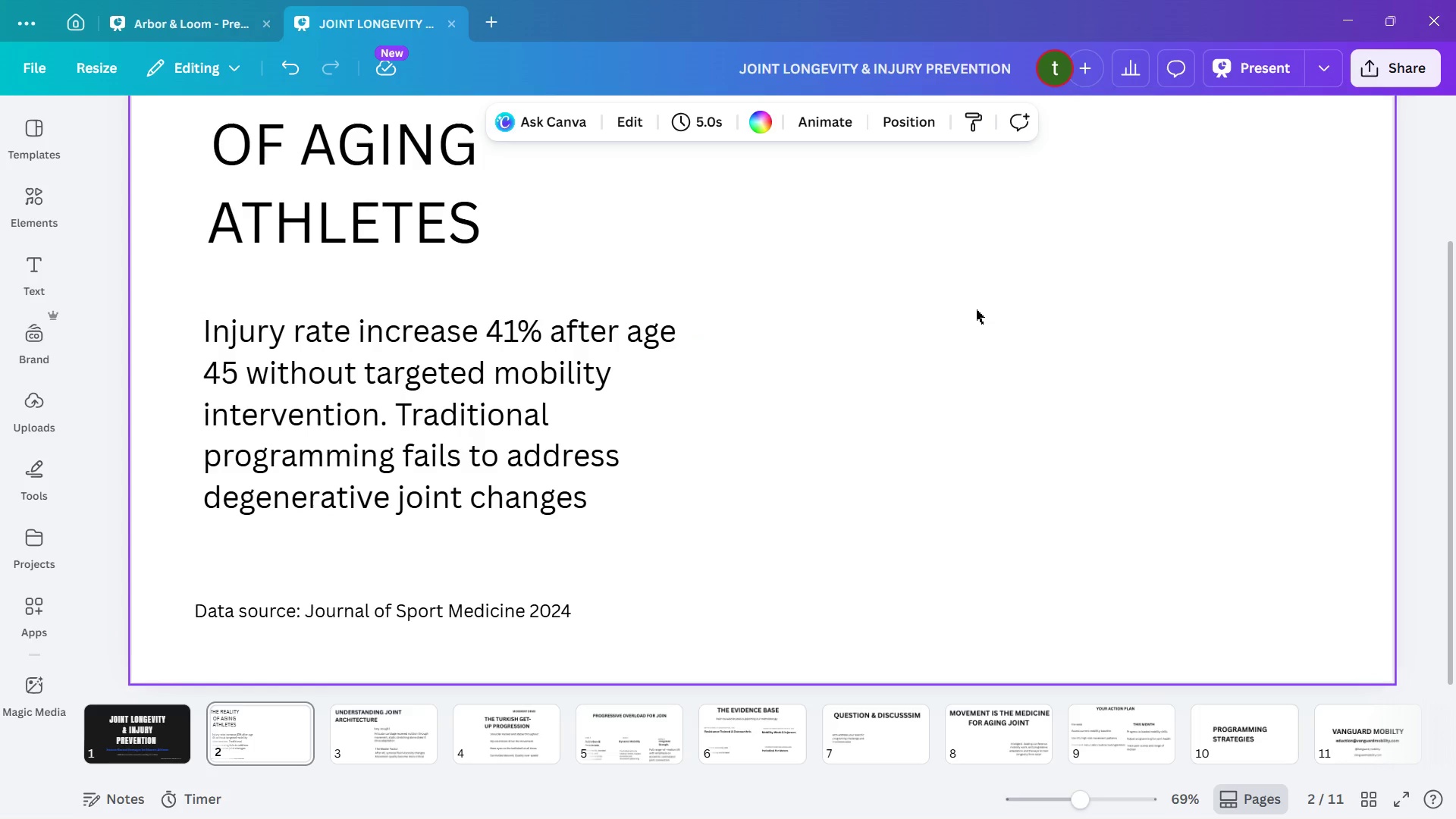 
wait(5.62)
 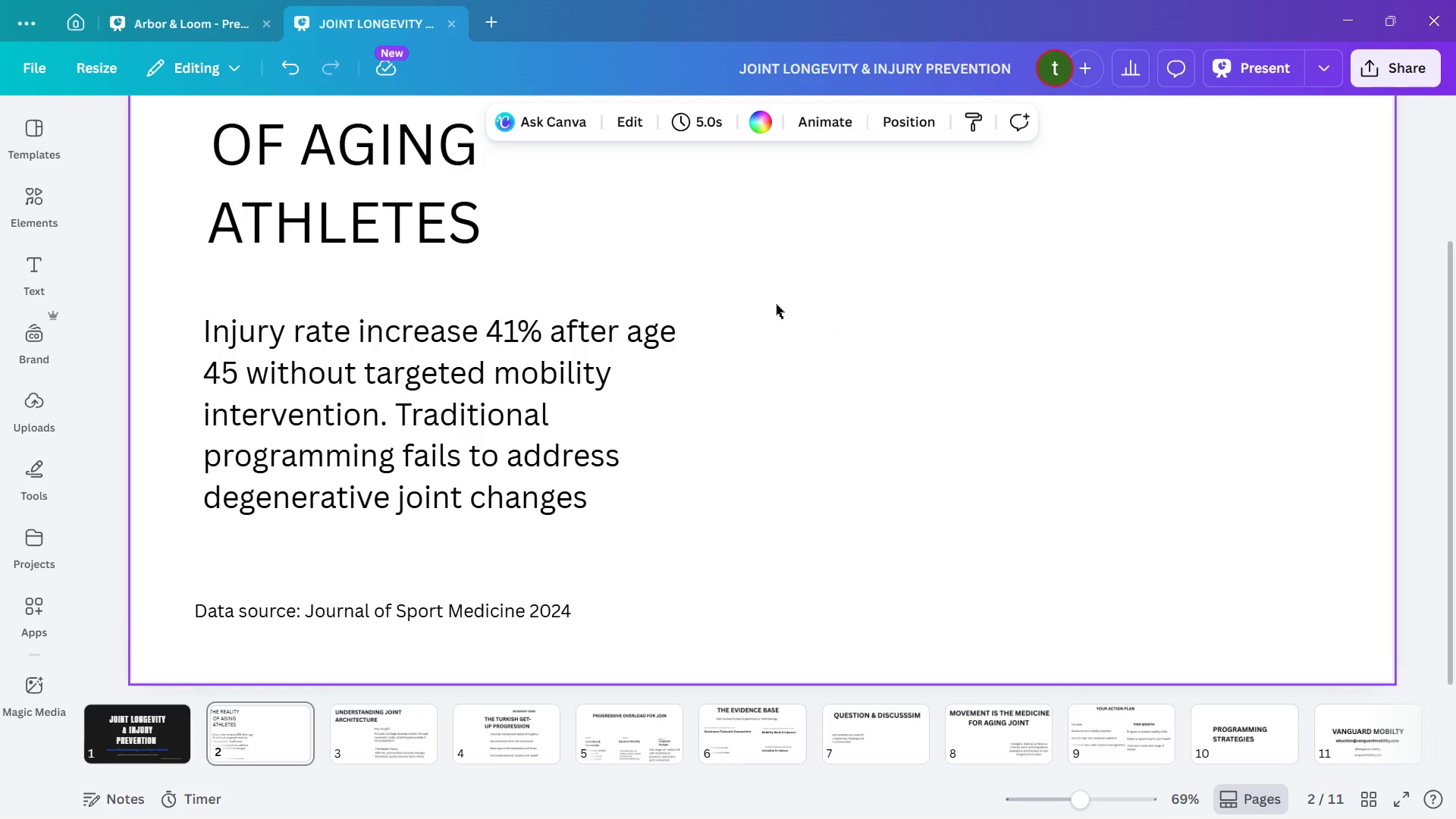 
scroll: coordinate [715, 342], scroll_direction: up, amount: 4.0
 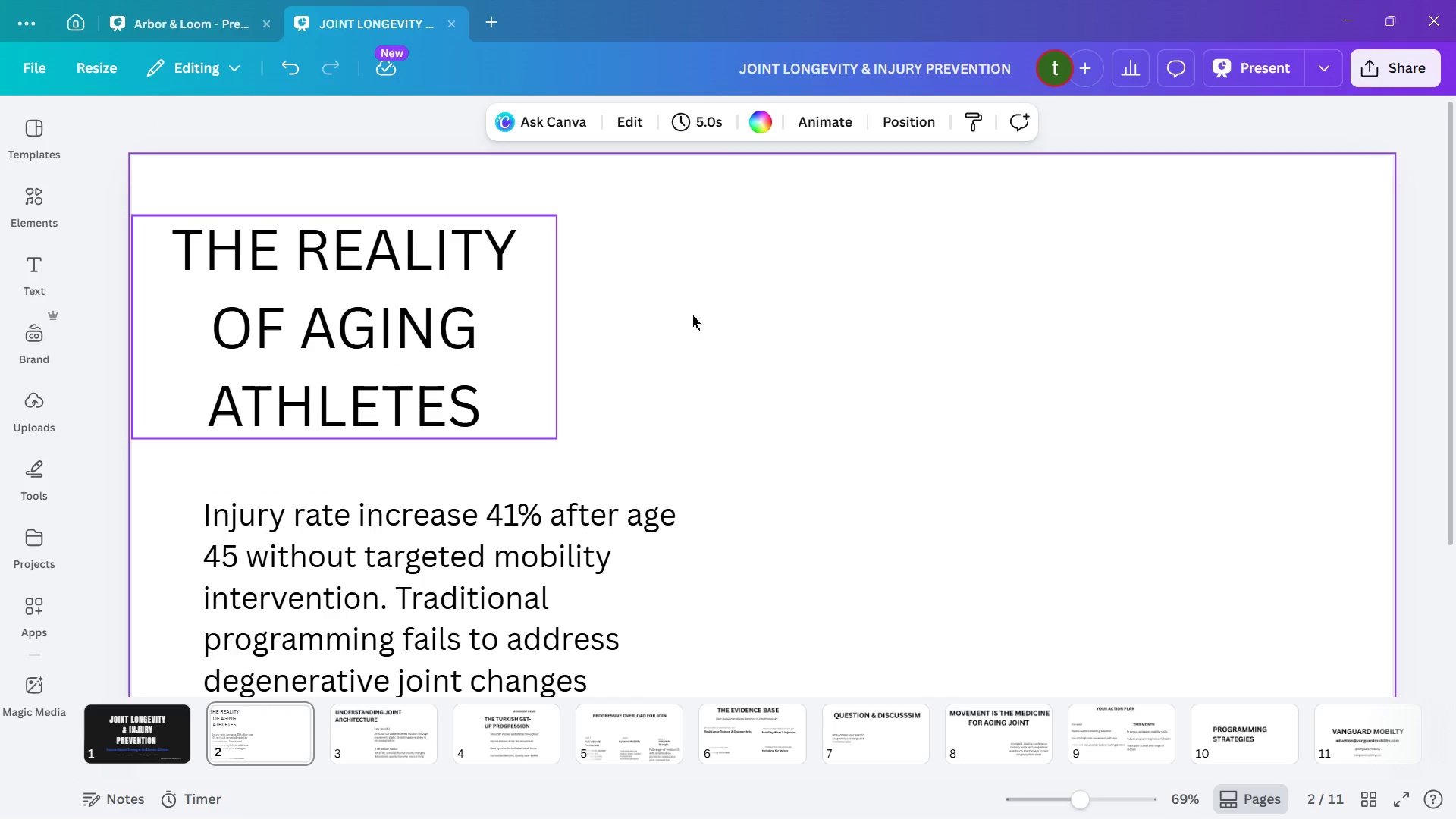 
left_click([64, 261])
 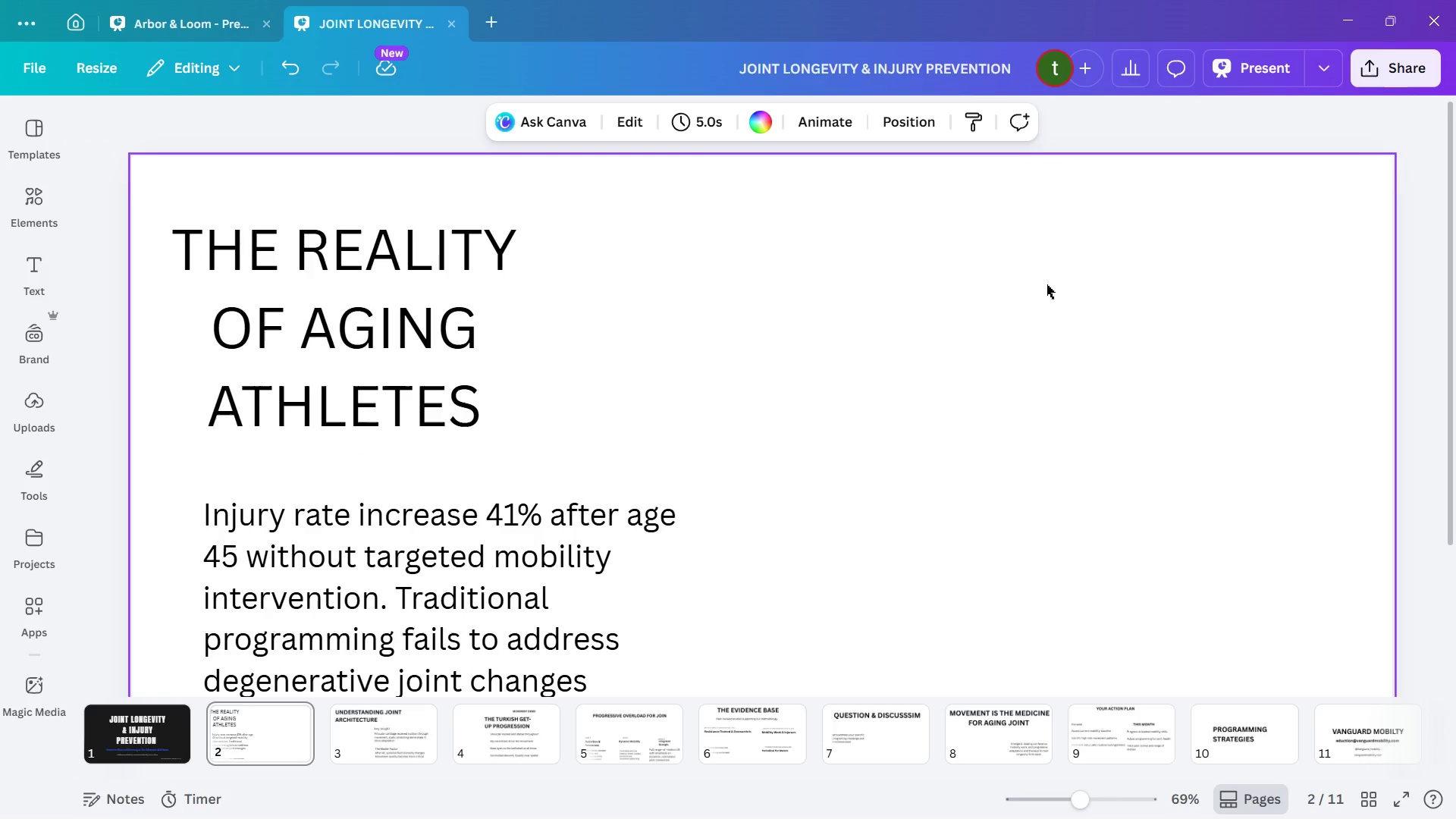 
left_click([1034, 309])
 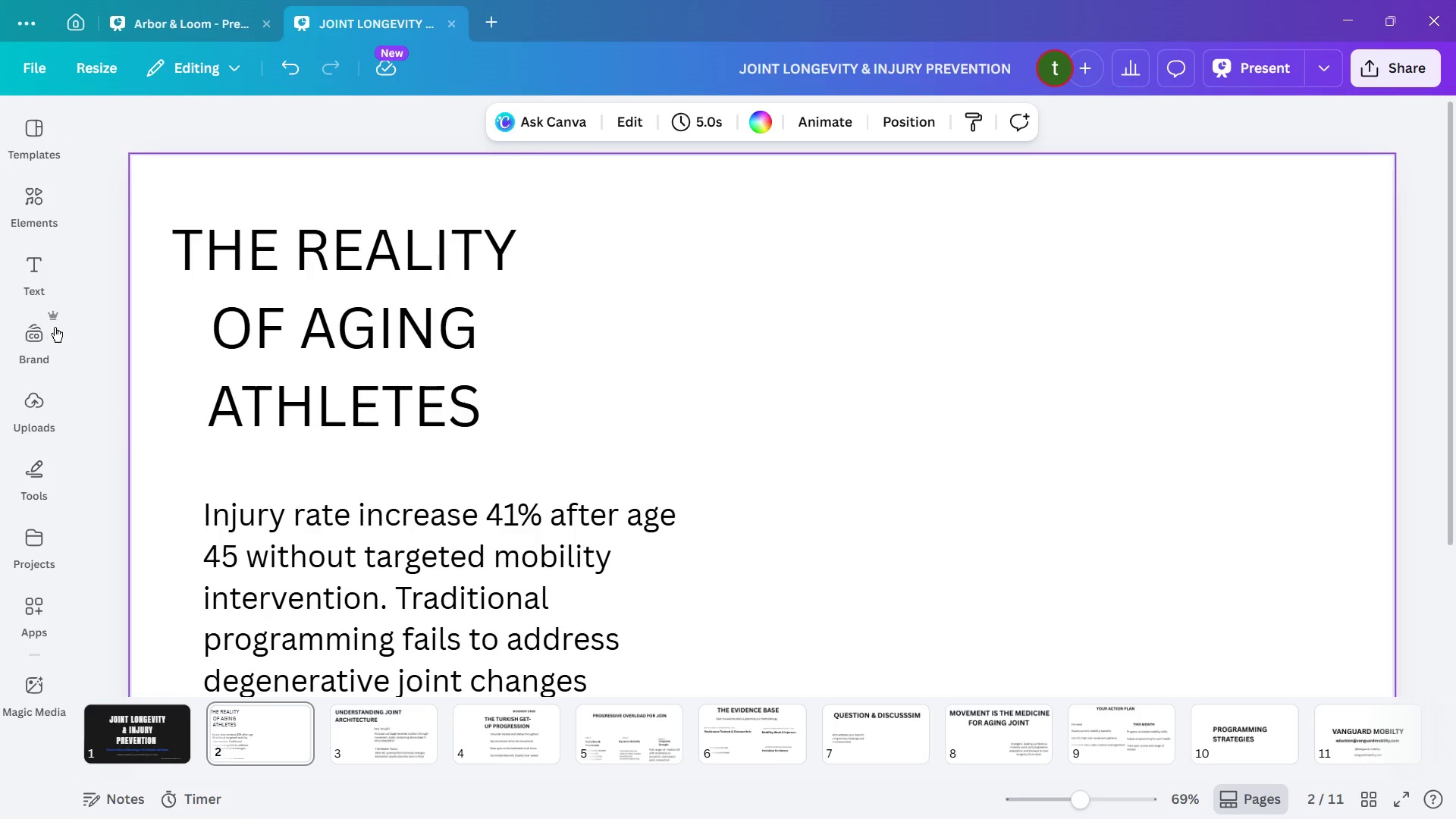 
mouse_move([44, 281])
 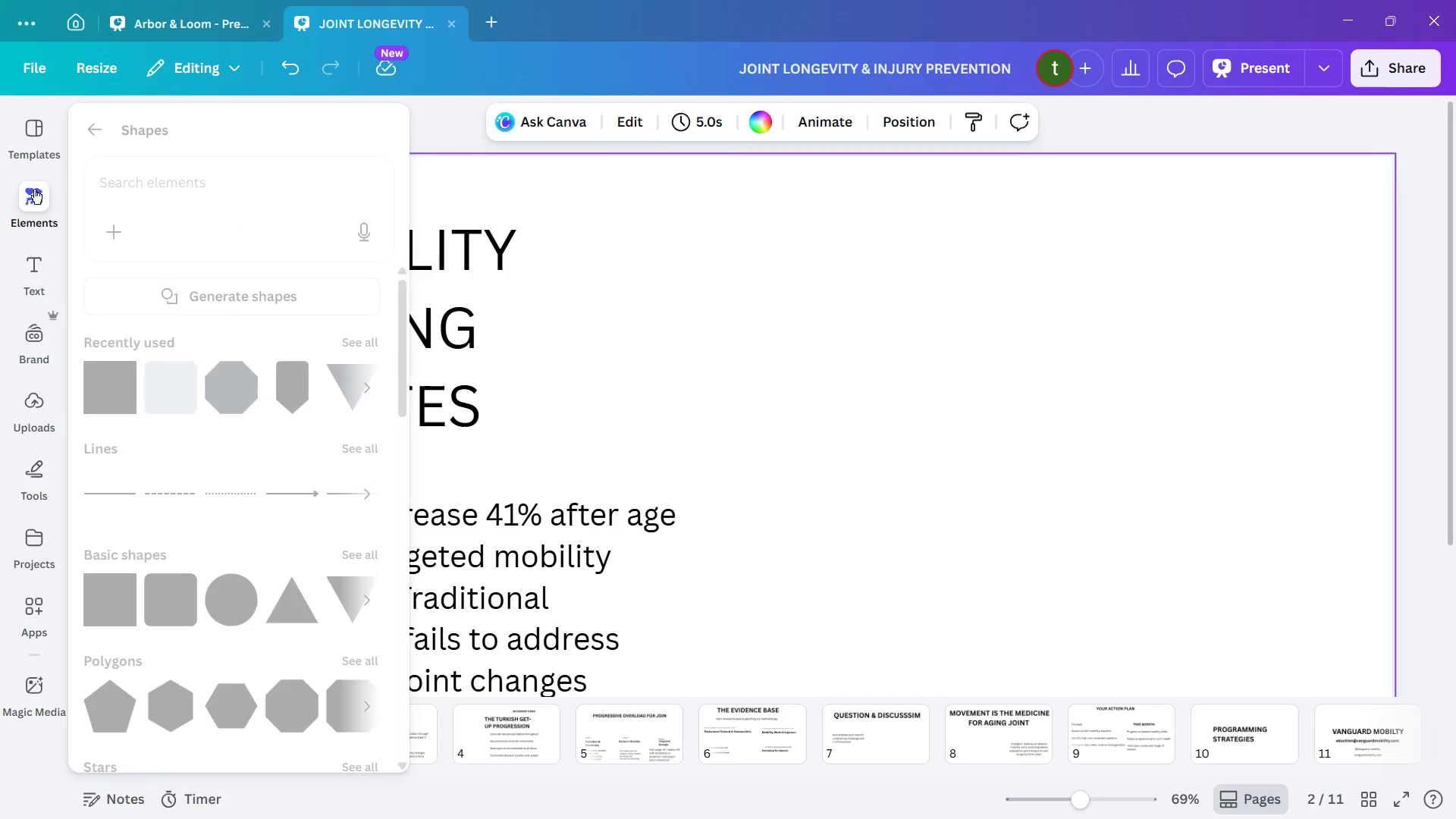 
left_click([139, 196])
 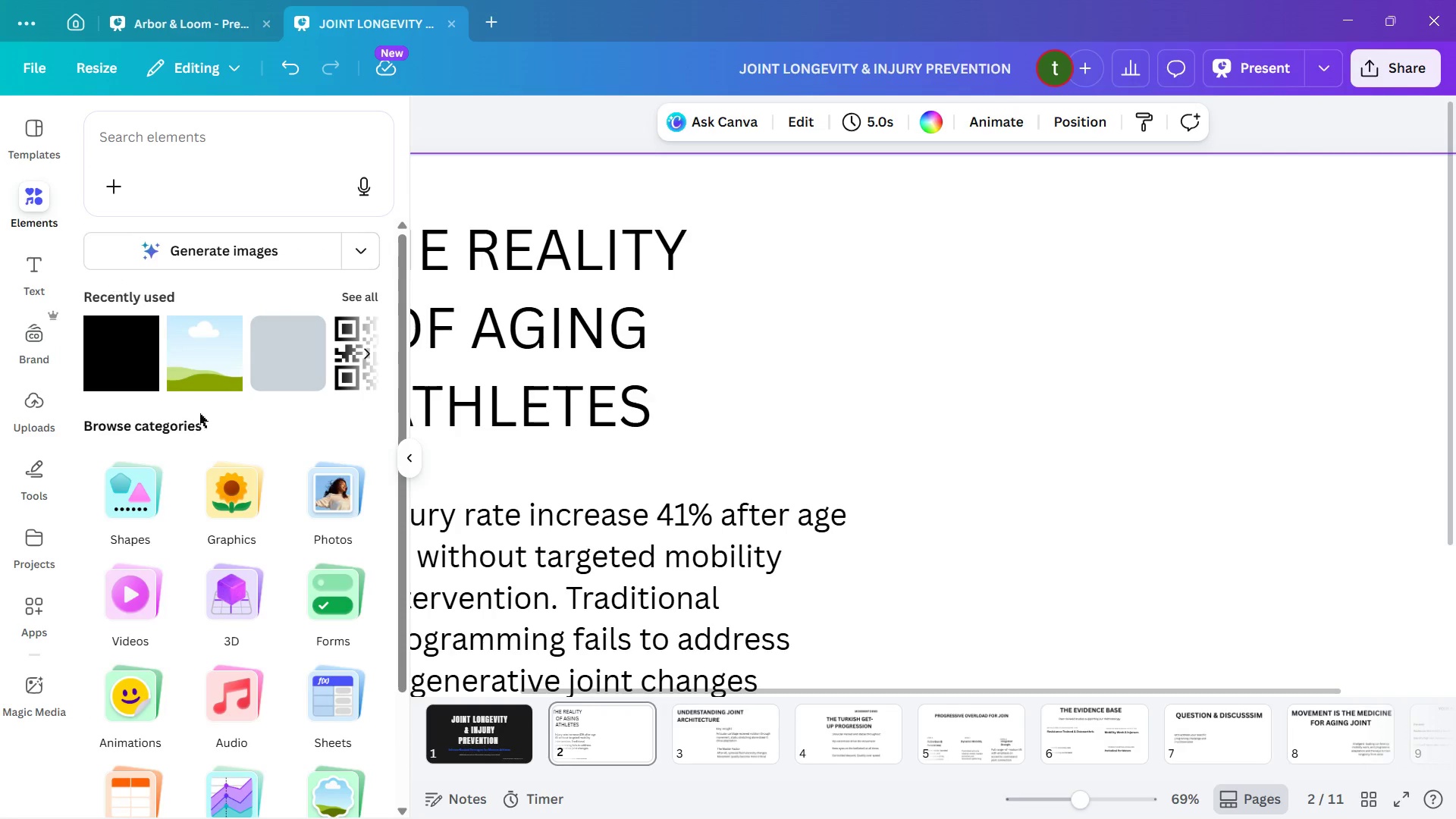 
scroll: coordinate [216, 598], scroll_direction: down, amount: 5.0
 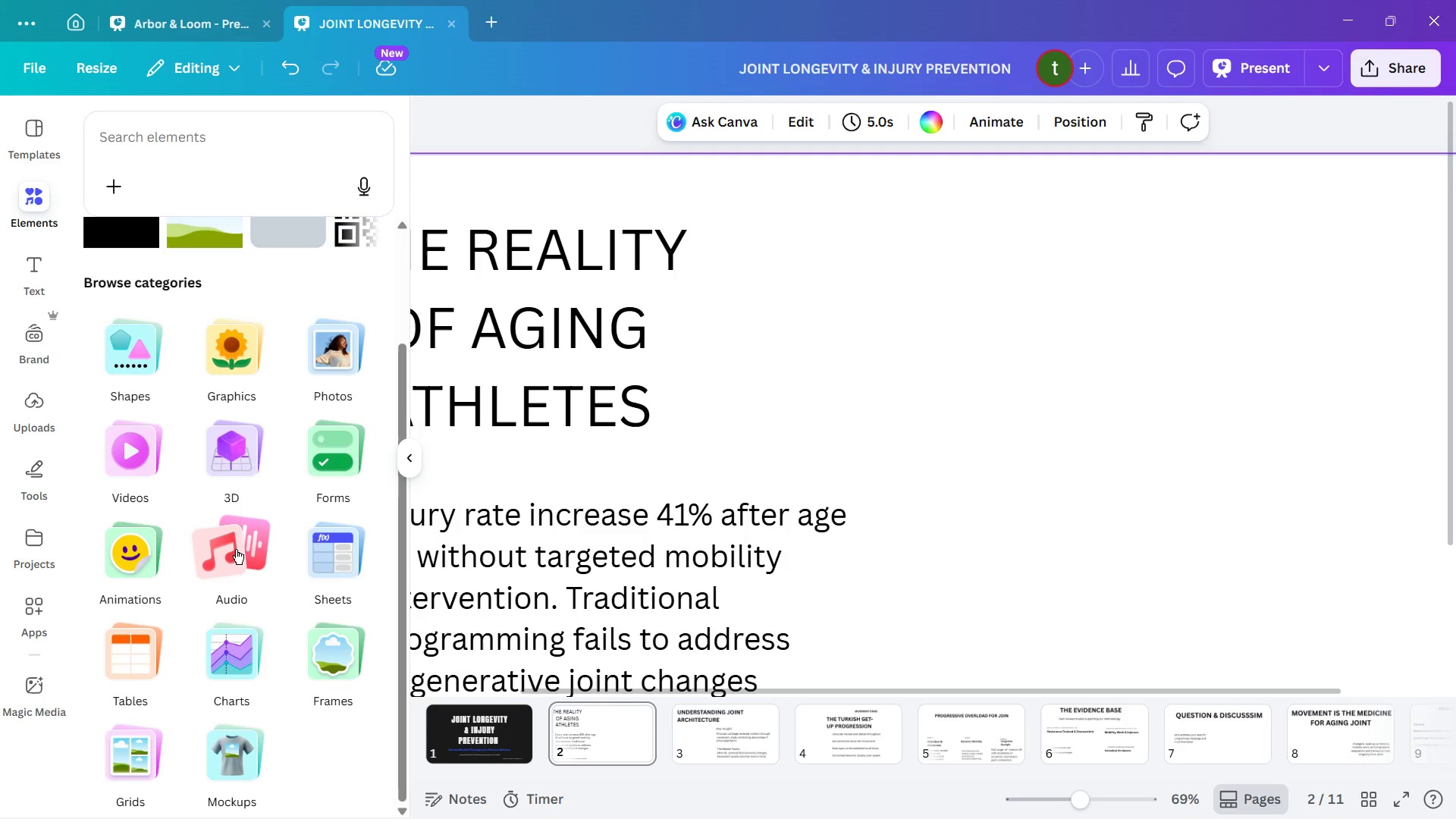 
wait(13.24)
 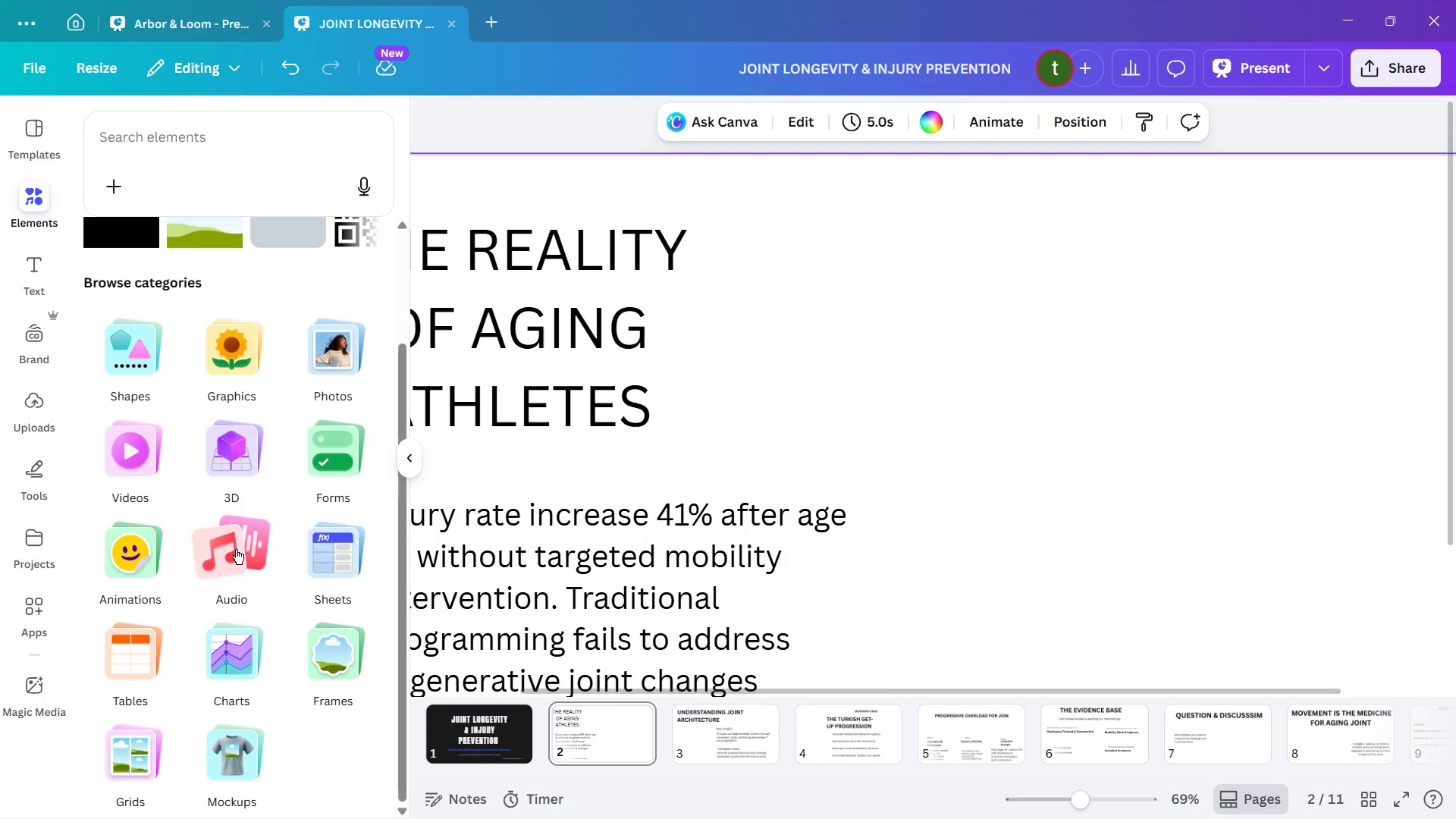 
left_click([220, 657])
 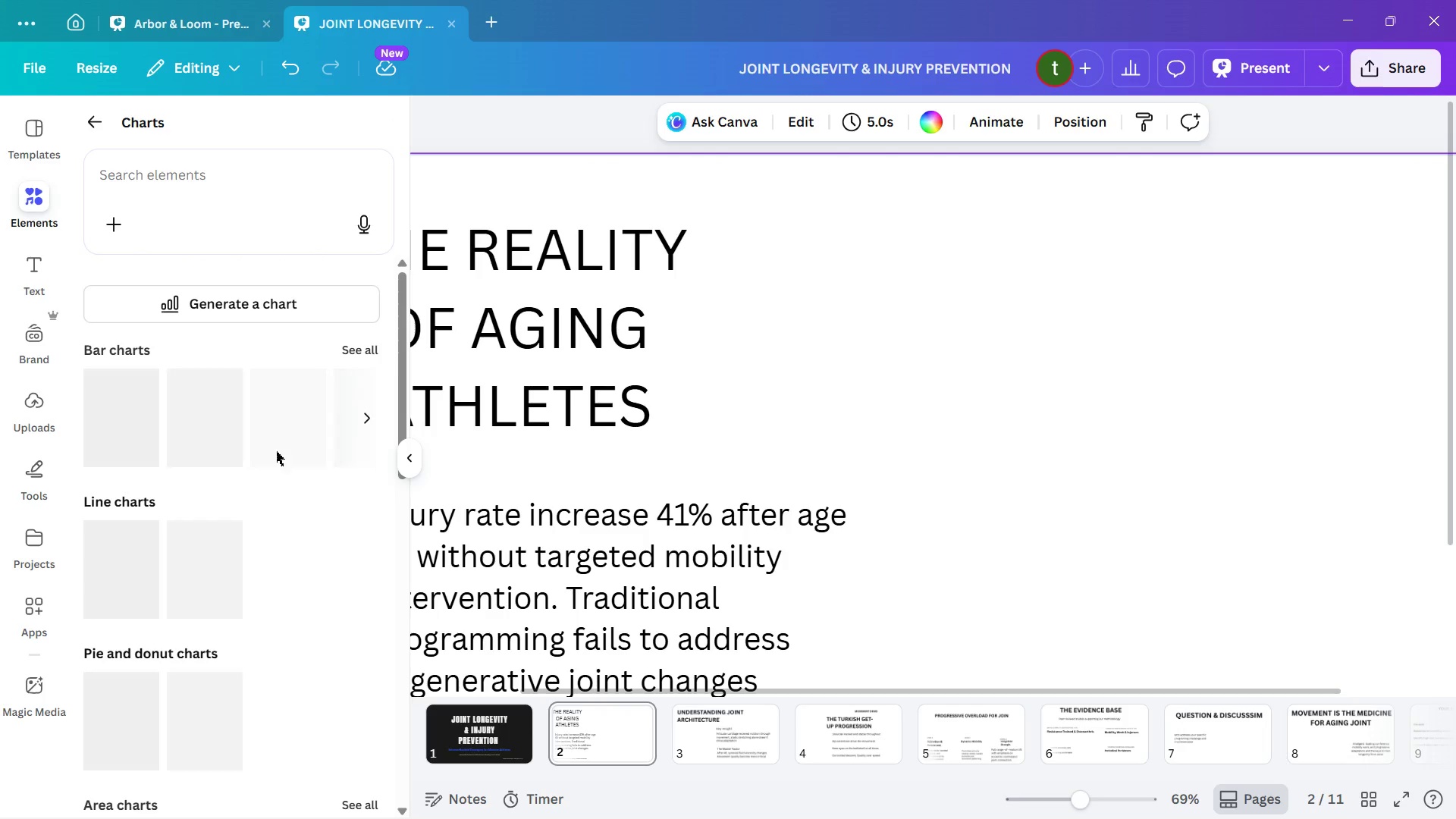 
mouse_move([268, 478])
 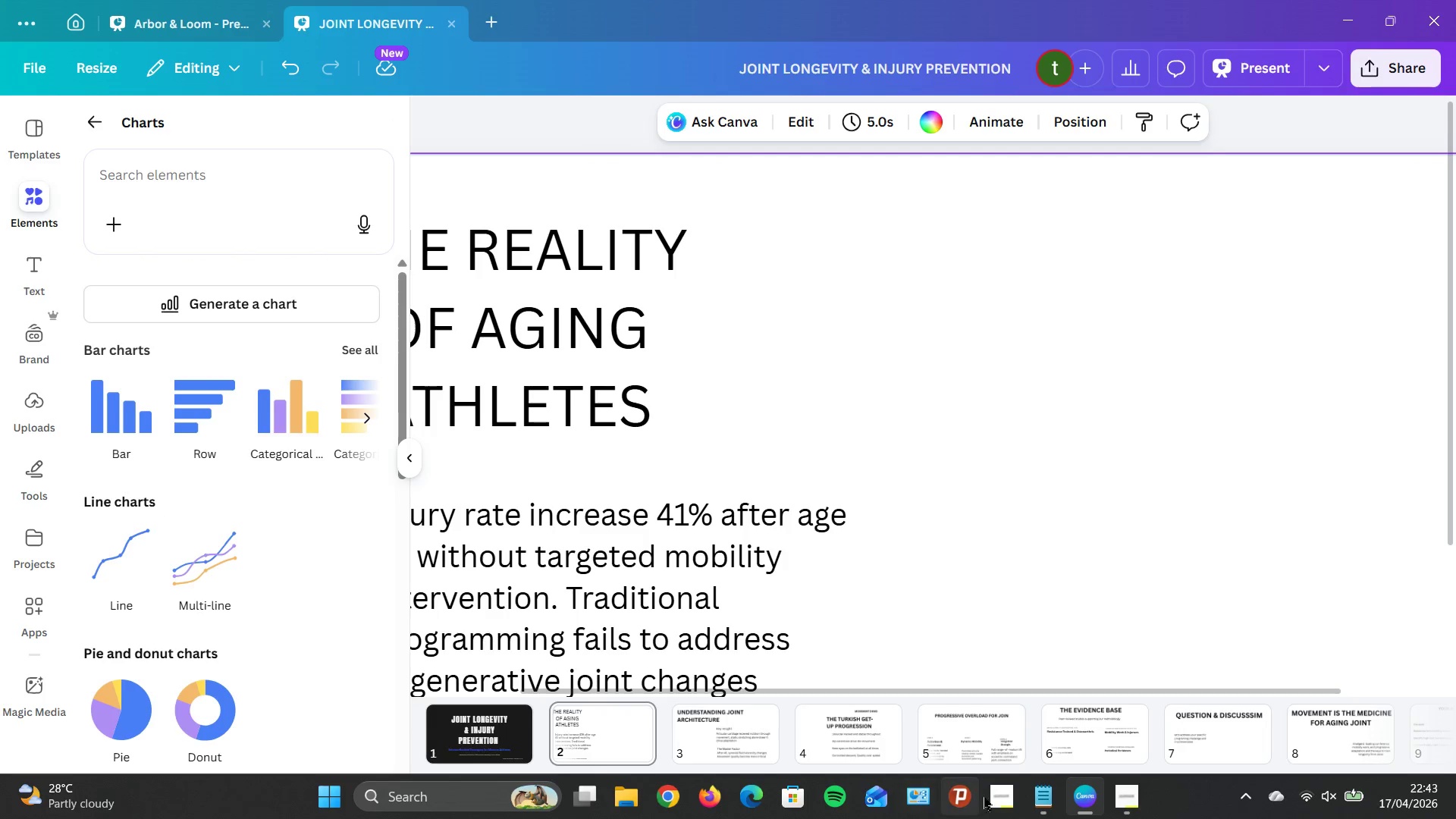 
left_click([1043, 798])
 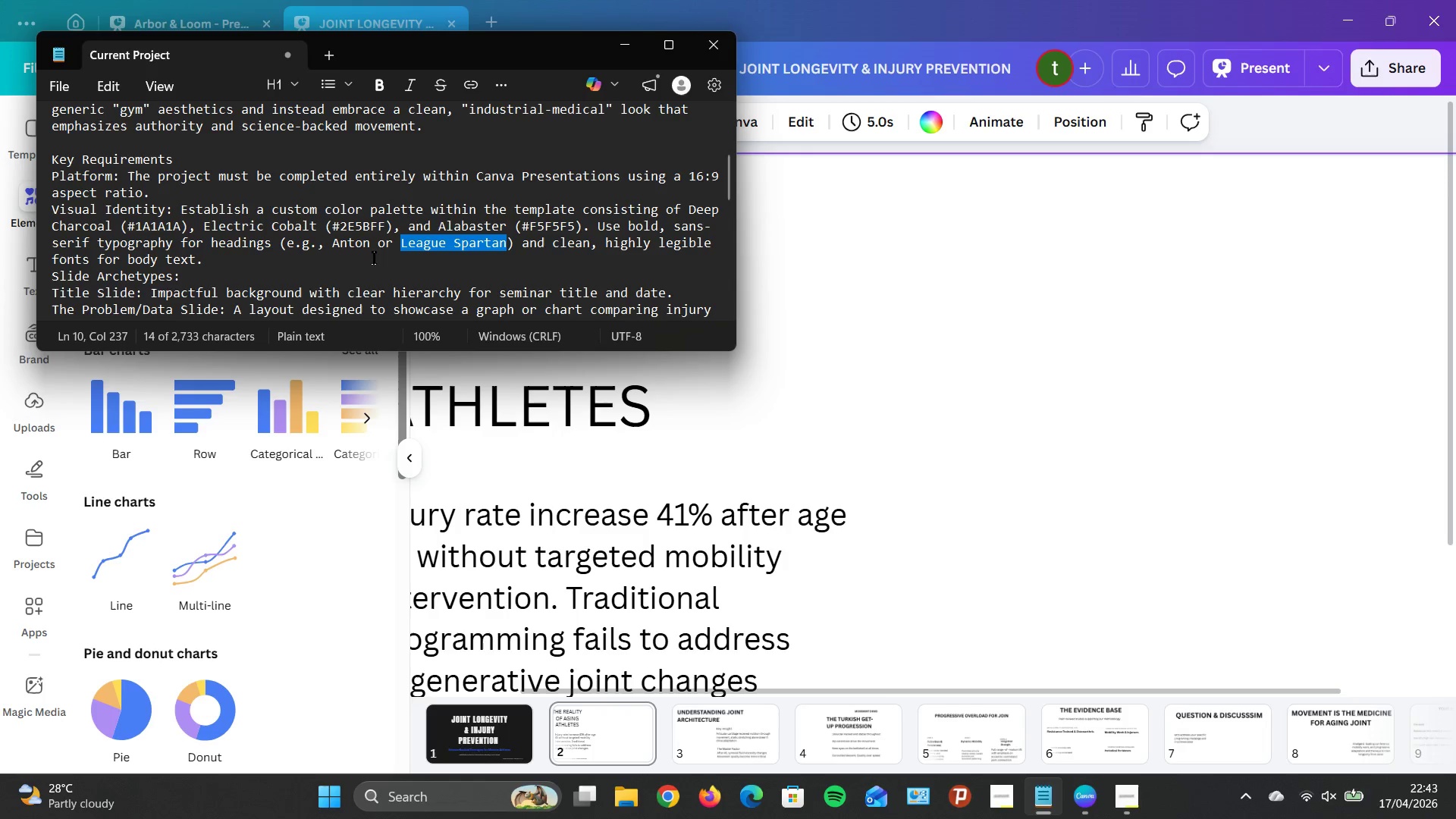 
scroll: coordinate [378, 266], scroll_direction: down, amount: 2.0
 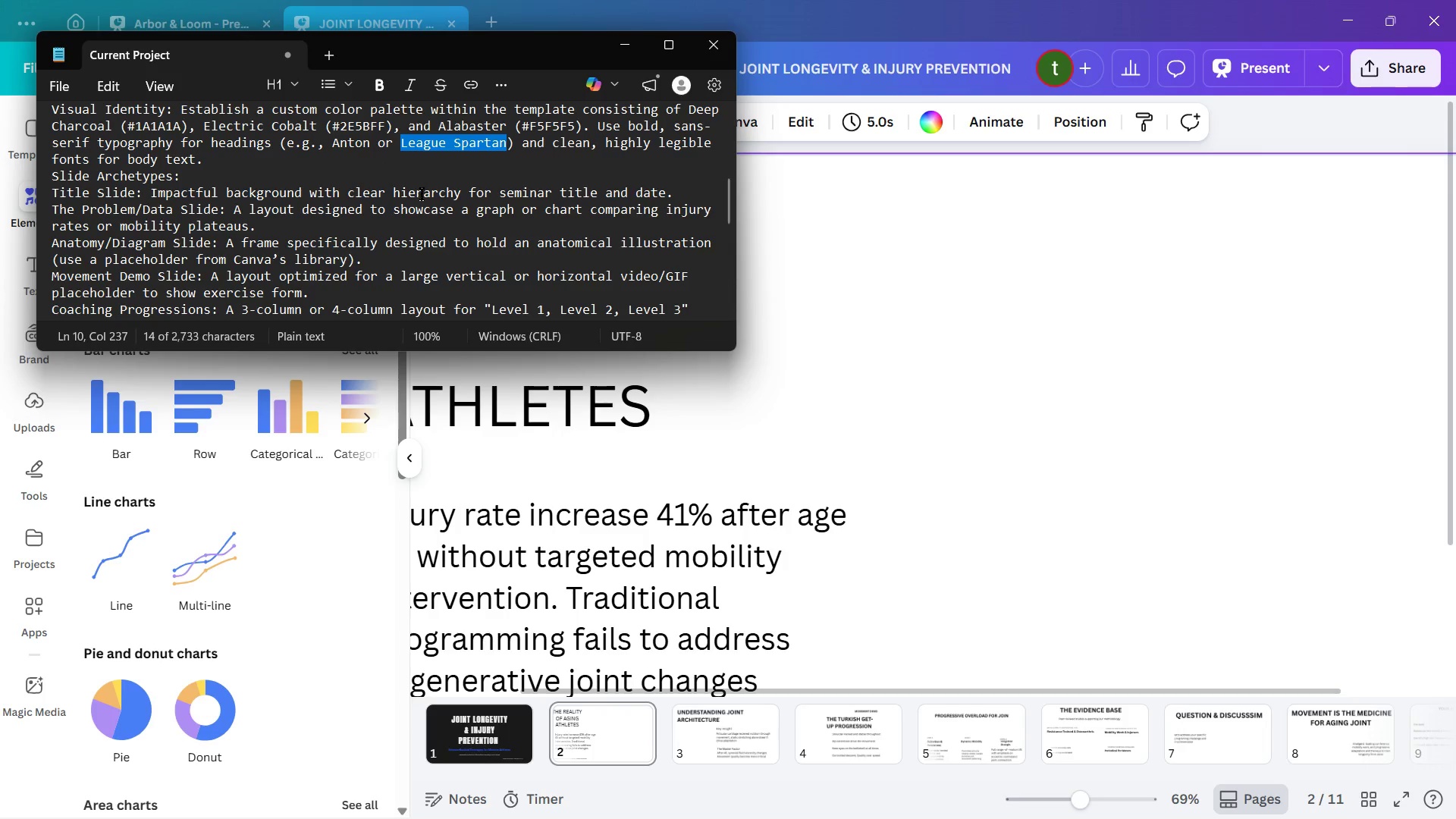 
wait(27.64)
 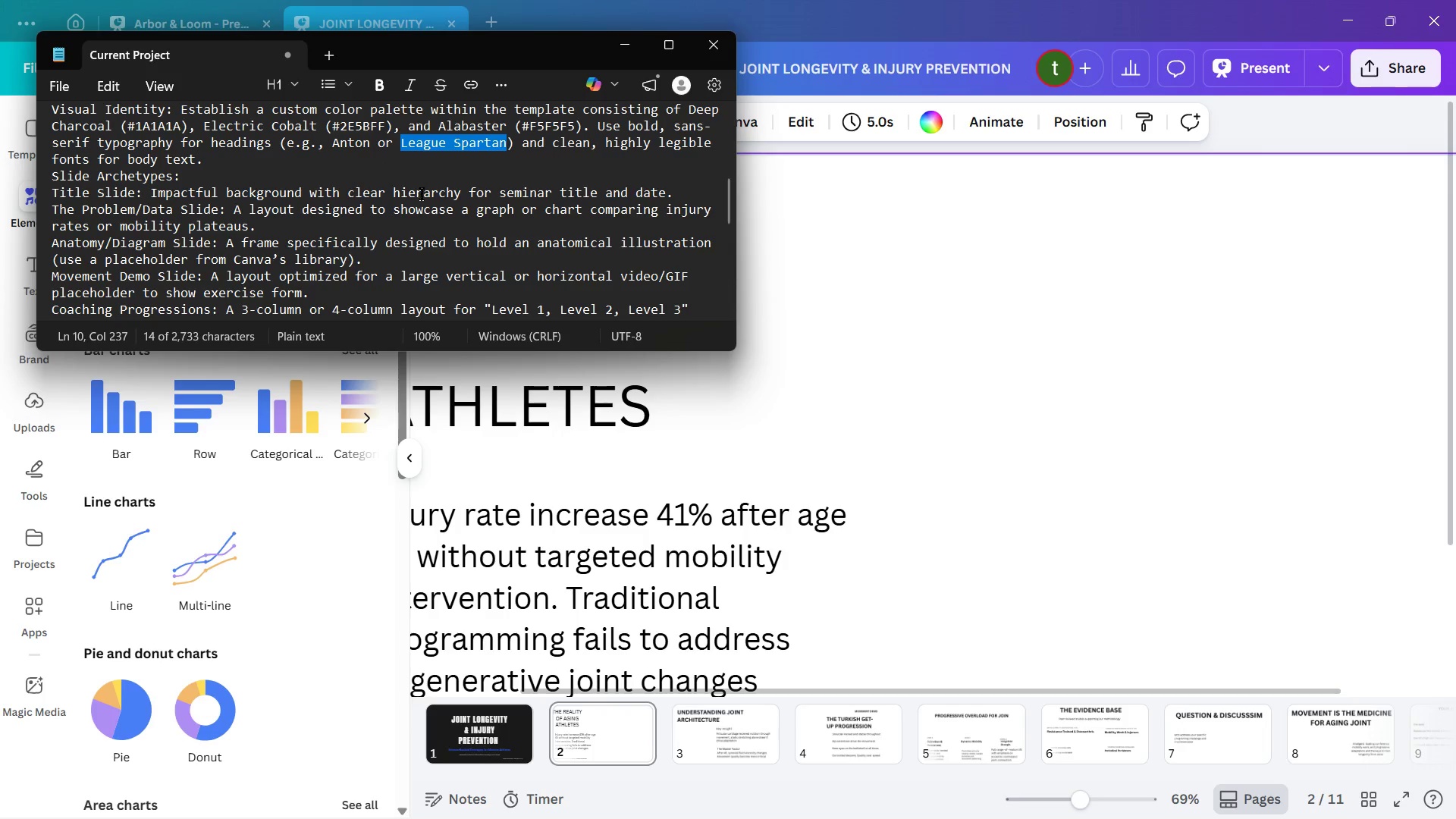 
type(LAYOUT DESIGN GRS)
key(Backspace)
type(AP)
key(Backspace)
type(HP[Home][Home])
 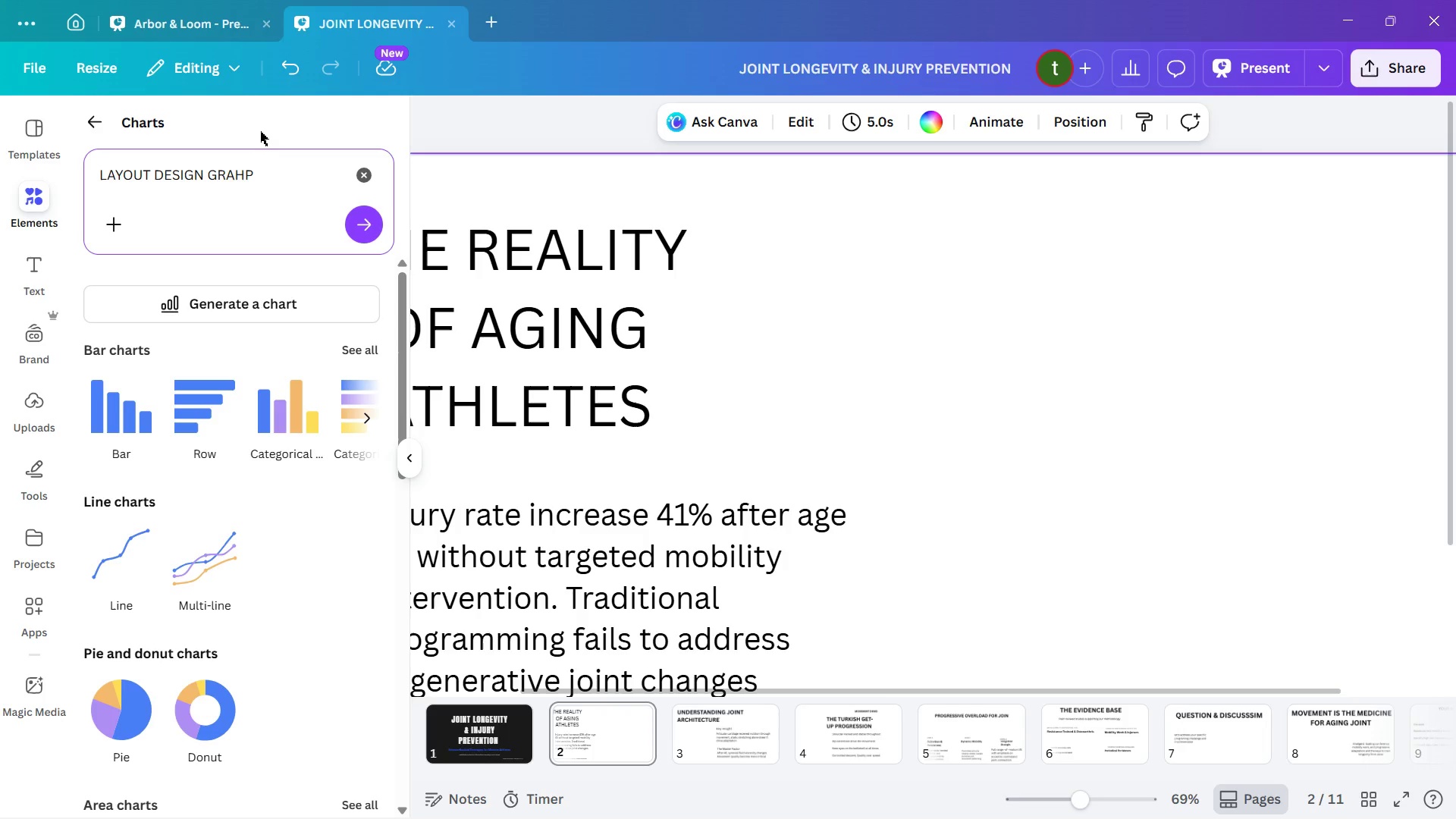 
wait(6.23)
 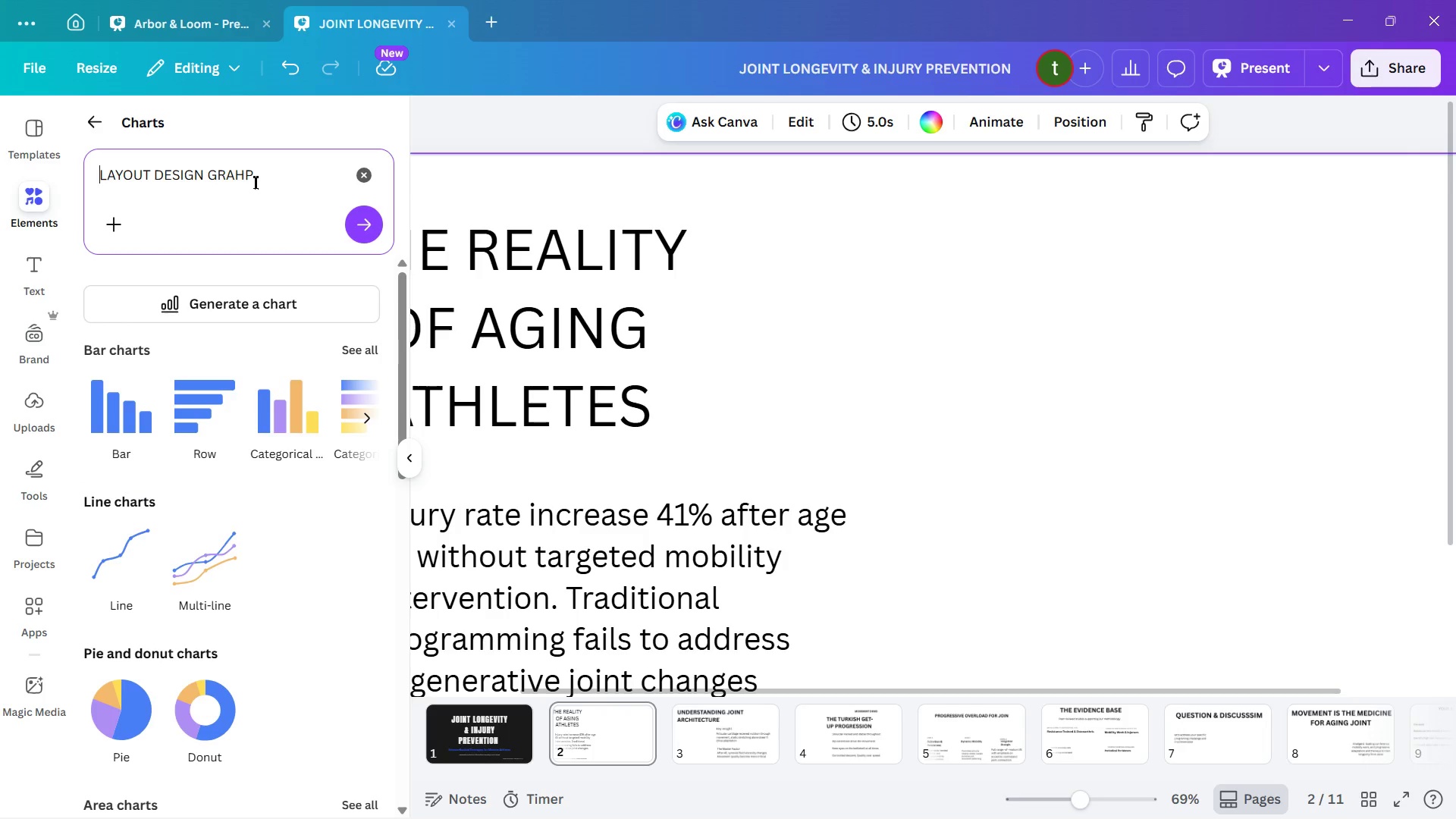 
key(Backspace)
key(Backspace)
type(PH)
 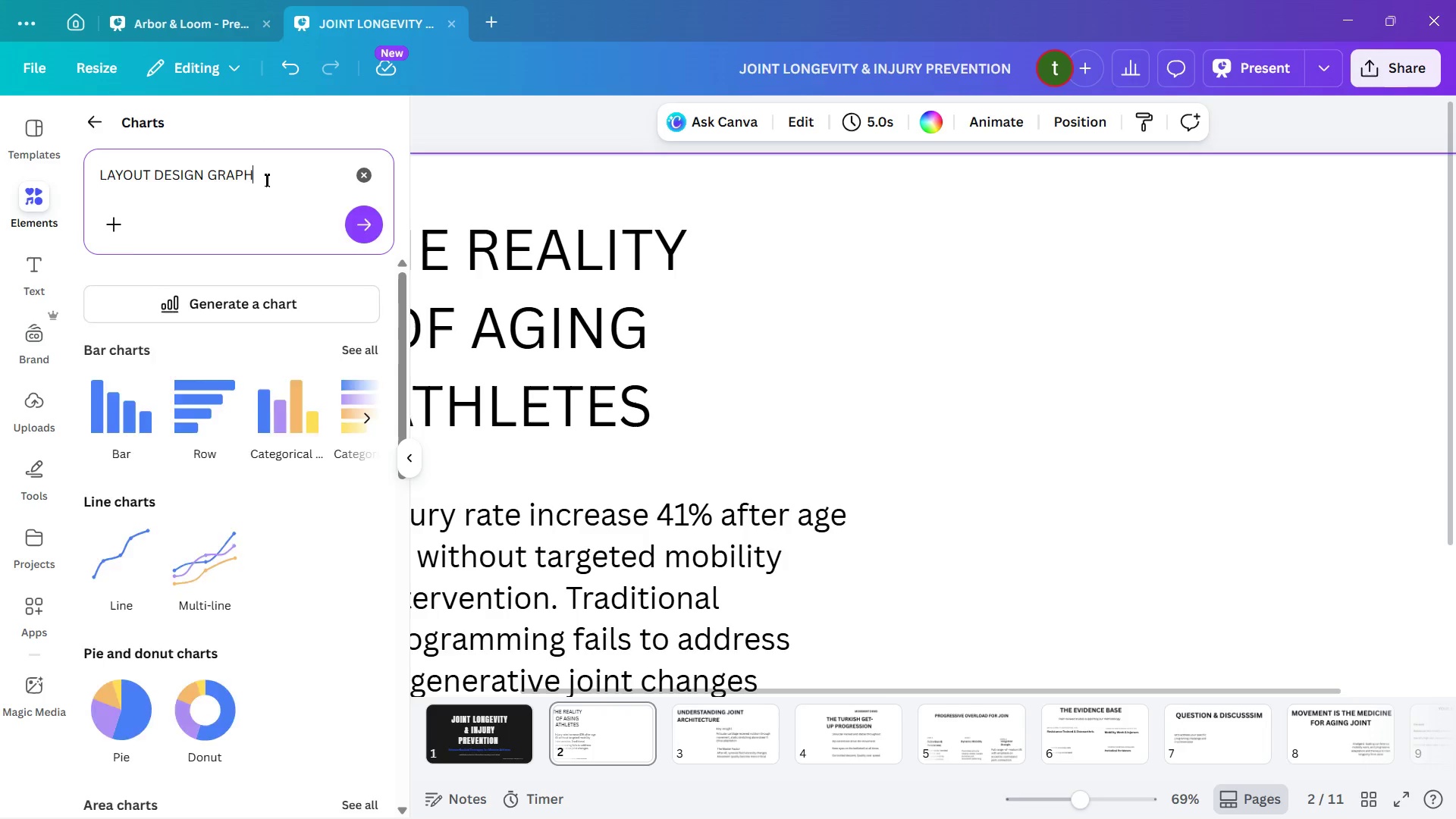 
key(Enter)
 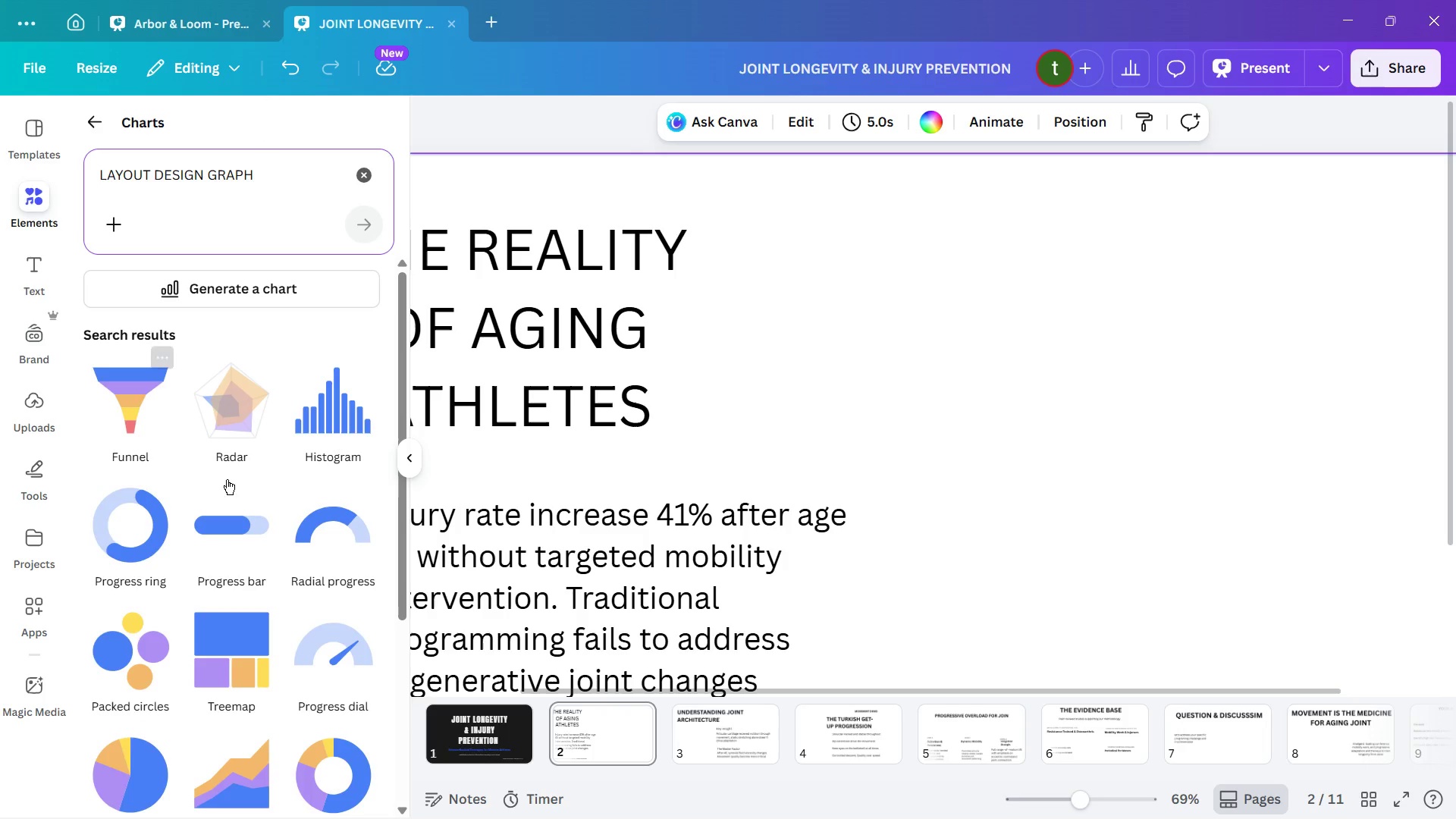 
scroll: coordinate [292, 622], scroll_direction: down, amount: 2.0
 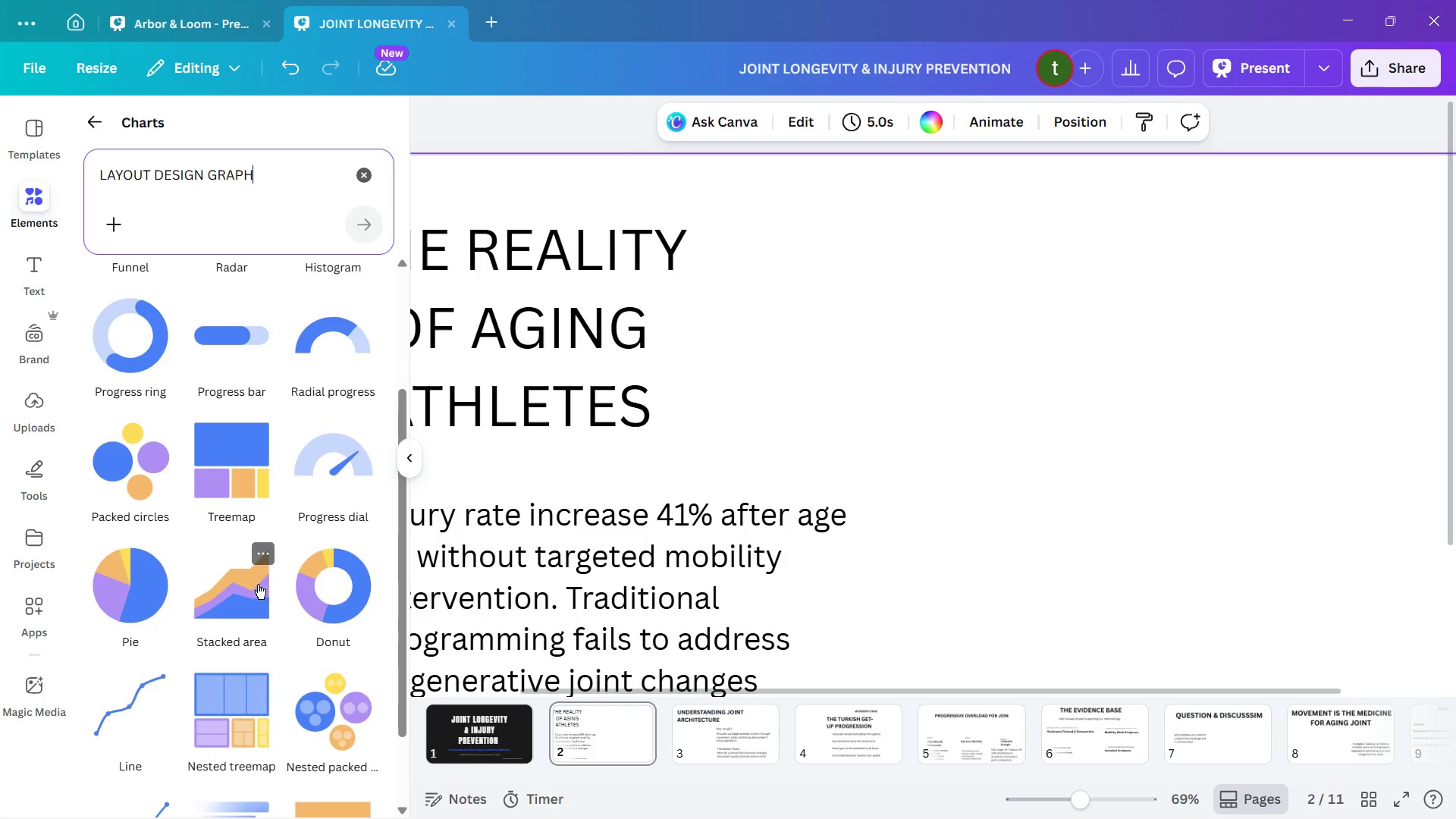 
scroll: coordinate [257, 583], scroll_direction: up, amount: 2.0
 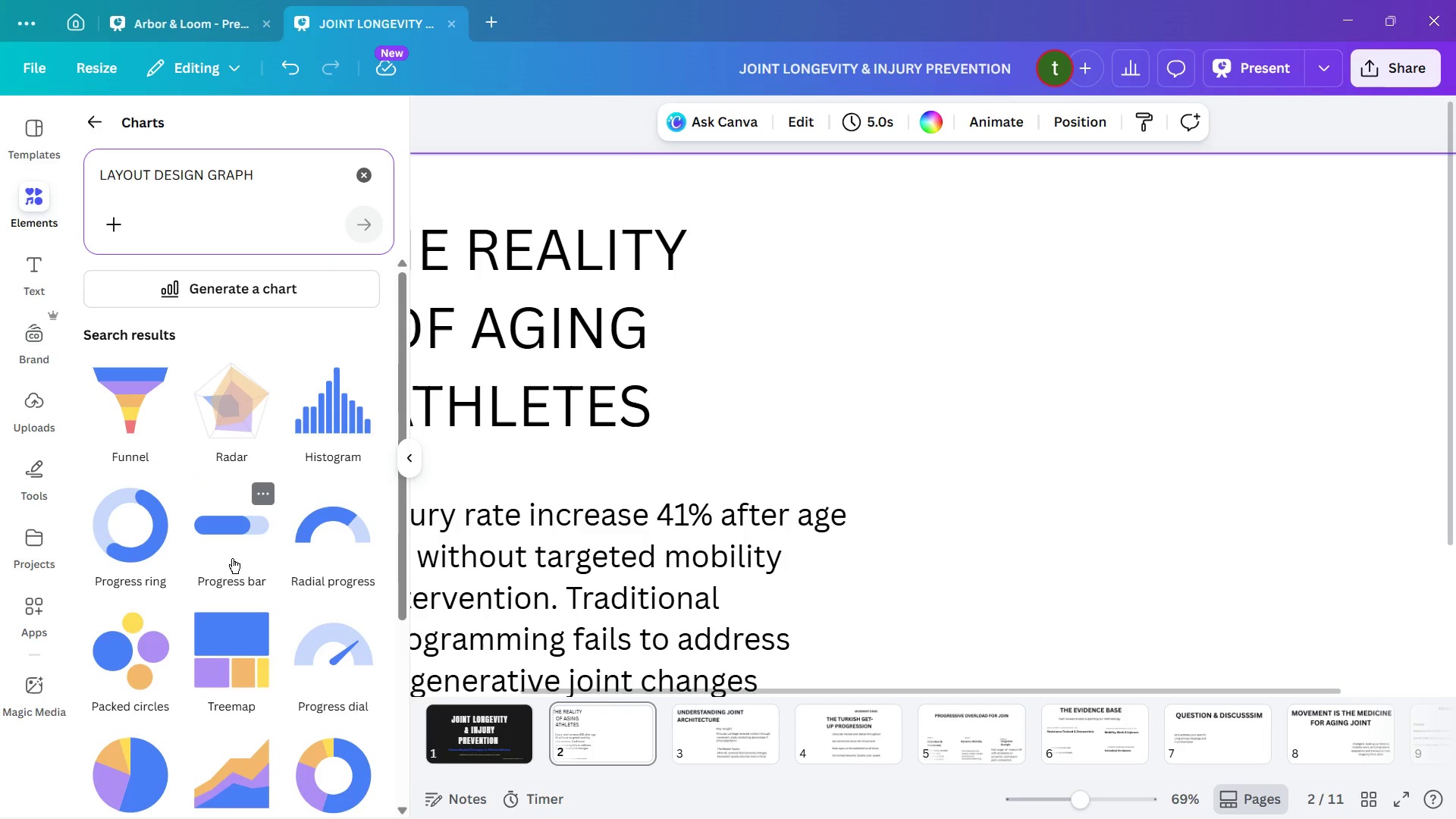 
scroll: coordinate [229, 551], scroll_direction: down, amount: 2.0
 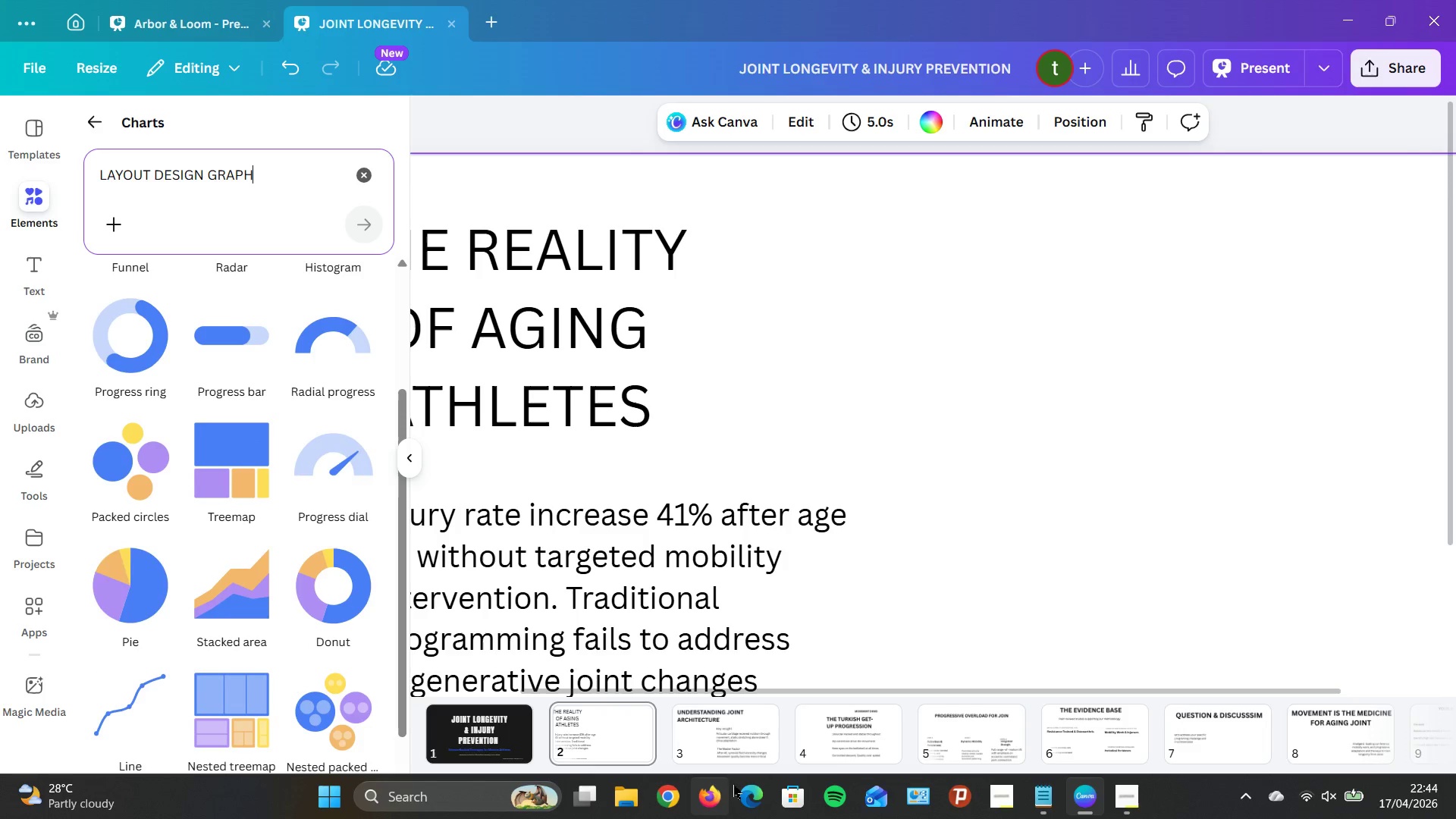 
wait(5.1)
 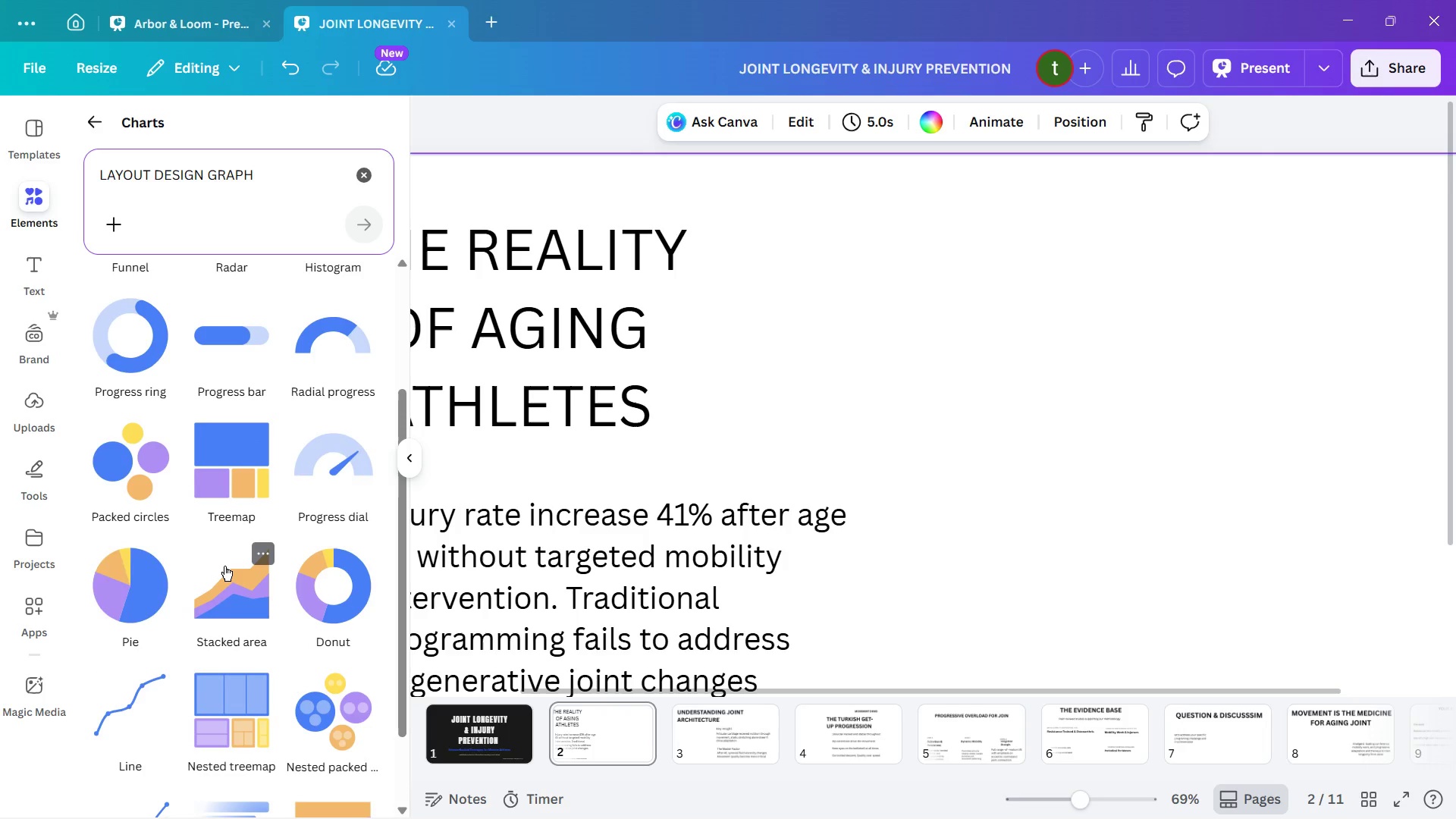 
mouse_move([1040, 790])
 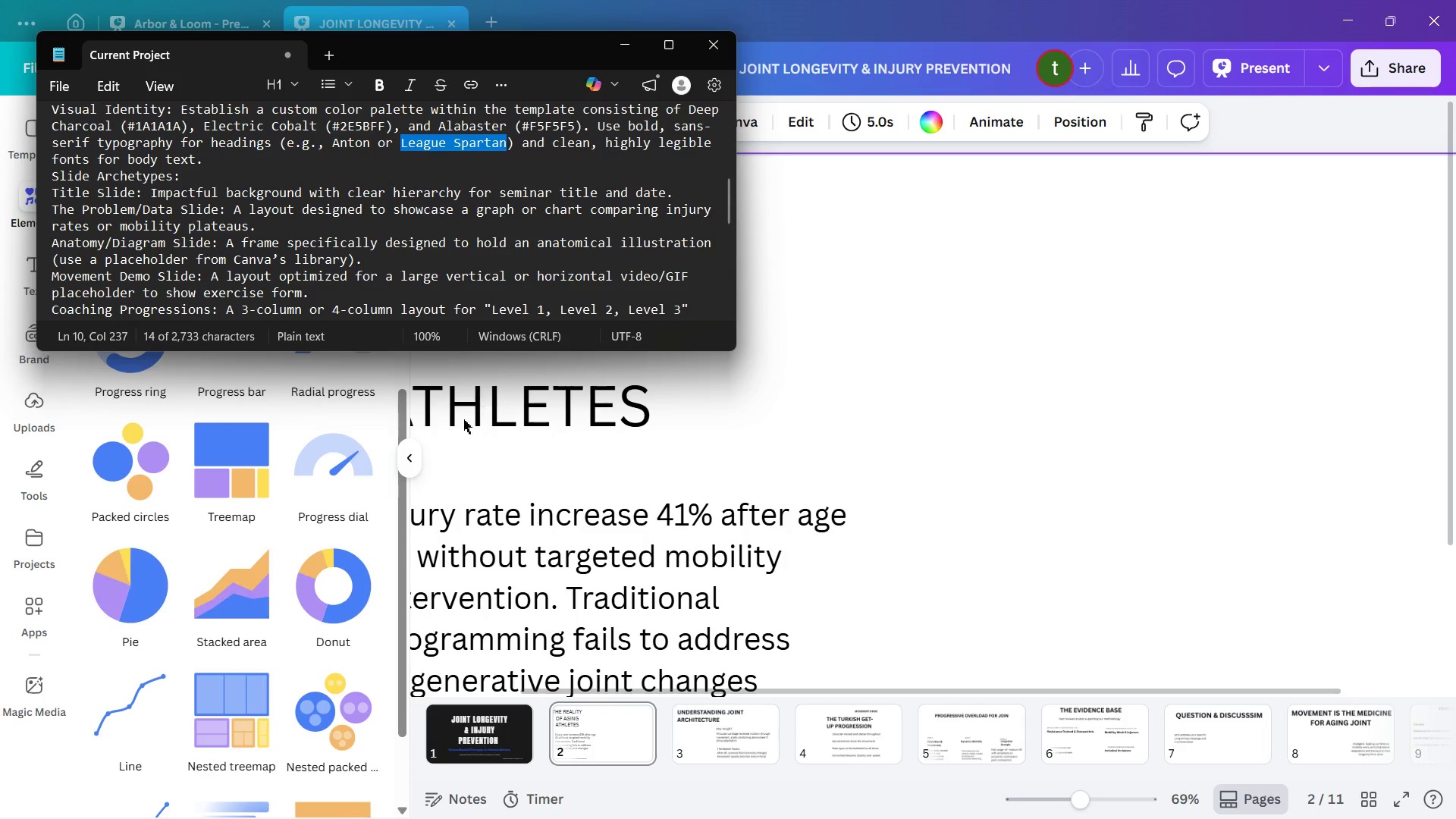 
wait(17.69)
 